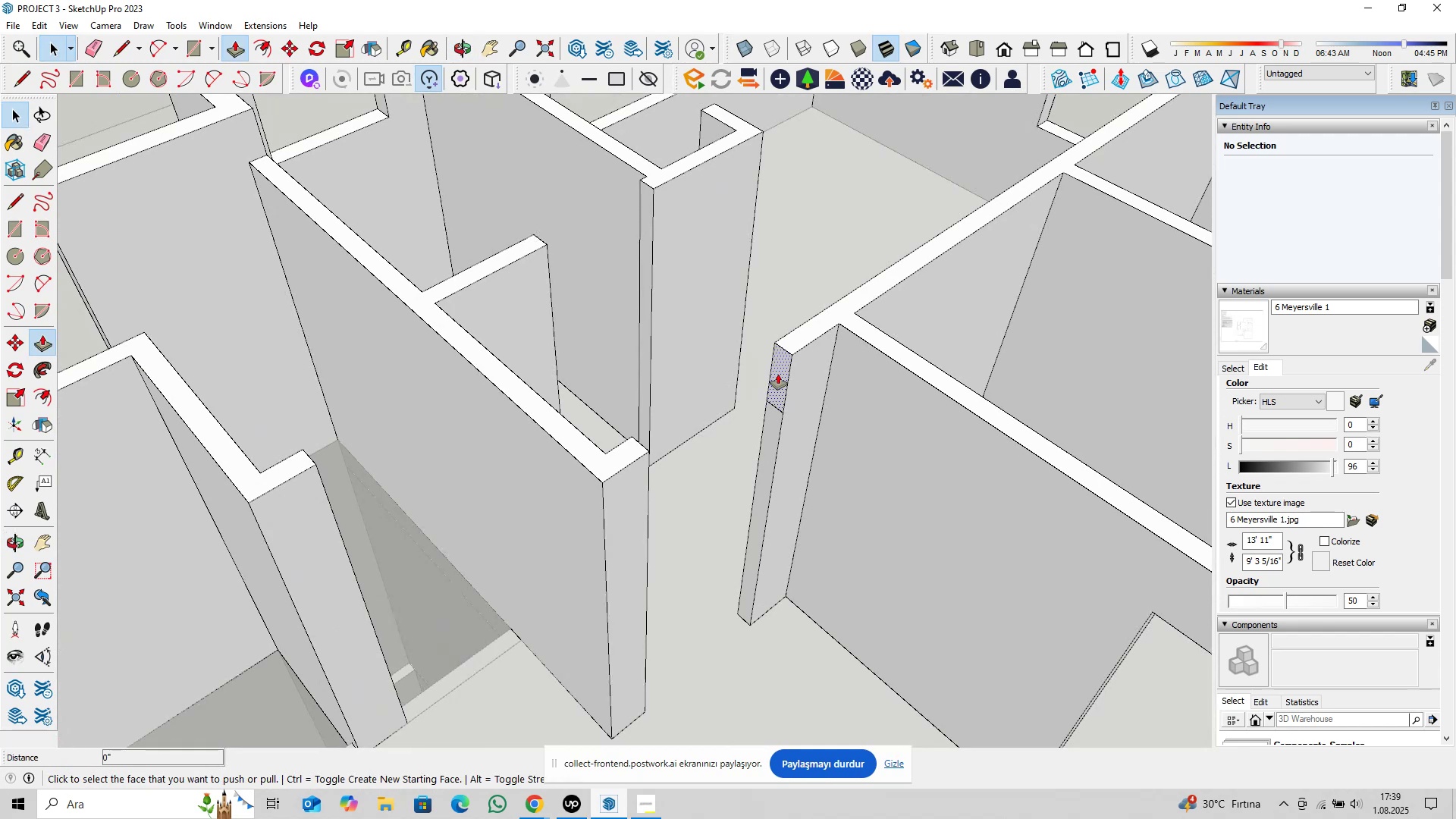 
left_click([778, 374])
 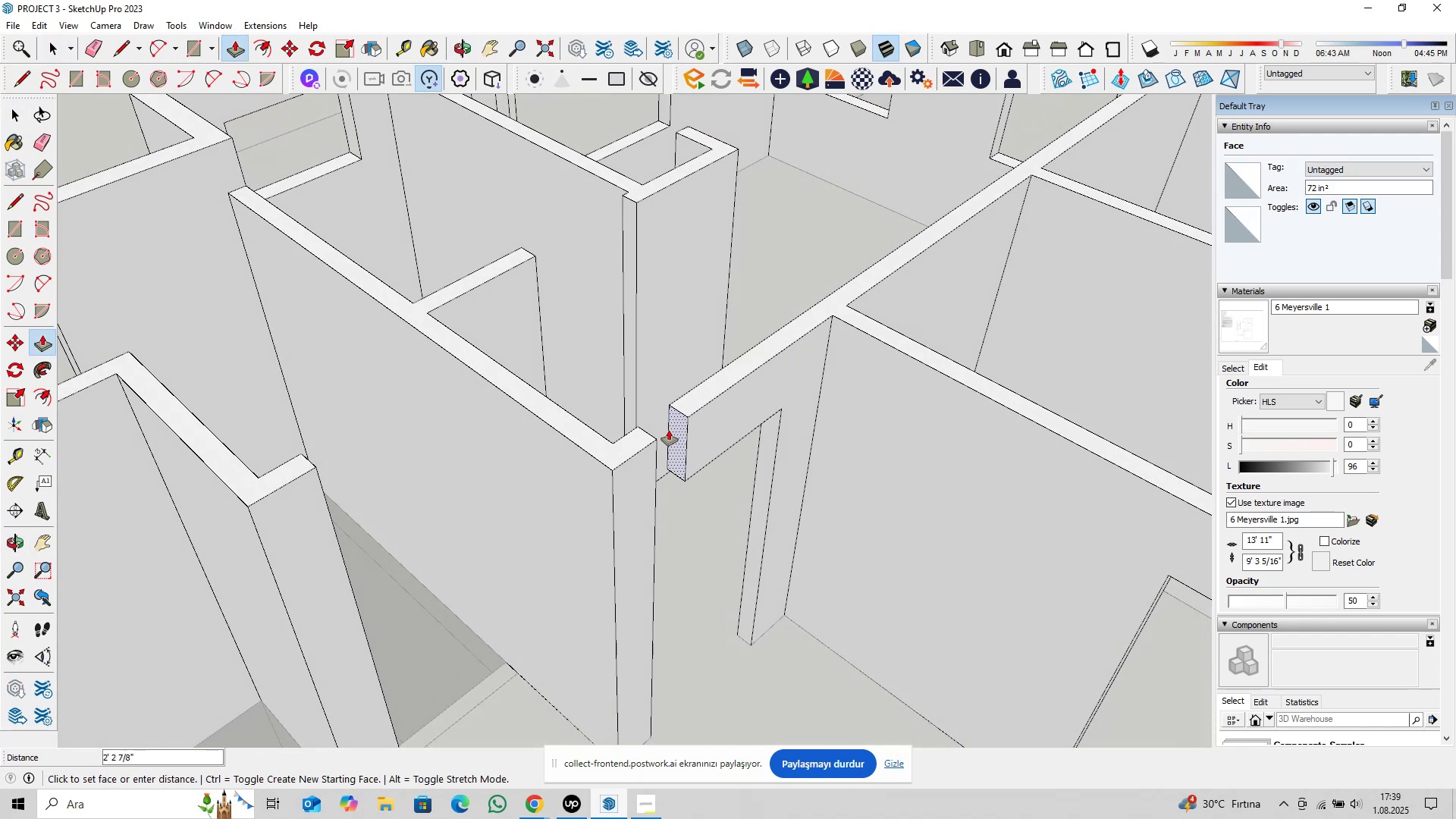 
left_click([656, 436])
 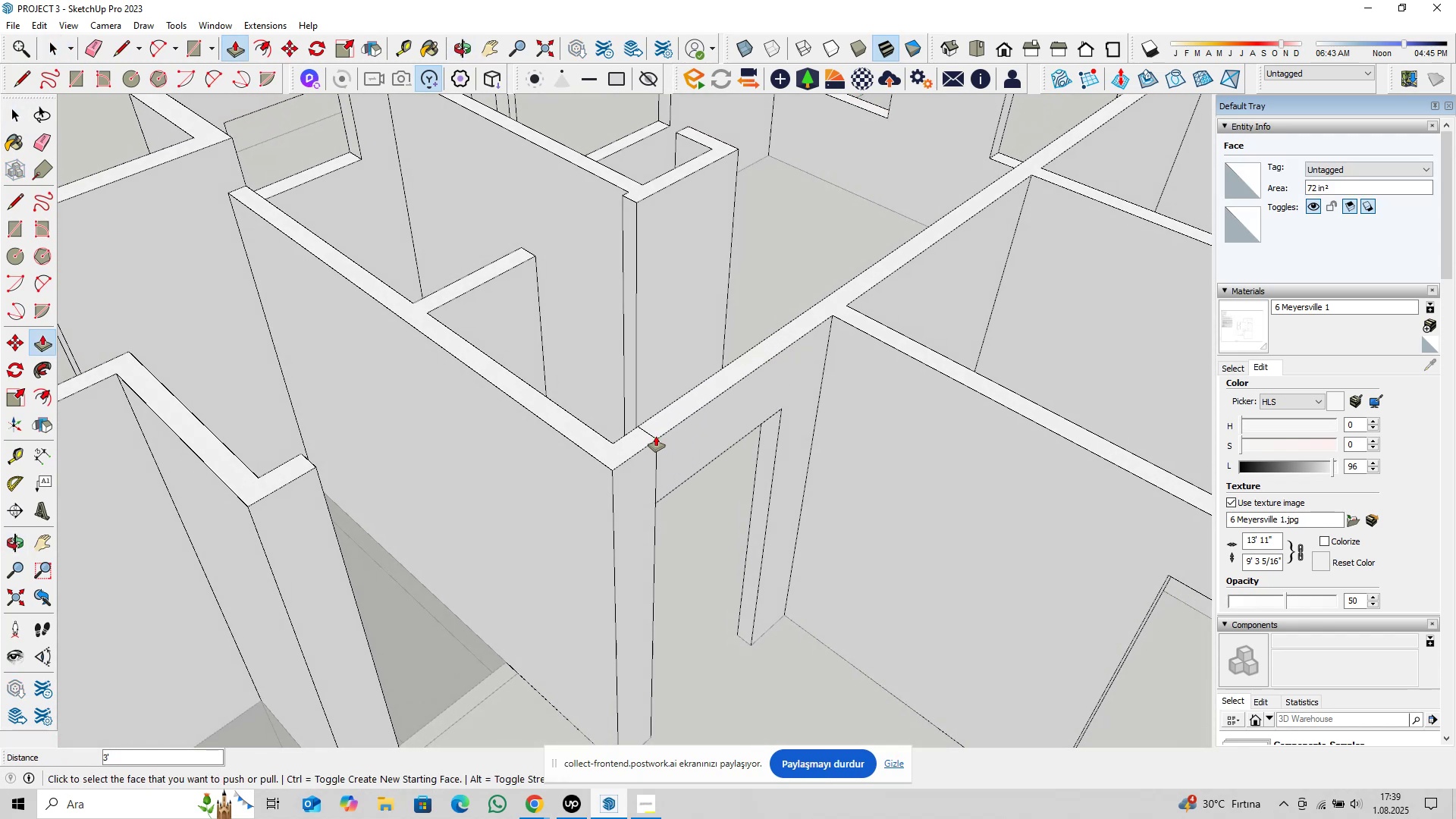 
key(Space)
 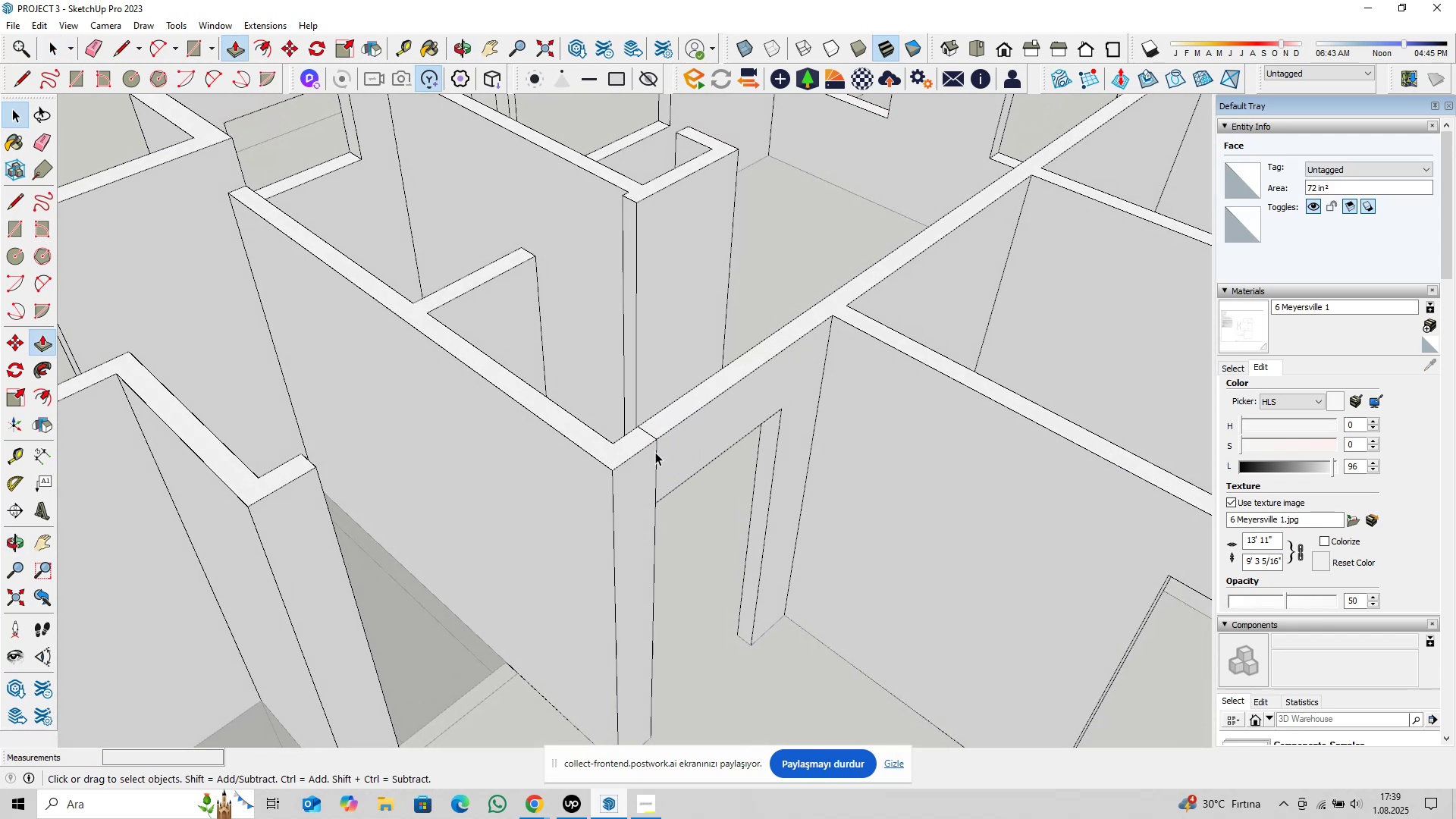 
double_click([655, 452])
 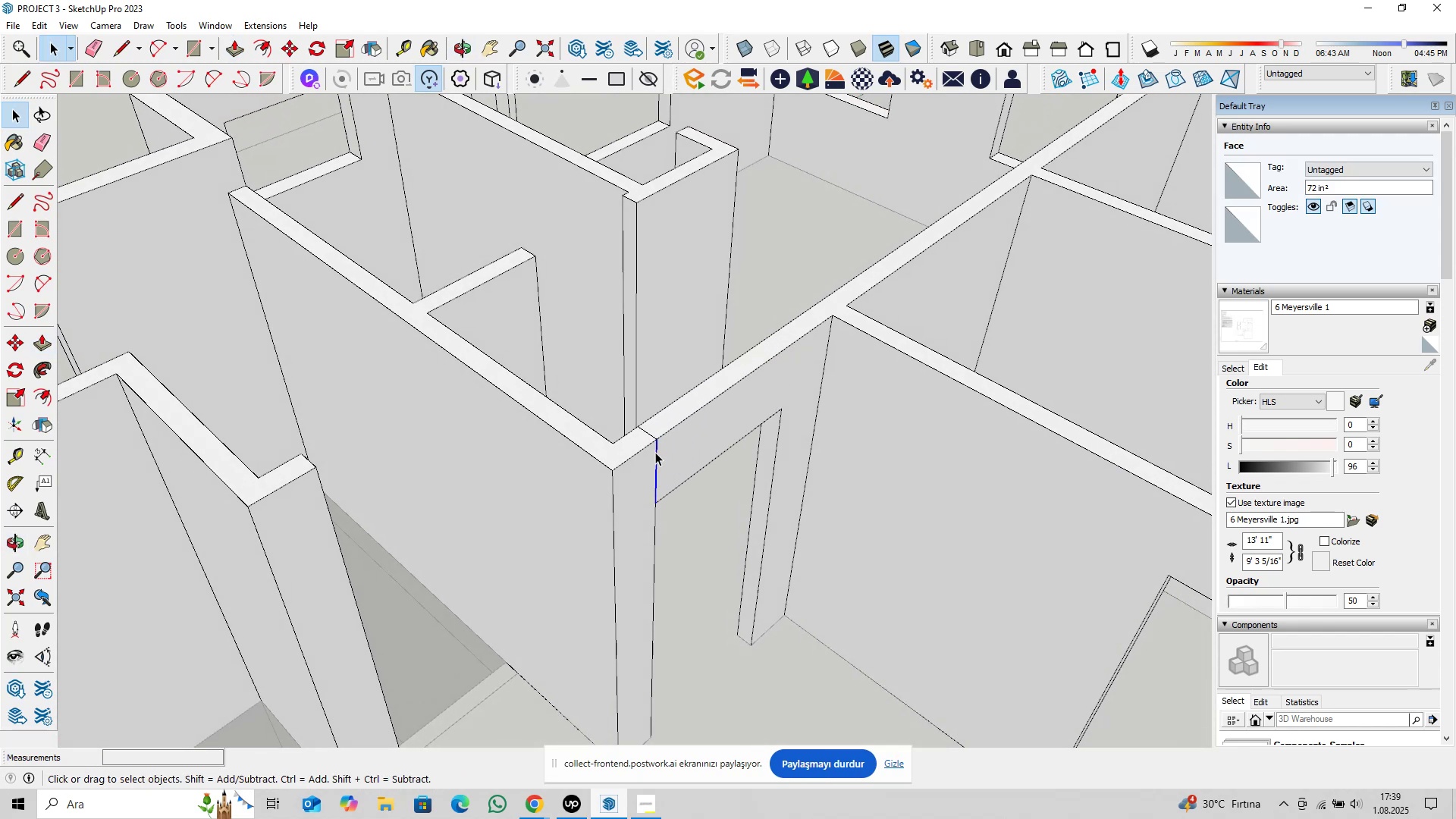 
key(Delete)
 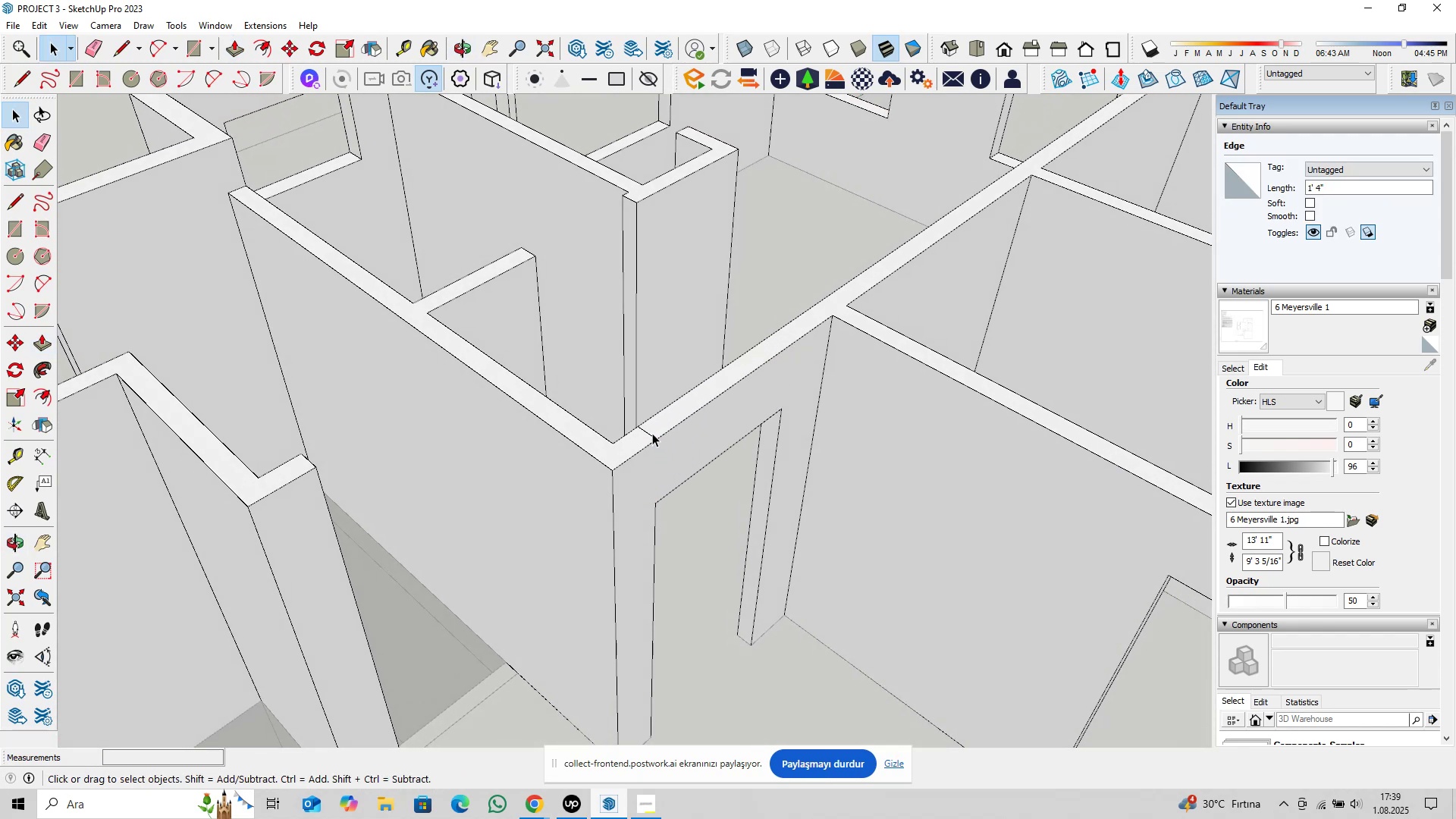 
left_click([651, 432])
 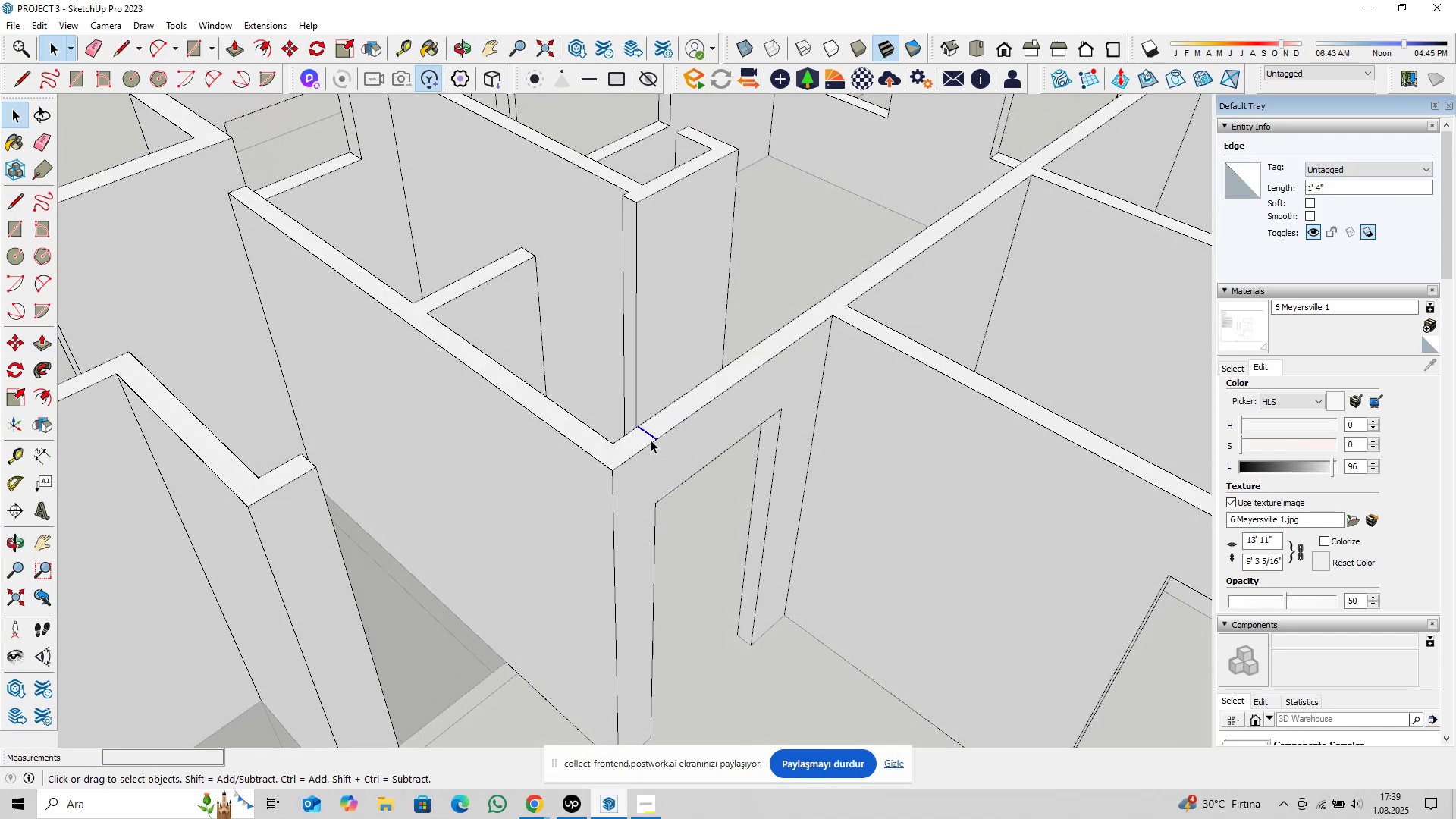 
key(Delete)
 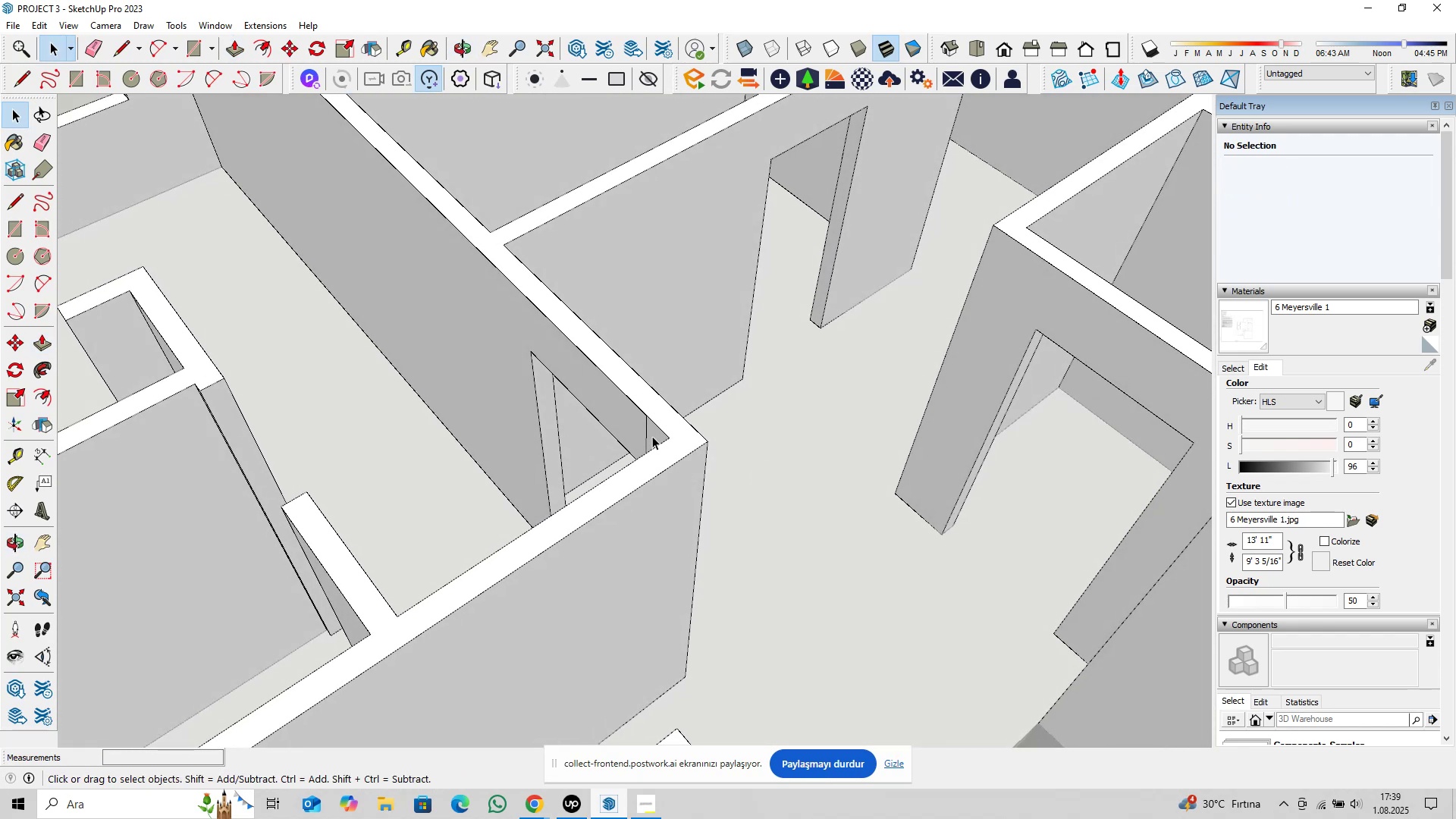 
left_click([645, 434])
 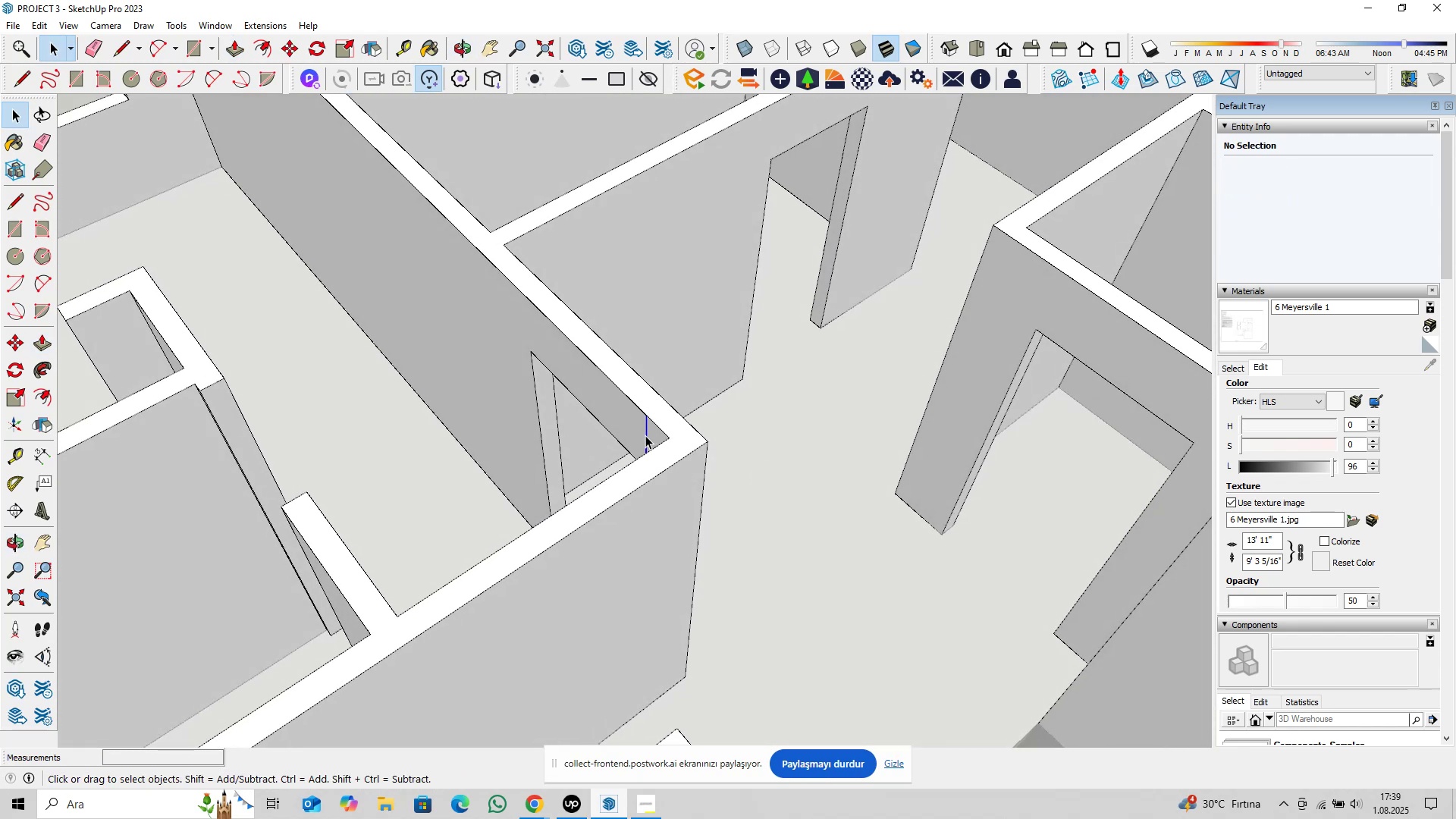 
key(Delete)
 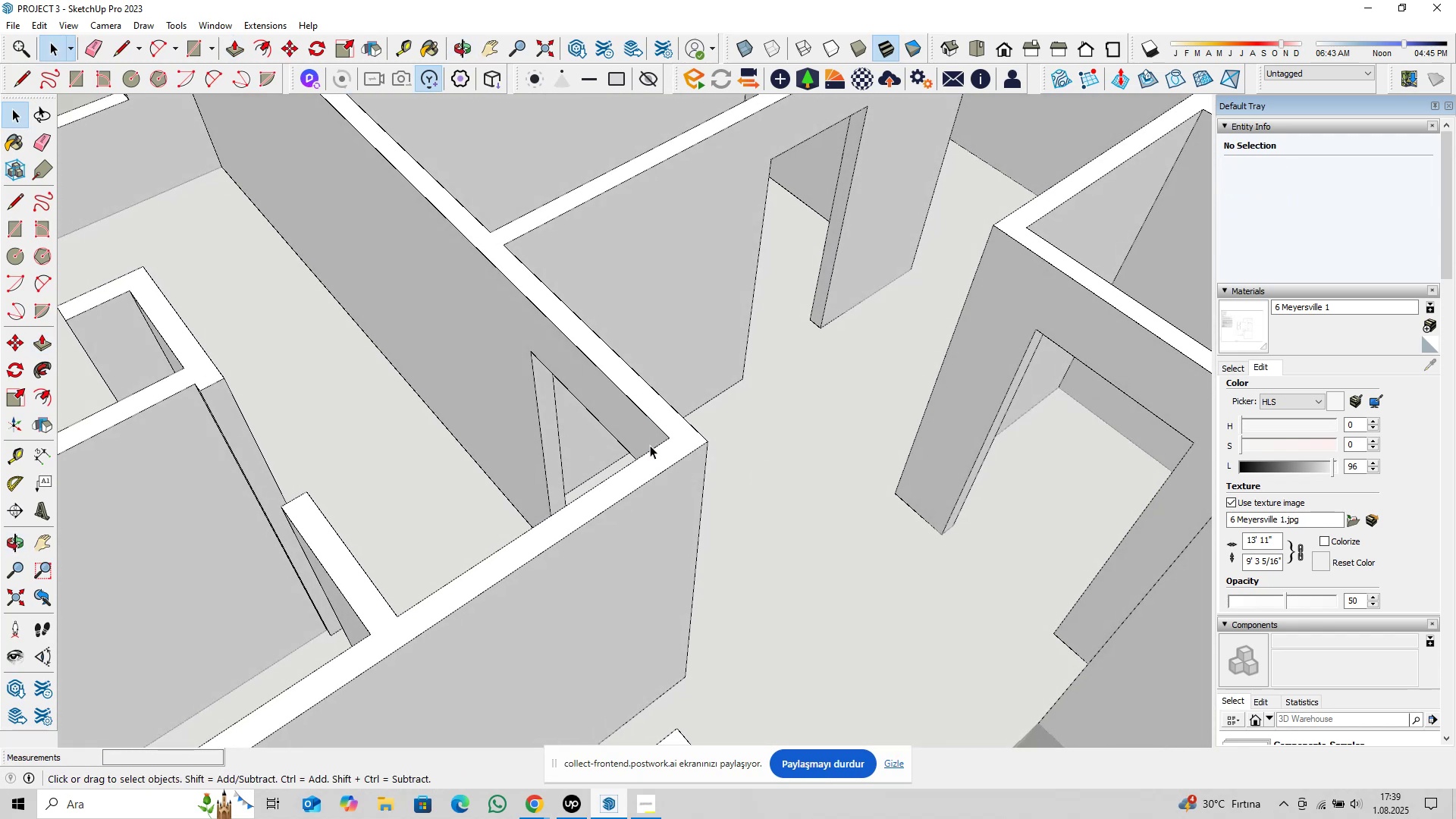 
scroll: coordinate [765, 416], scroll_direction: down, amount: 9.0
 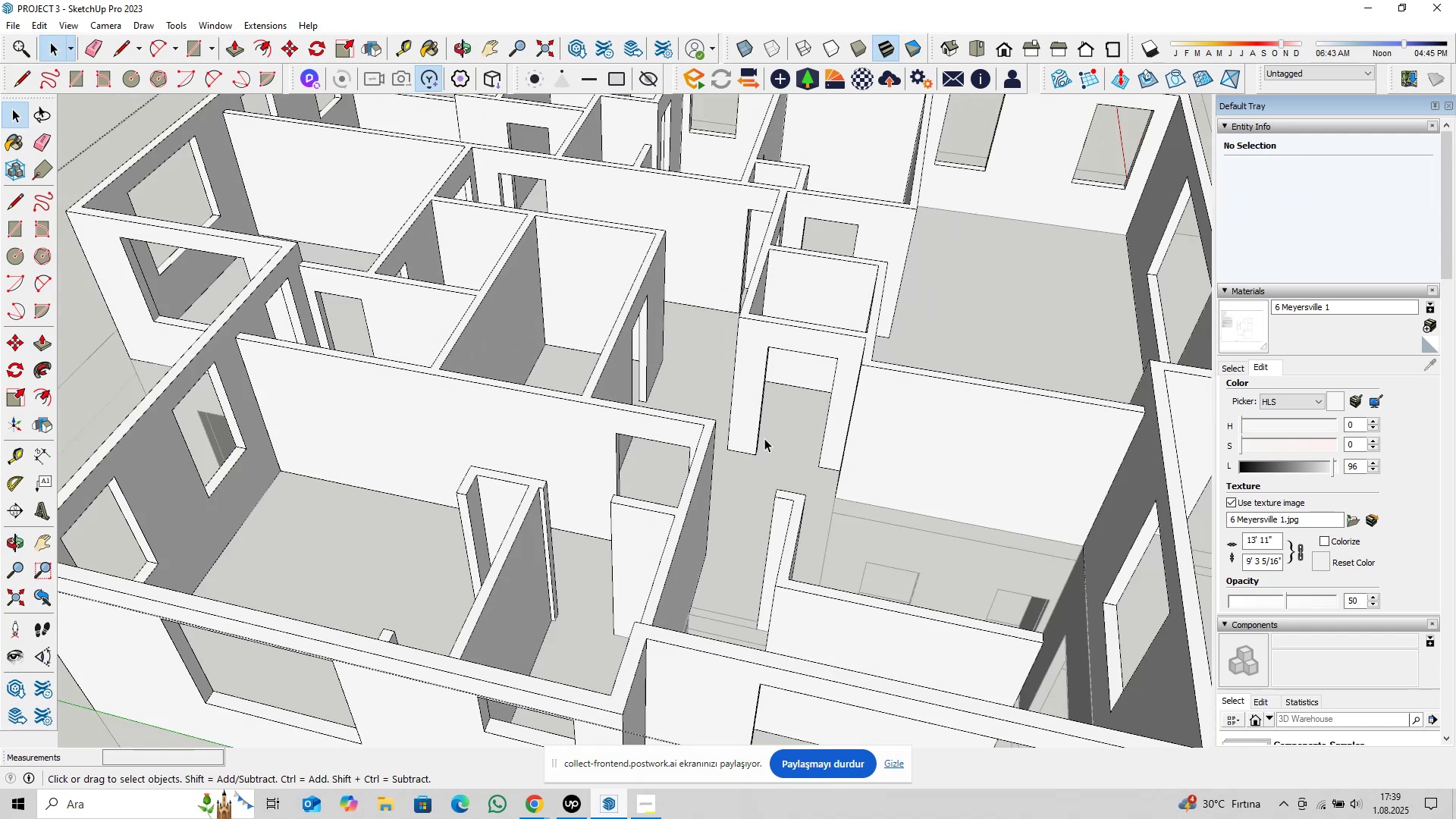 
hold_key(key=ShiftLeft, duration=0.42)
 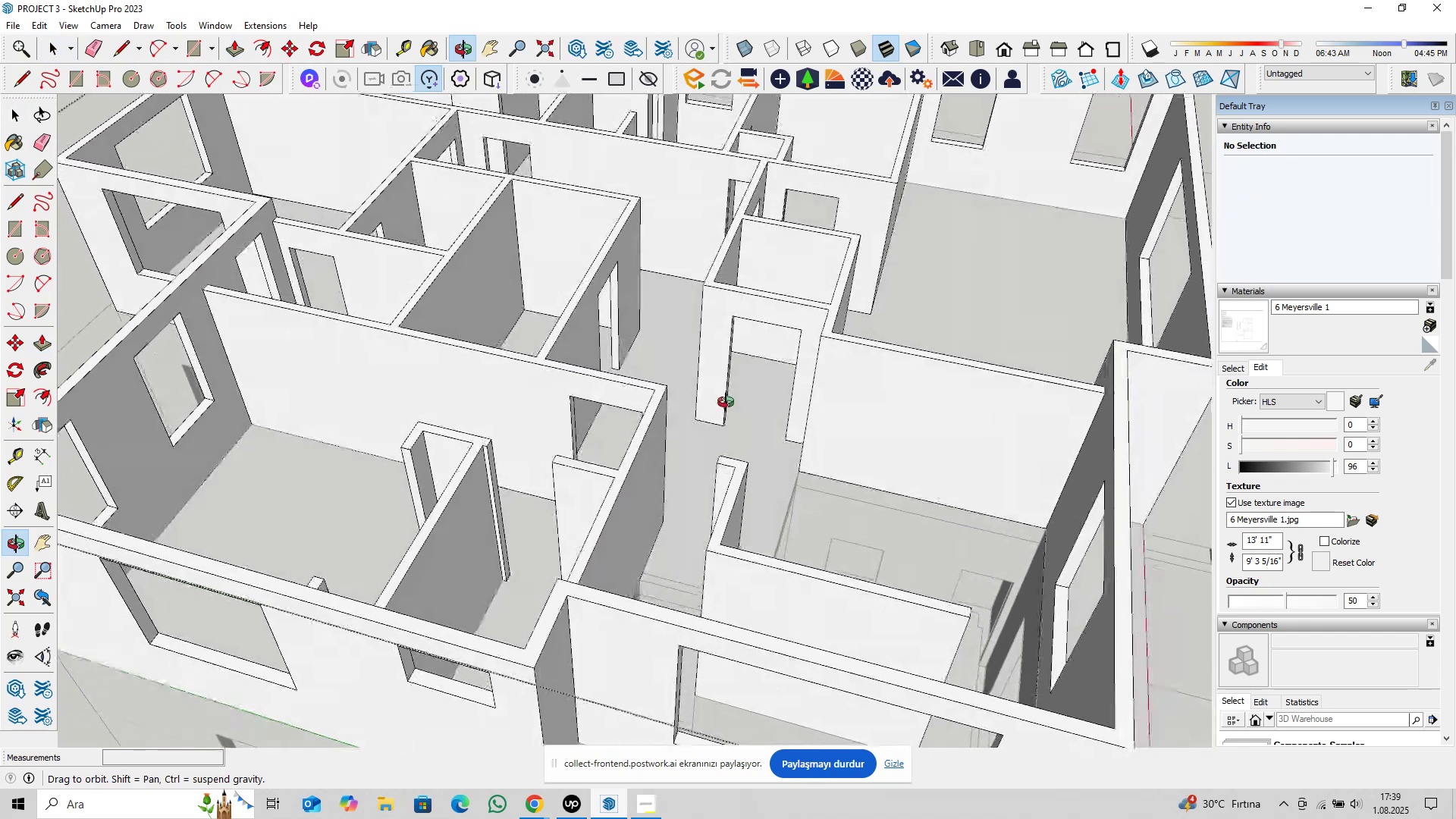 
scroll: coordinate [586, 493], scroll_direction: up, amount: 4.0
 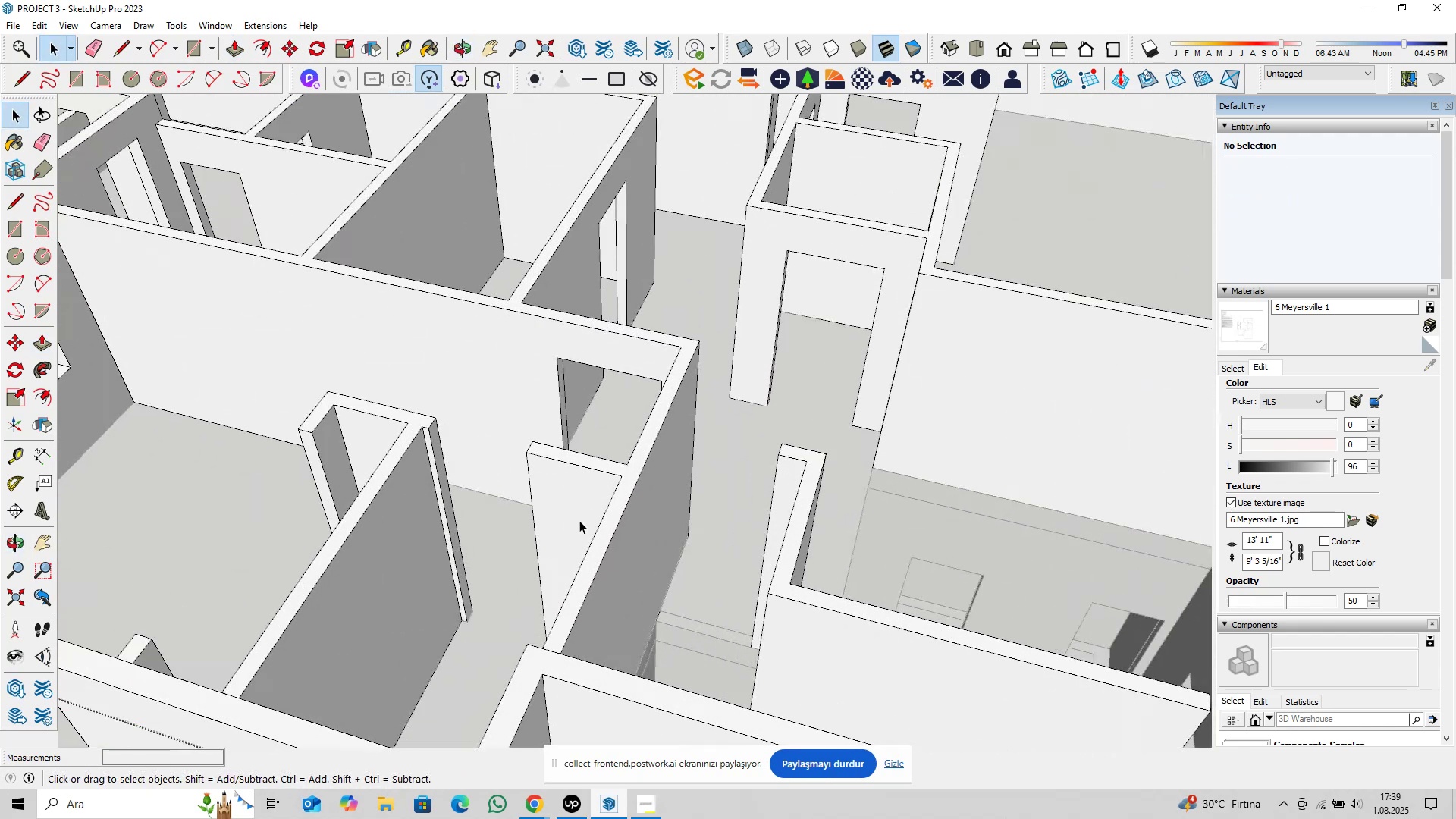 
key(Shift+ShiftLeft)
 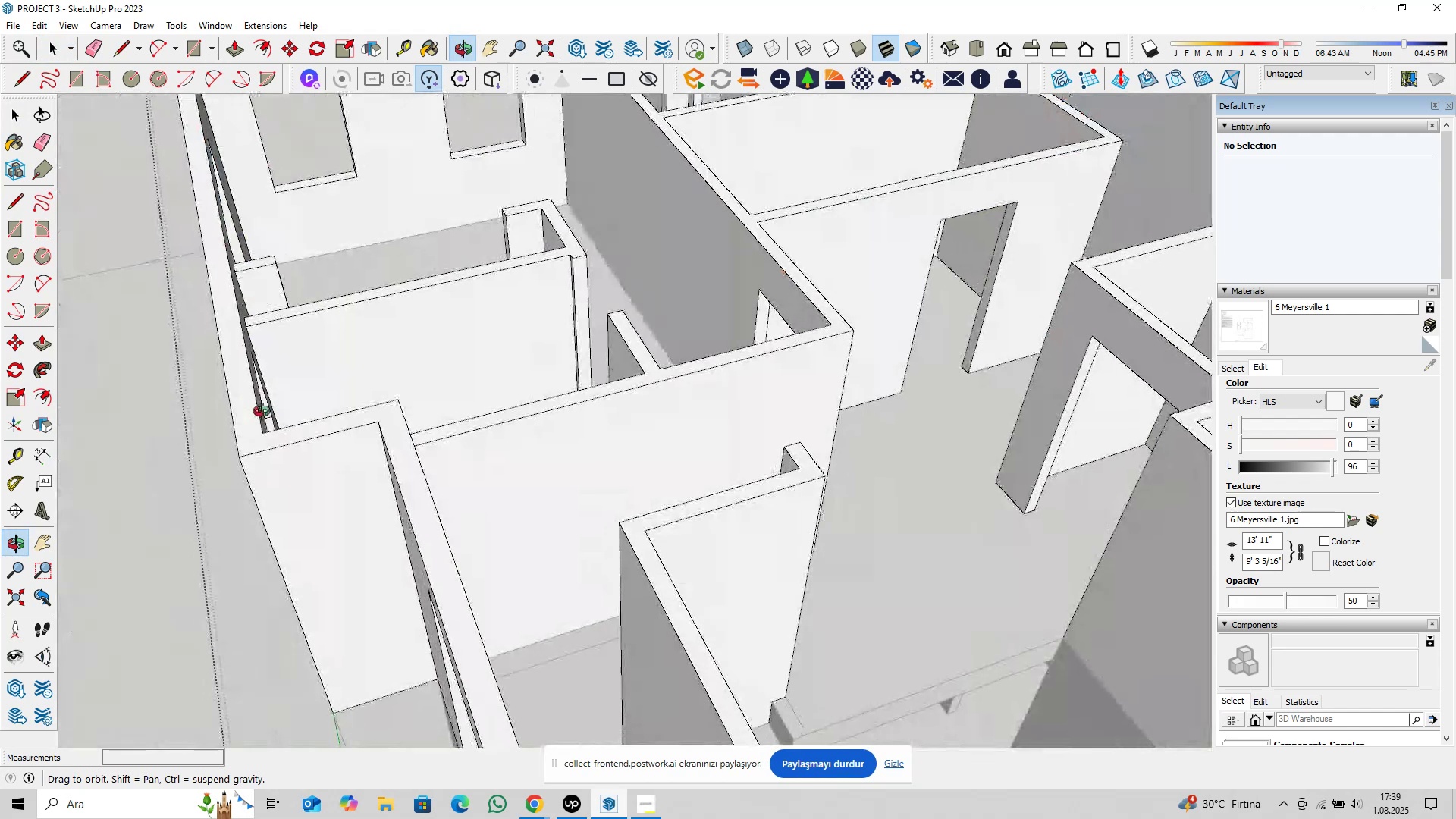 
key(Shift+ShiftLeft)
 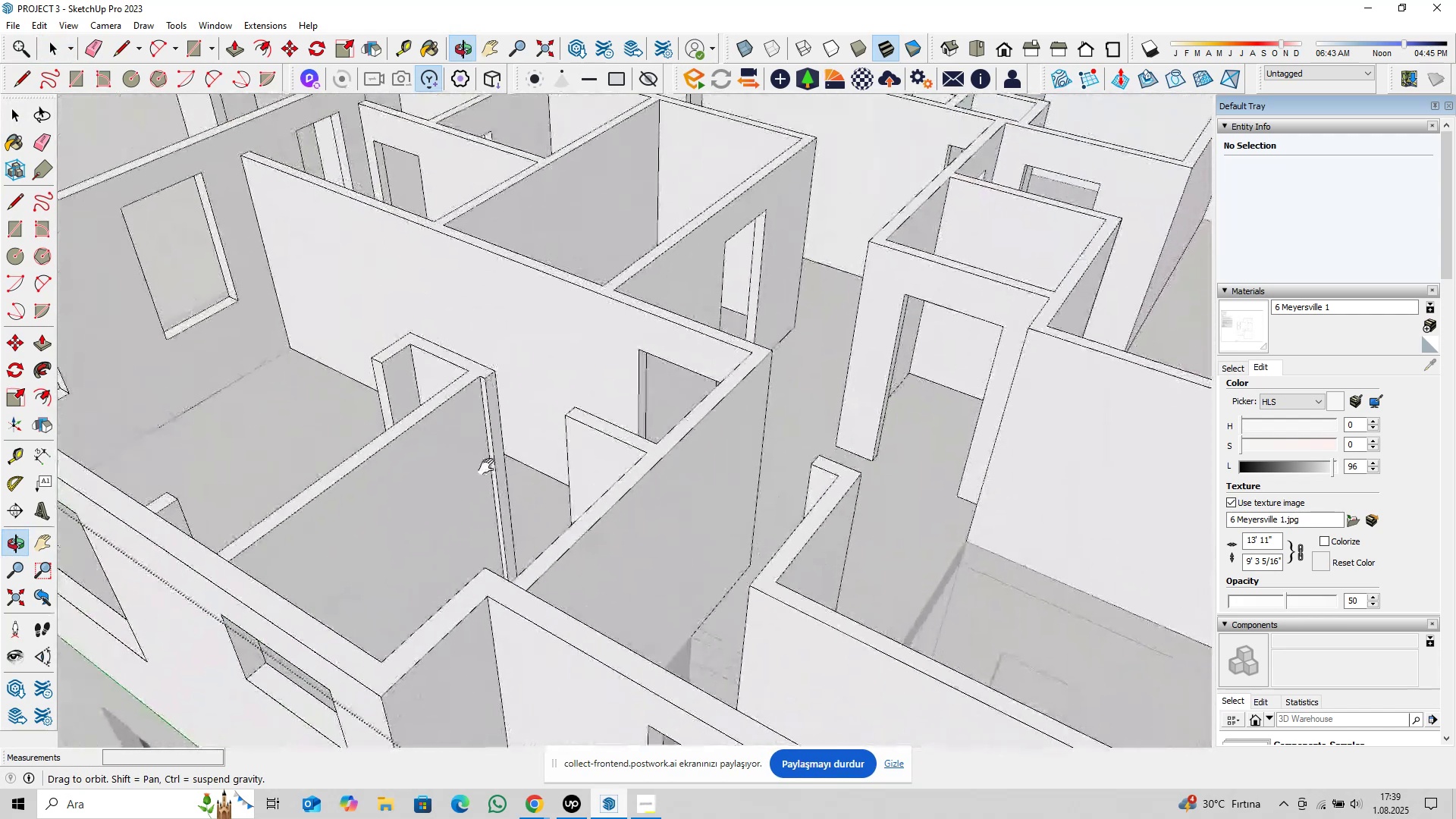 
scroll: coordinate [494, 398], scroll_direction: up, amount: 3.0
 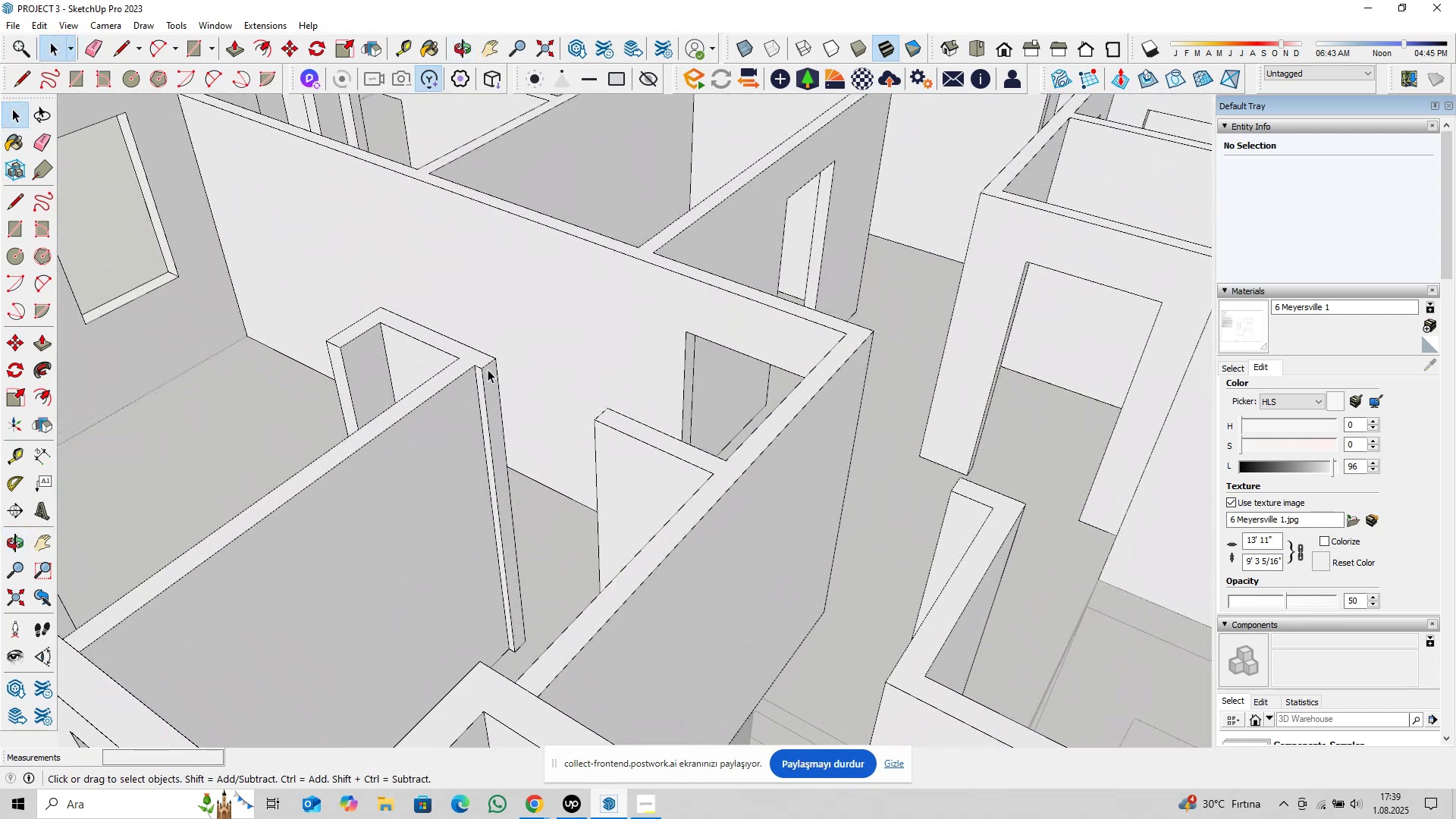 
left_click([488, 368])
 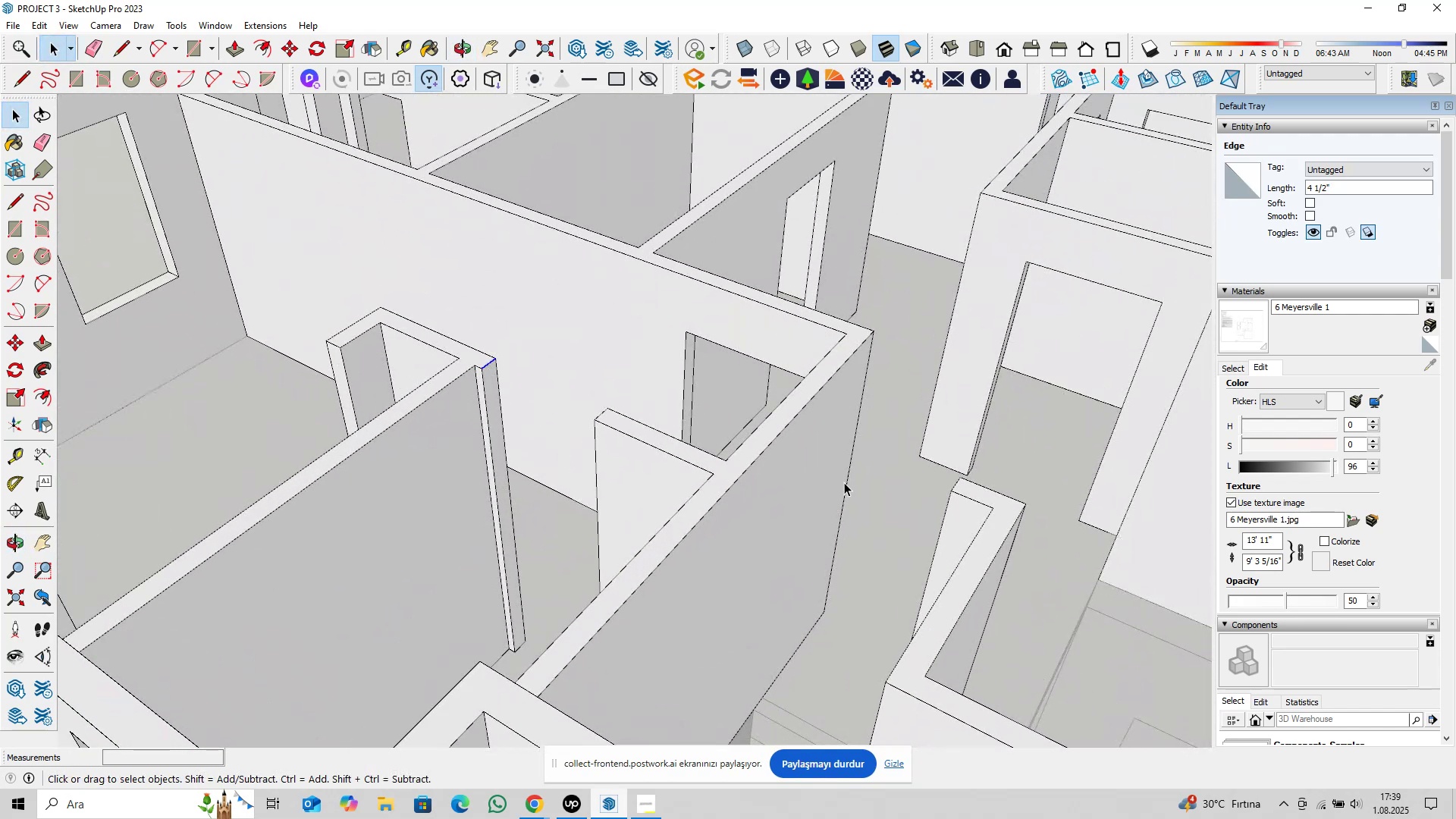 
hold_key(key=ShiftLeft, duration=0.45)
 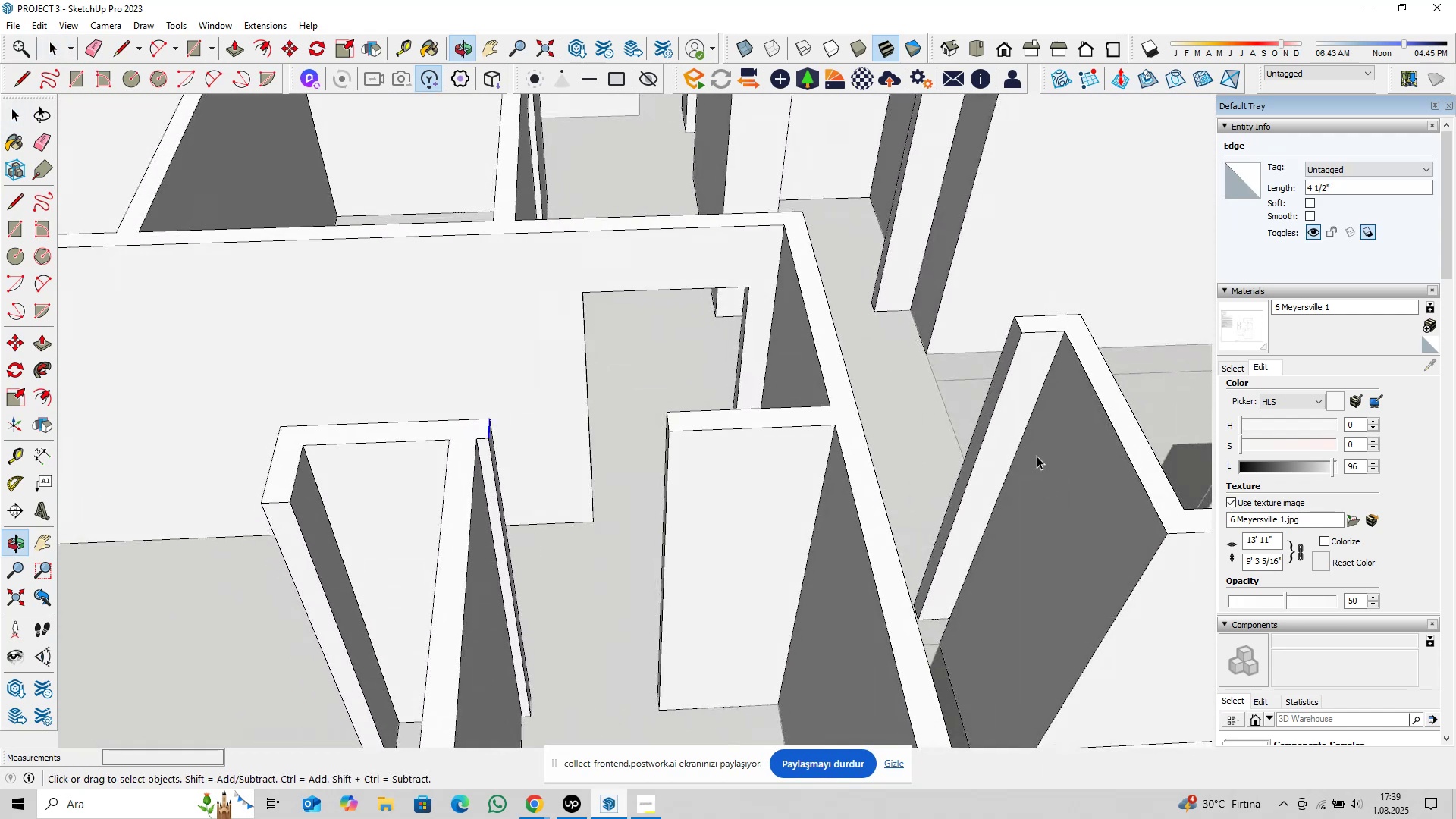 
hold_key(key=ControlLeft, duration=1.06)
left_click([1015, 327])
 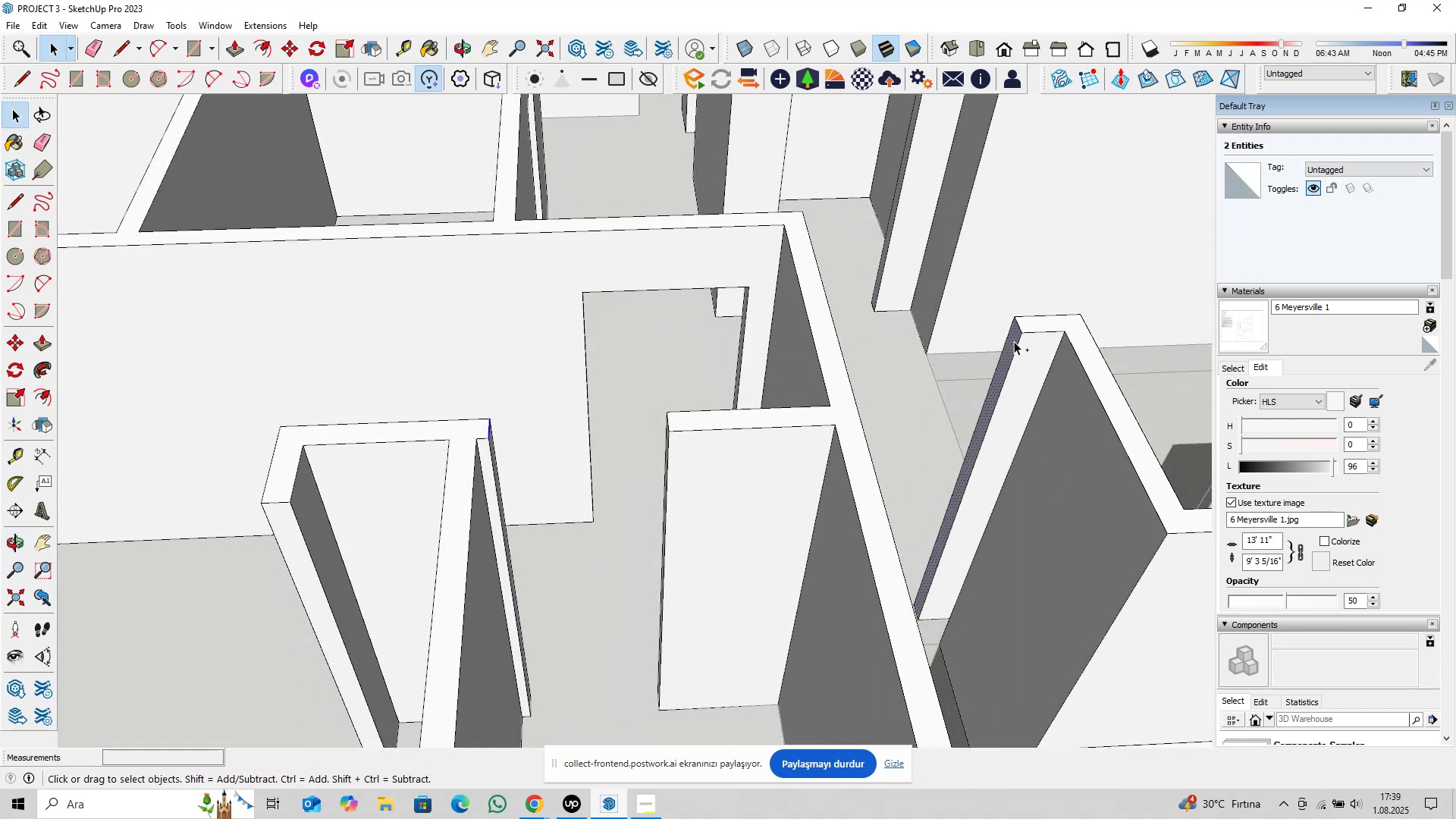 
hold_key(key=ShiftLeft, duration=0.4)
left_click([1012, 339])
 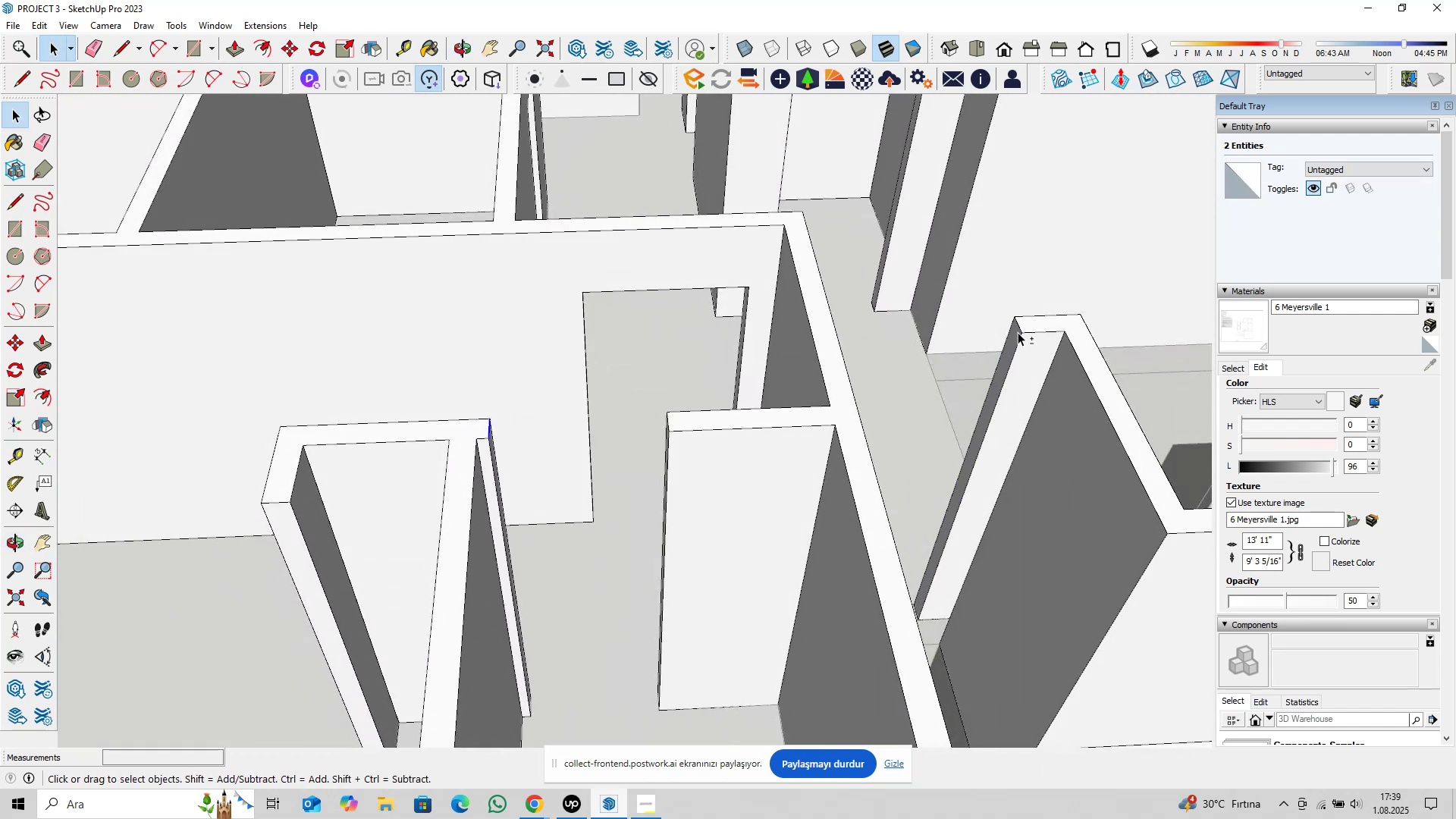 
scroll: coordinate [1018, 331], scroll_direction: up, amount: 3.0
 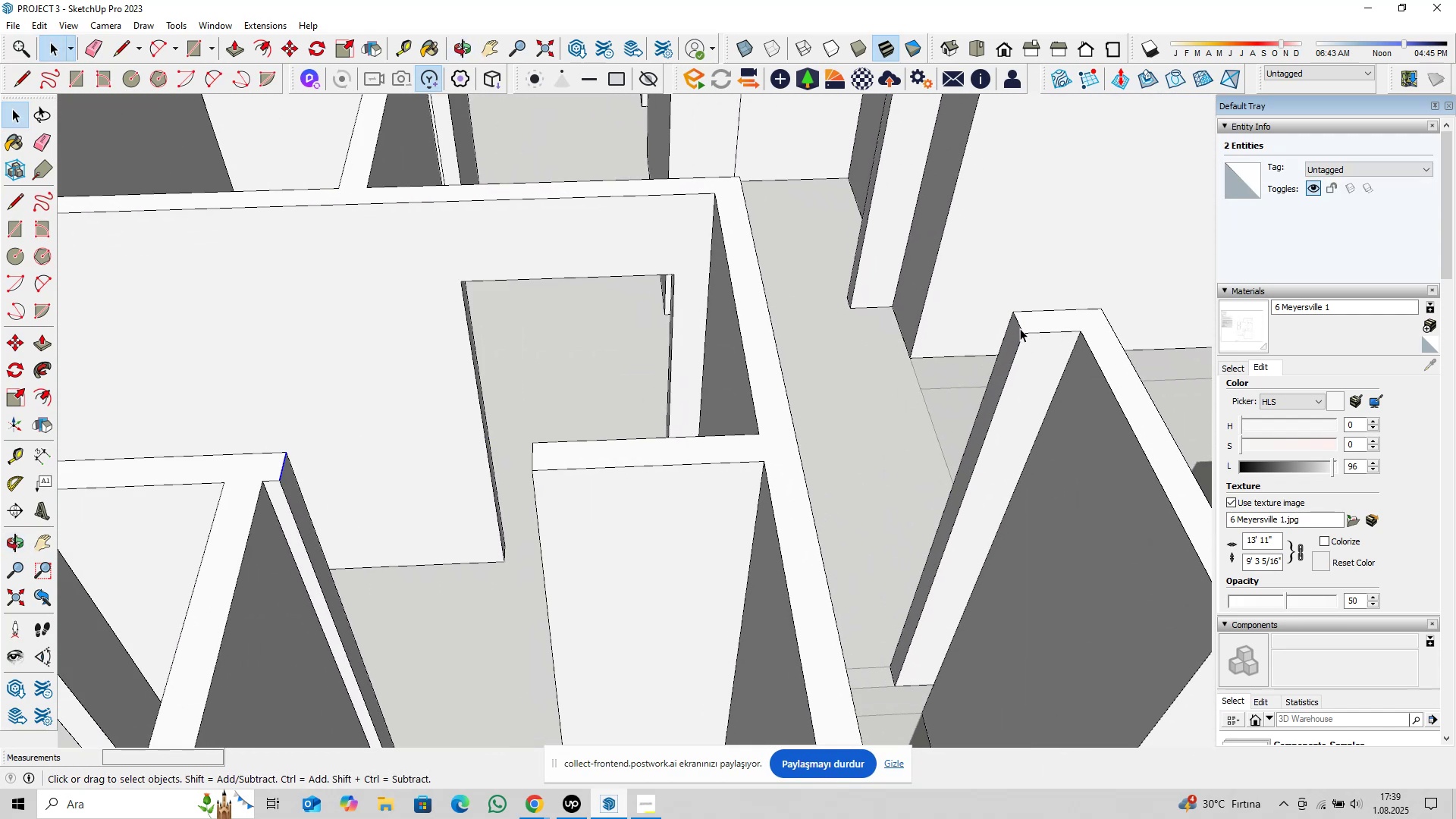 
hold_key(key=ShiftLeft, duration=0.45)
left_click([1020, 327])
 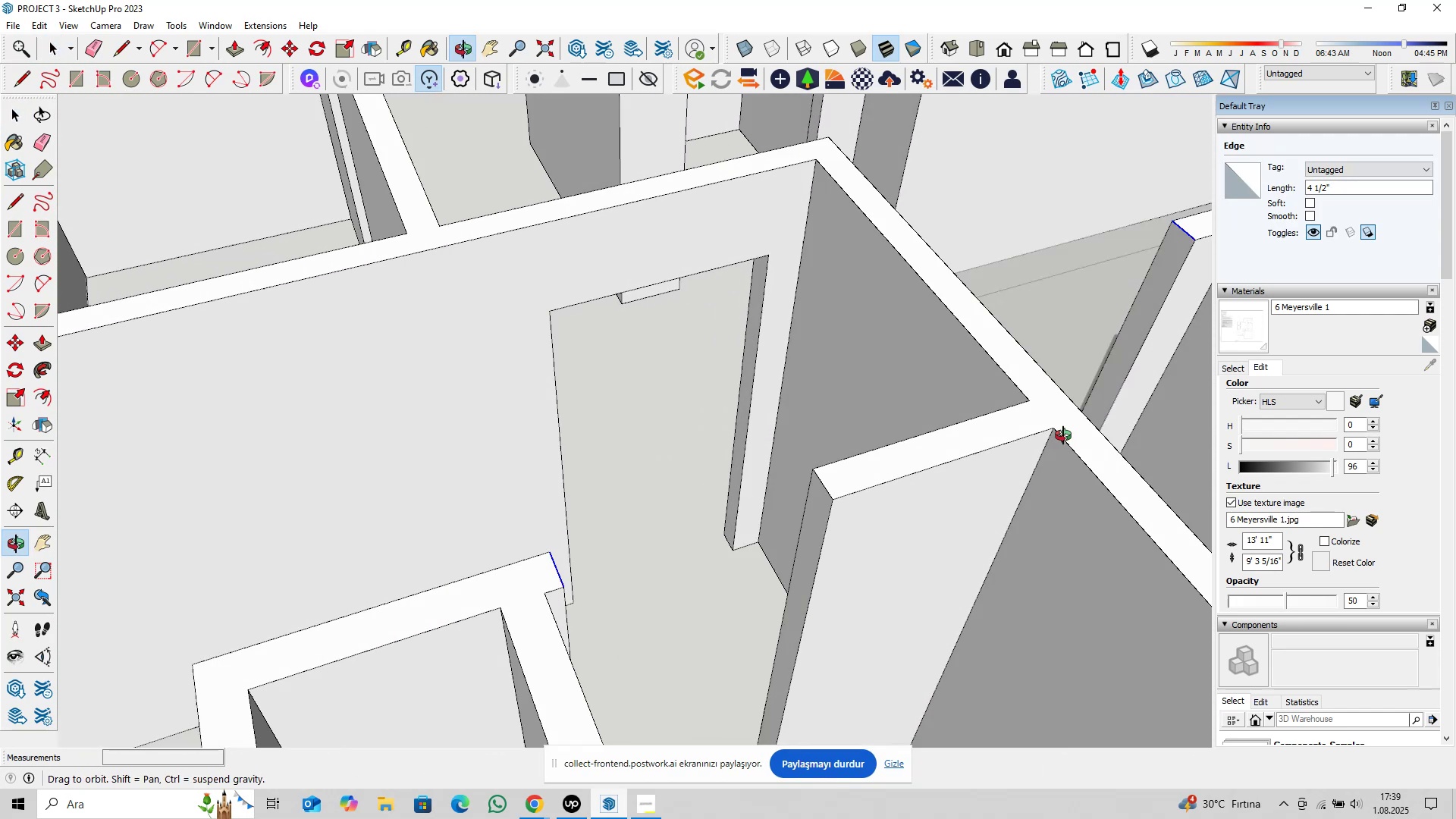 
hold_key(key=ShiftLeft, duration=0.43)
 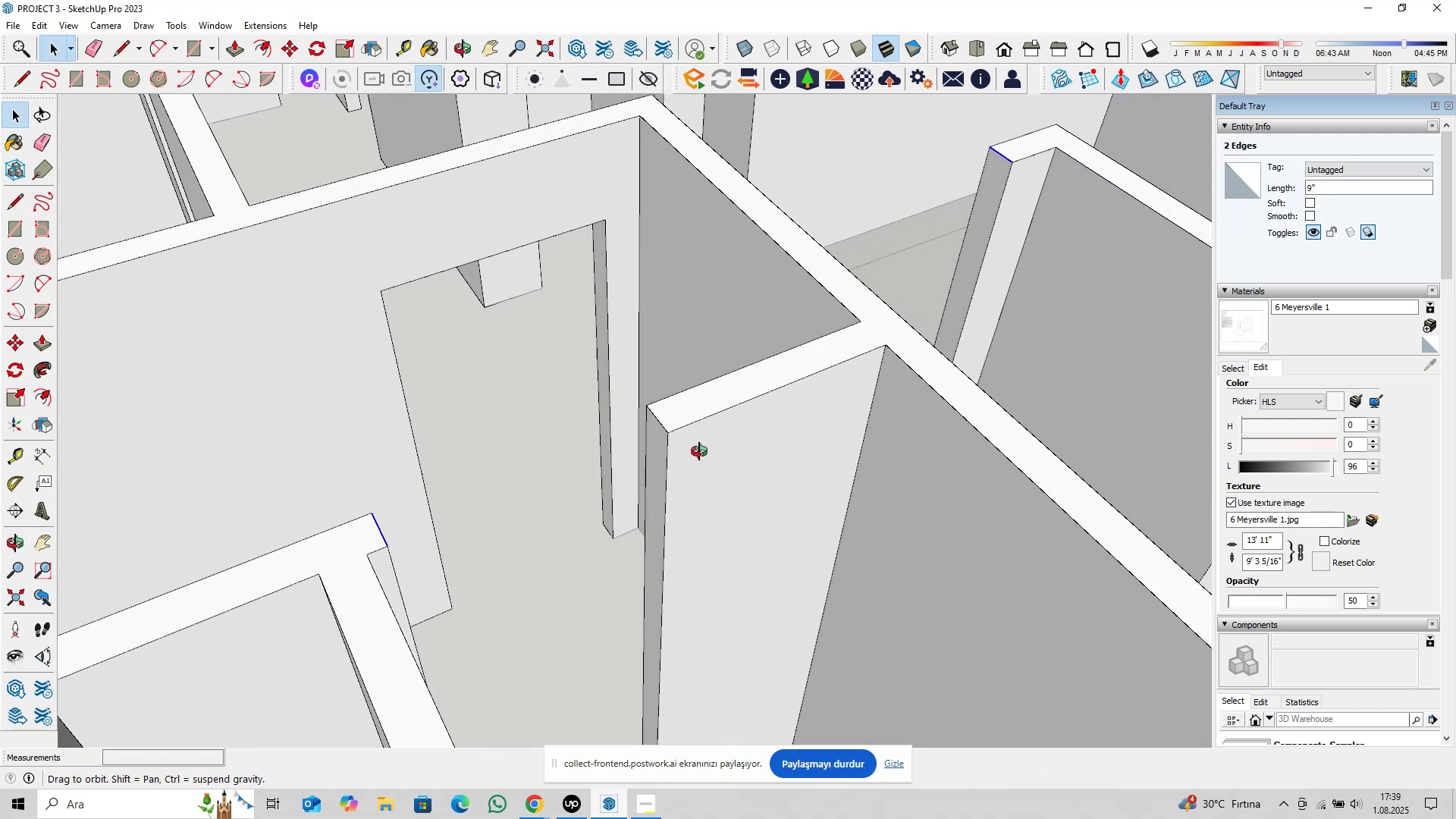 
key(M)
 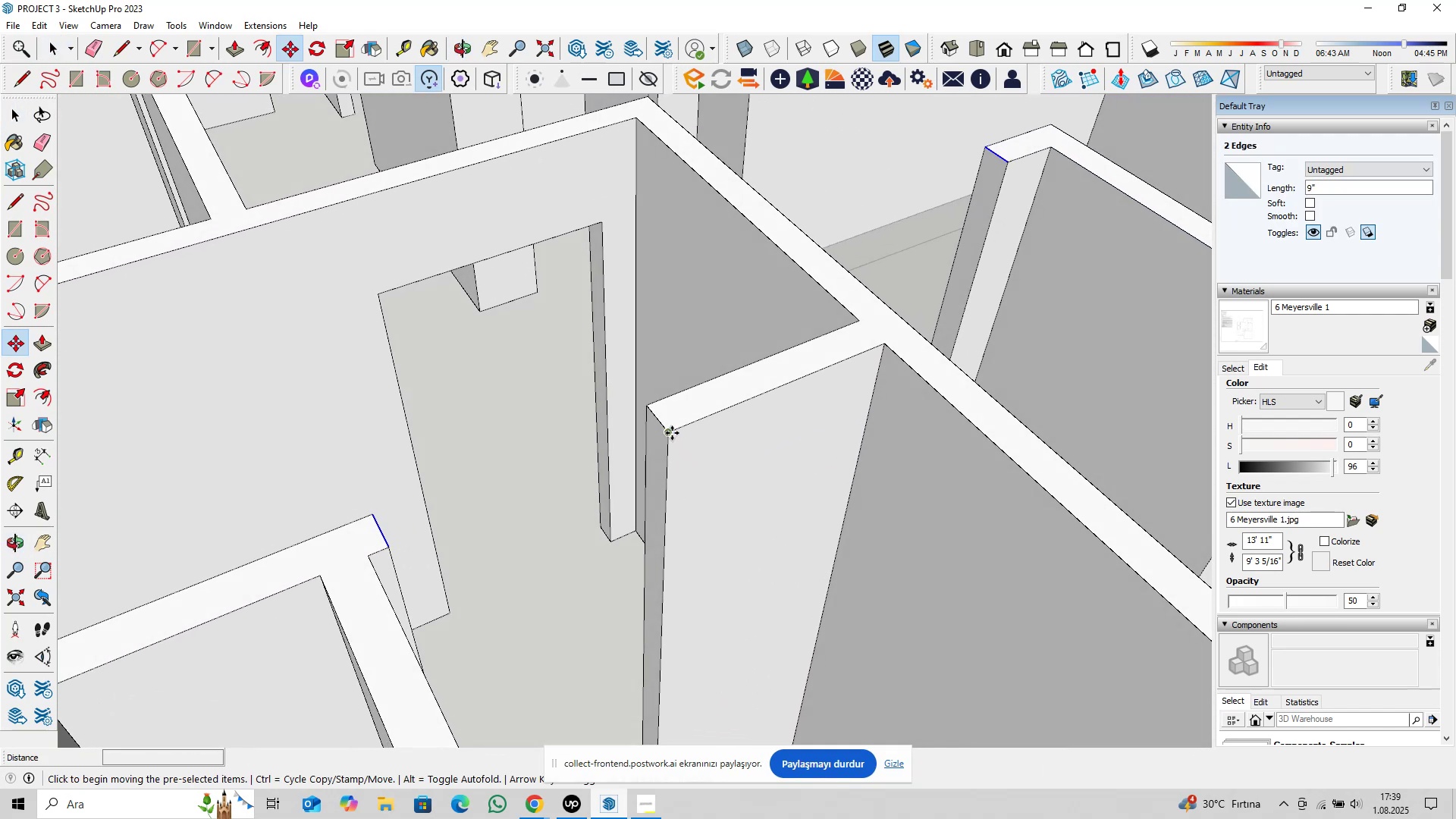 
left_click([672, 433])
 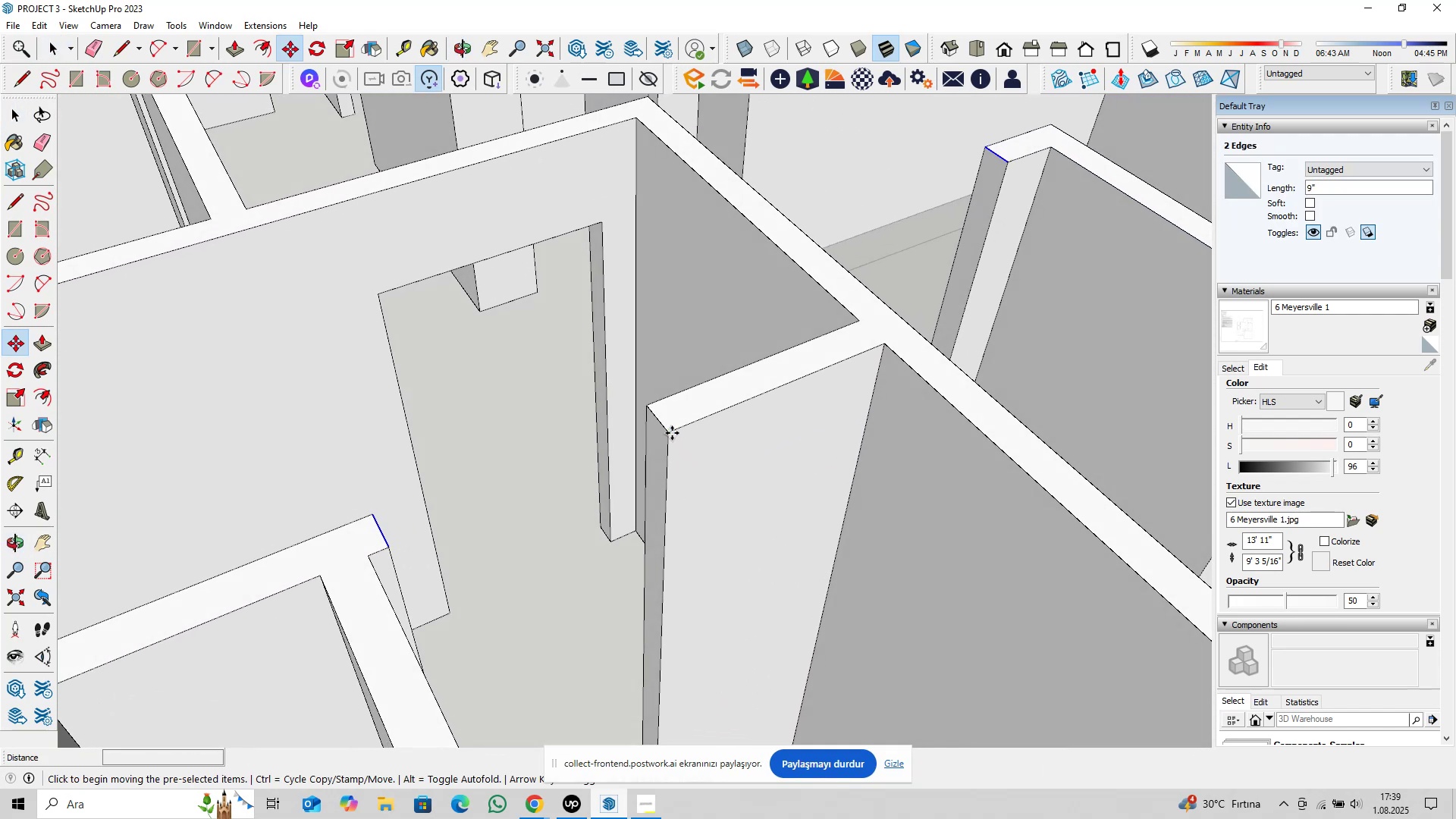 
key(Control+ControlLeft)
 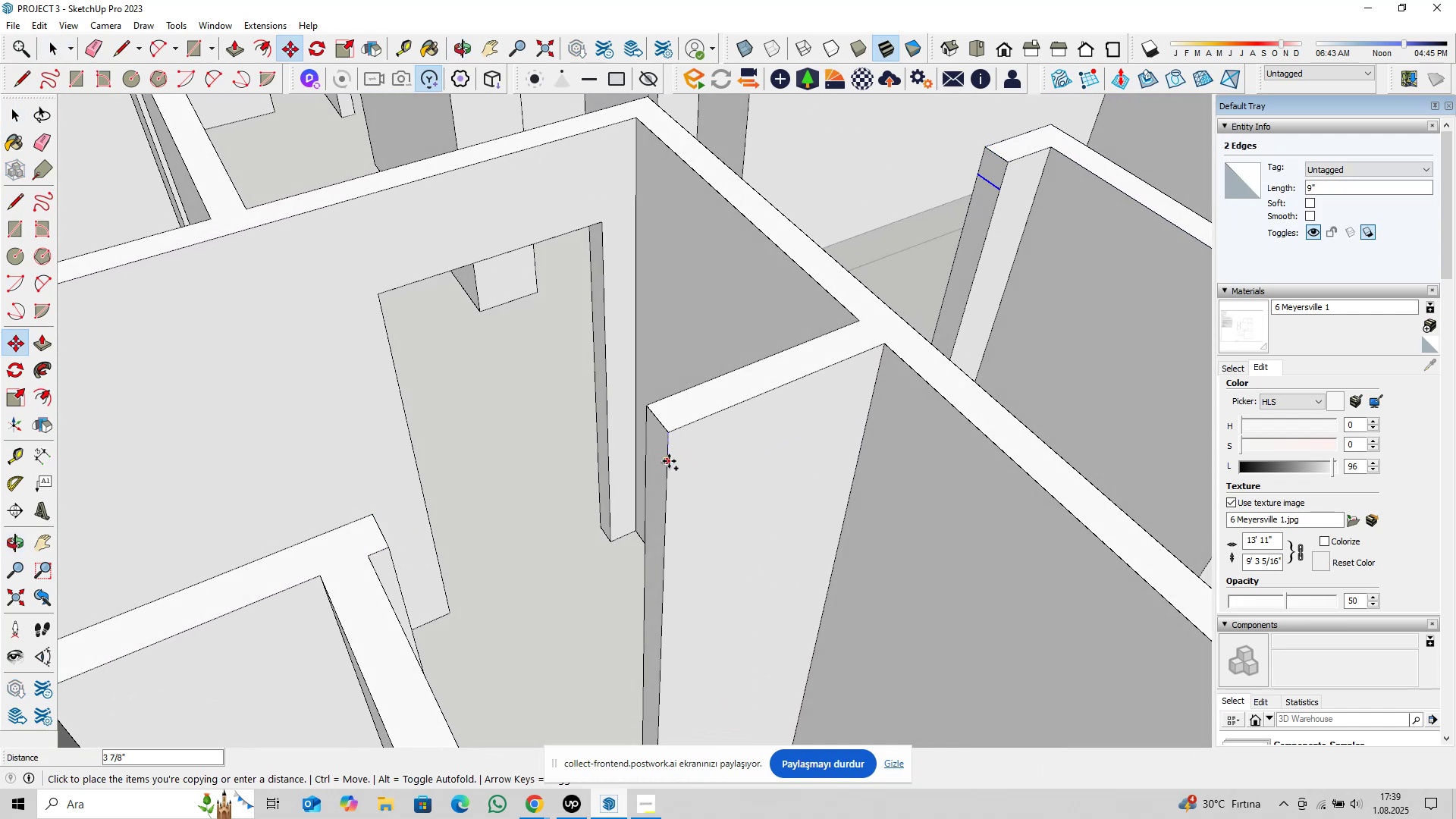 
type(1@5)
key(Backspace)
type(4)
 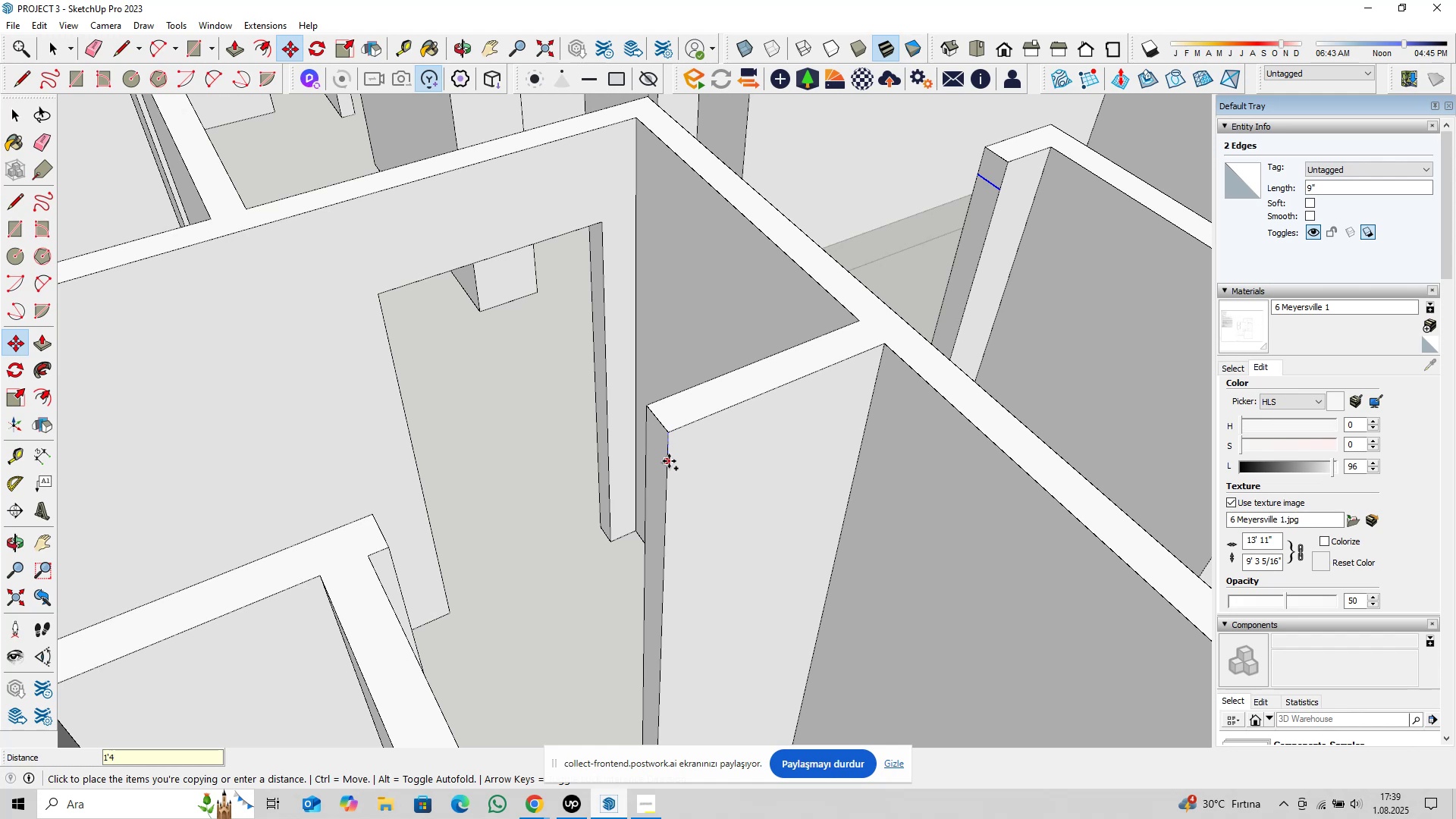 
key(Enter)
 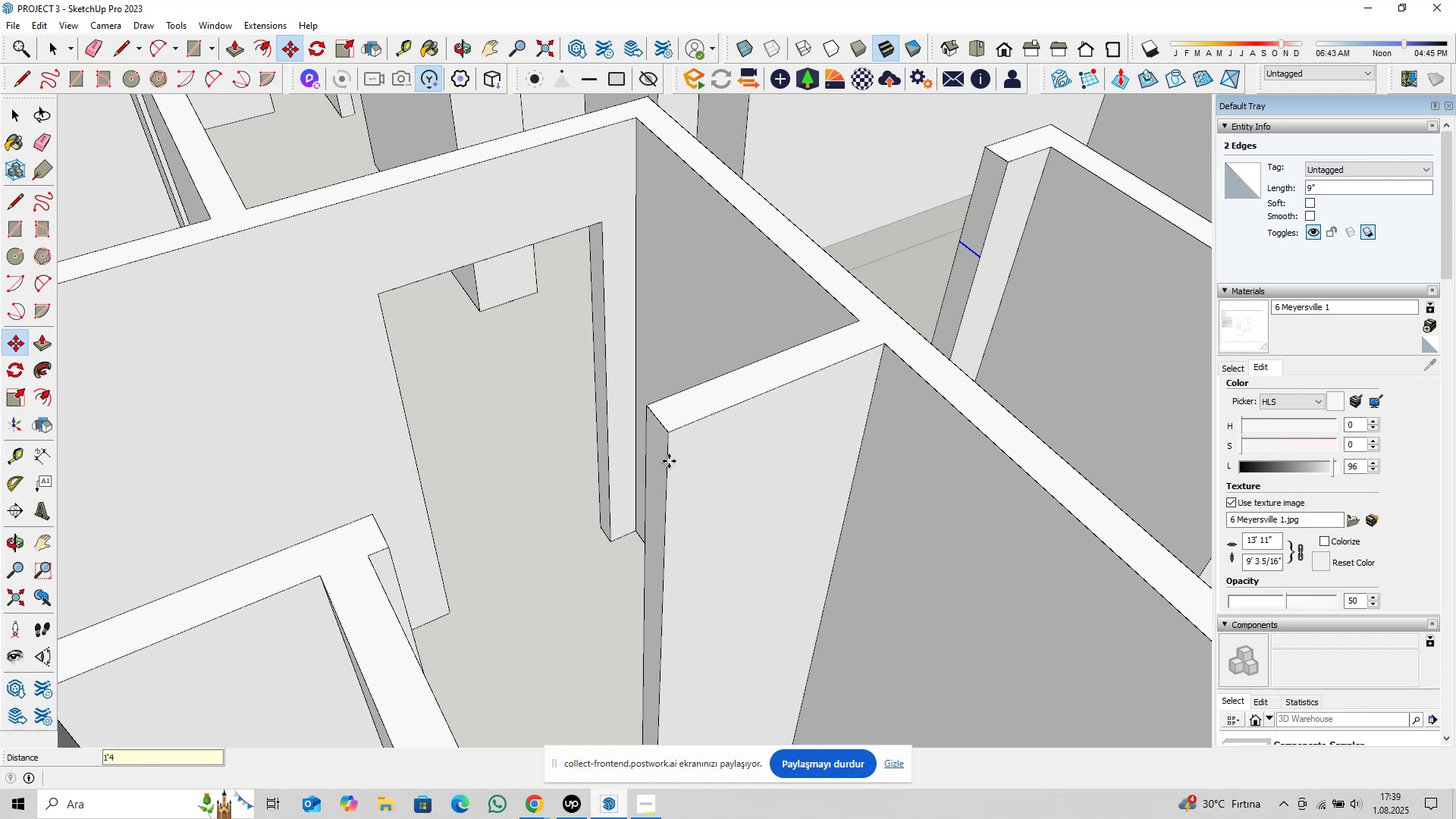 
key(Space)
 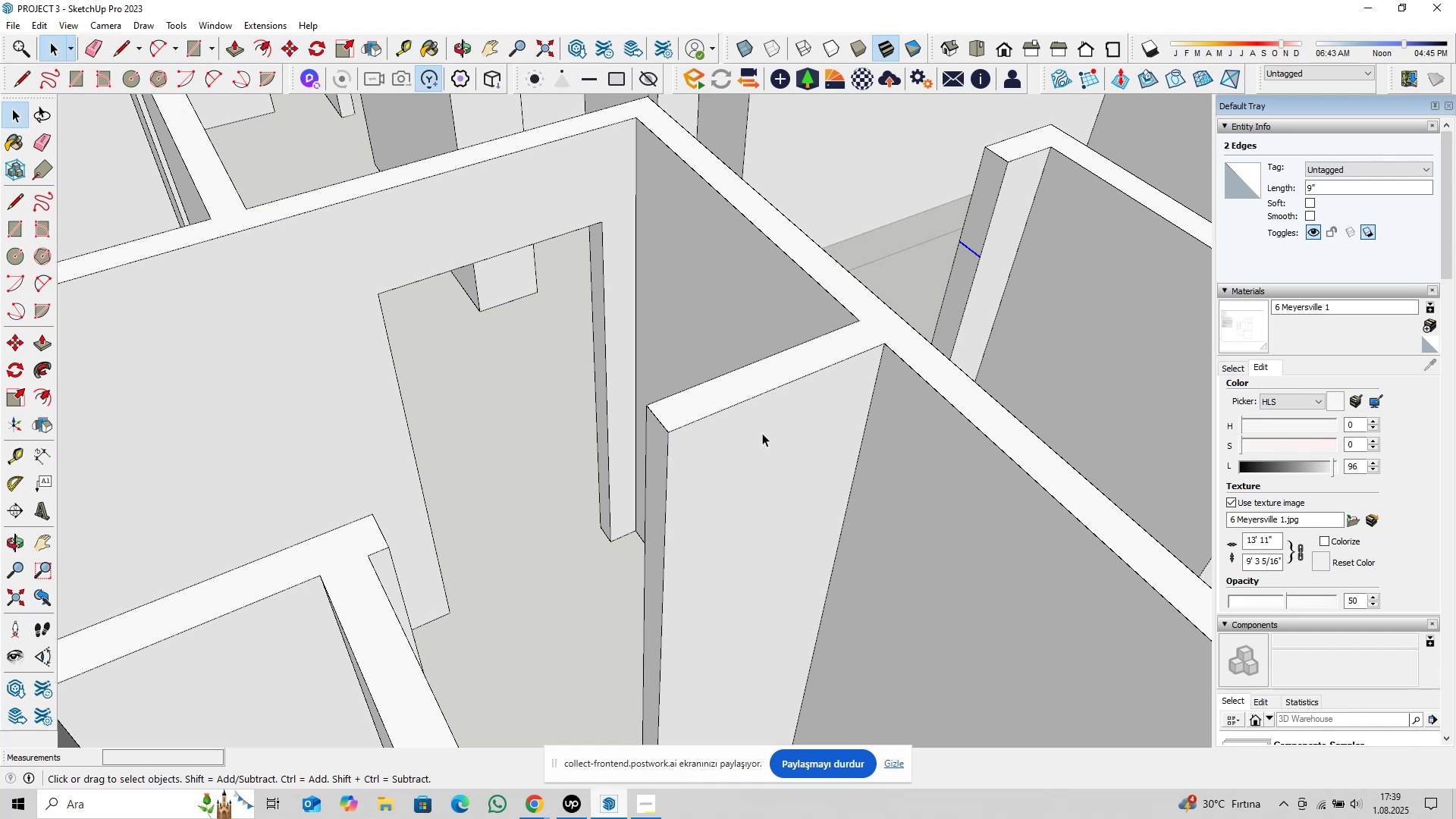 
key(P)
 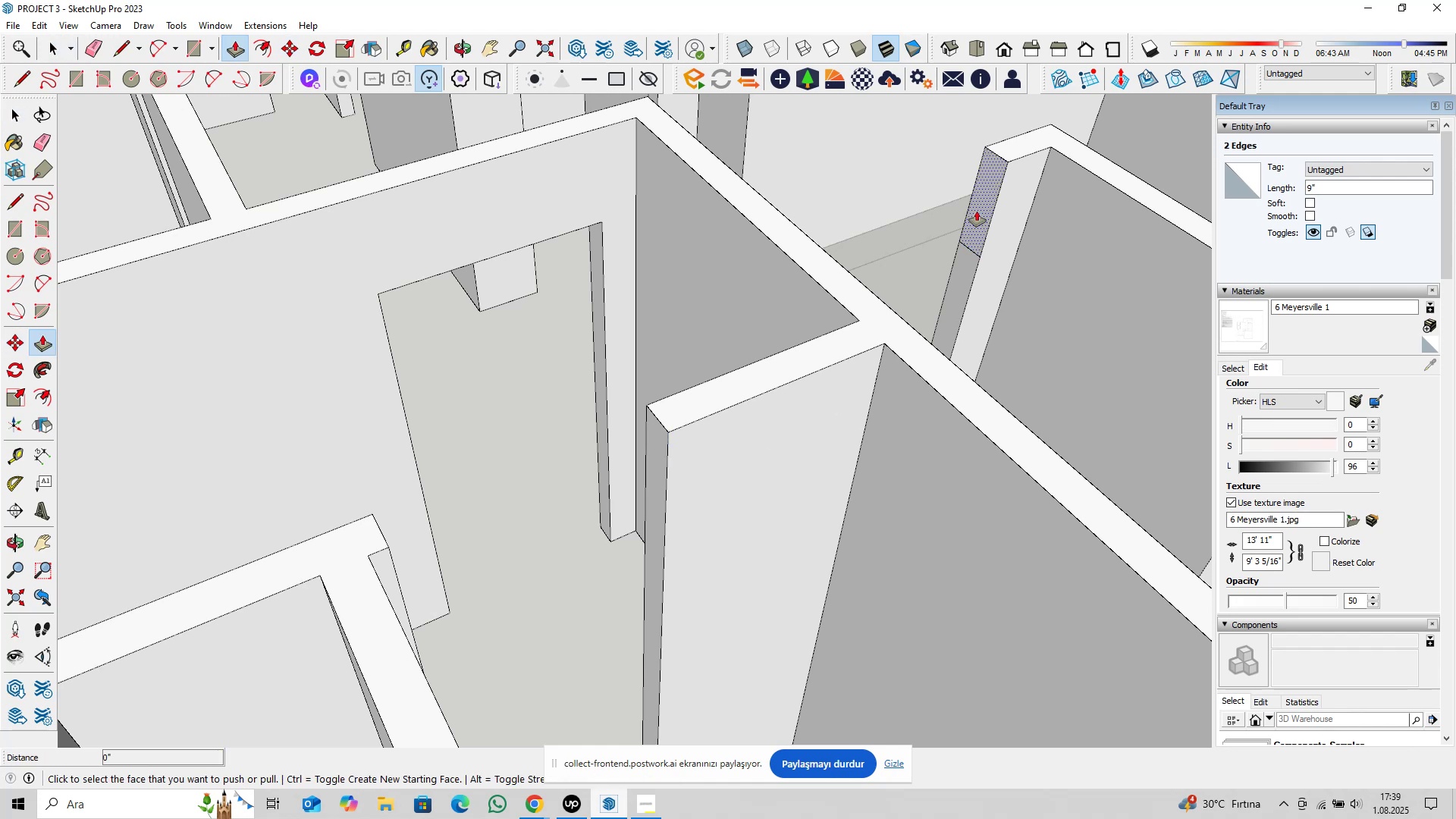 
left_click([977, 211])
 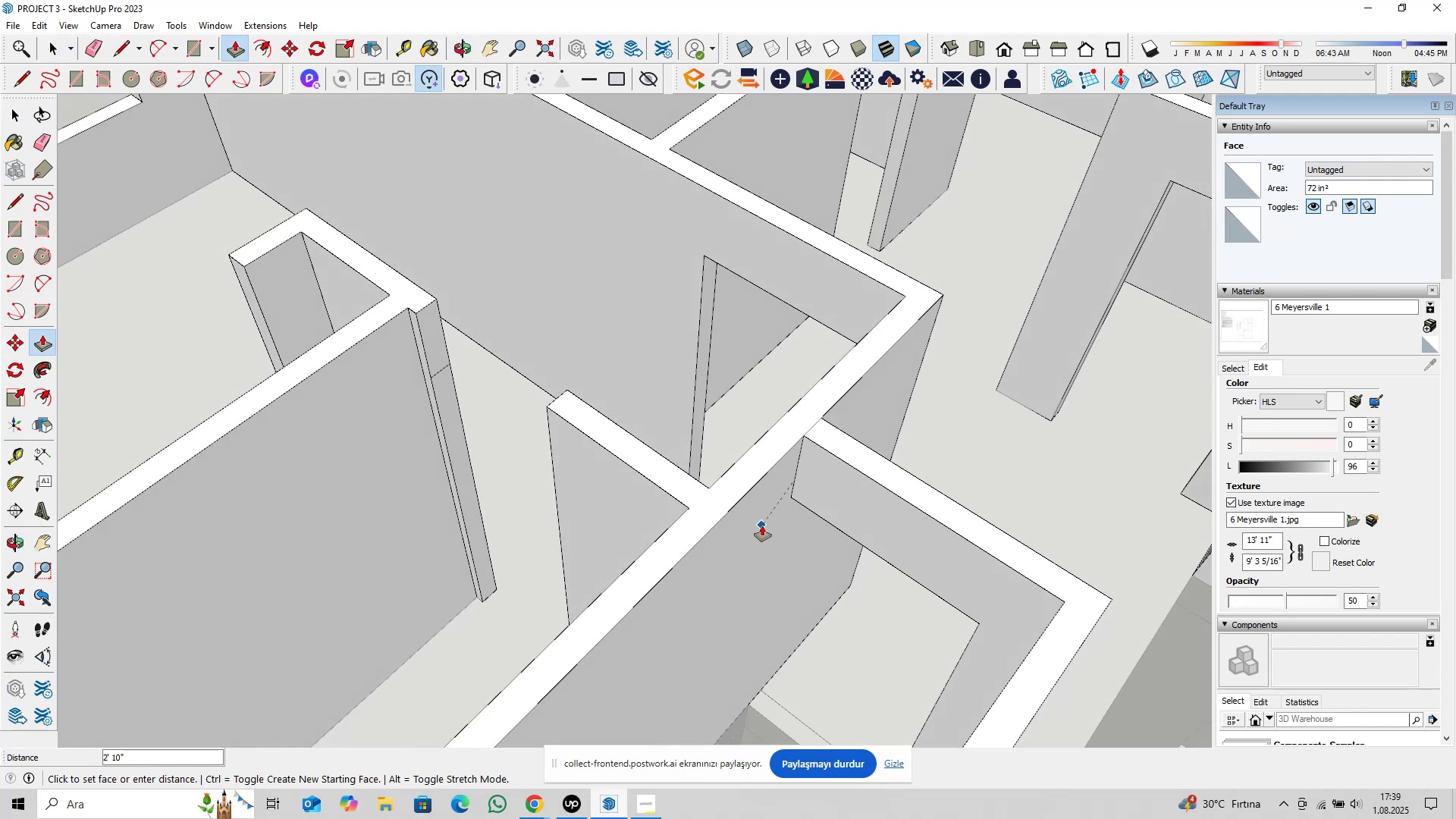 
left_click([767, 520])
 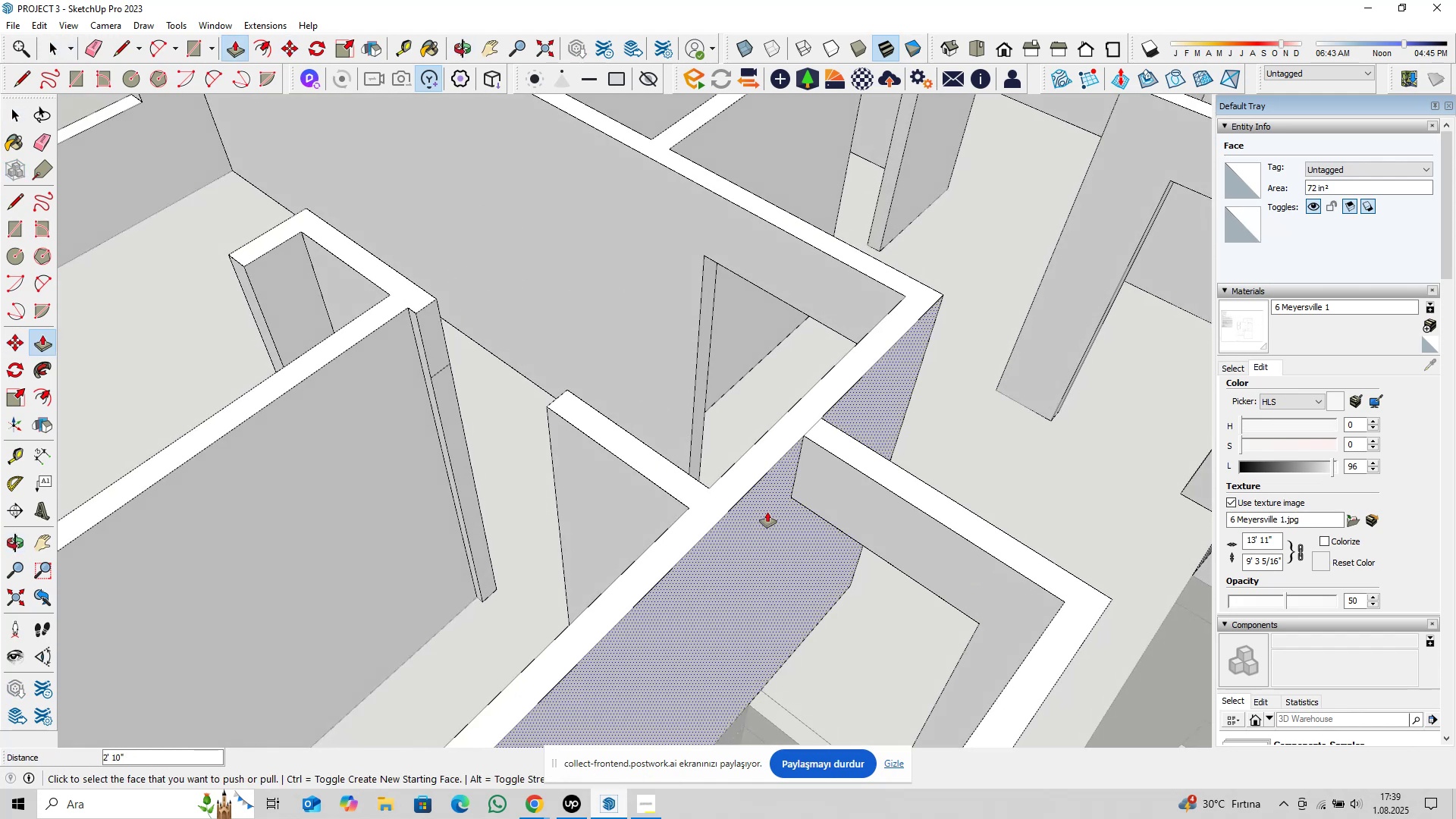 
scroll: coordinate [768, 507], scroll_direction: down, amount: 3.0
 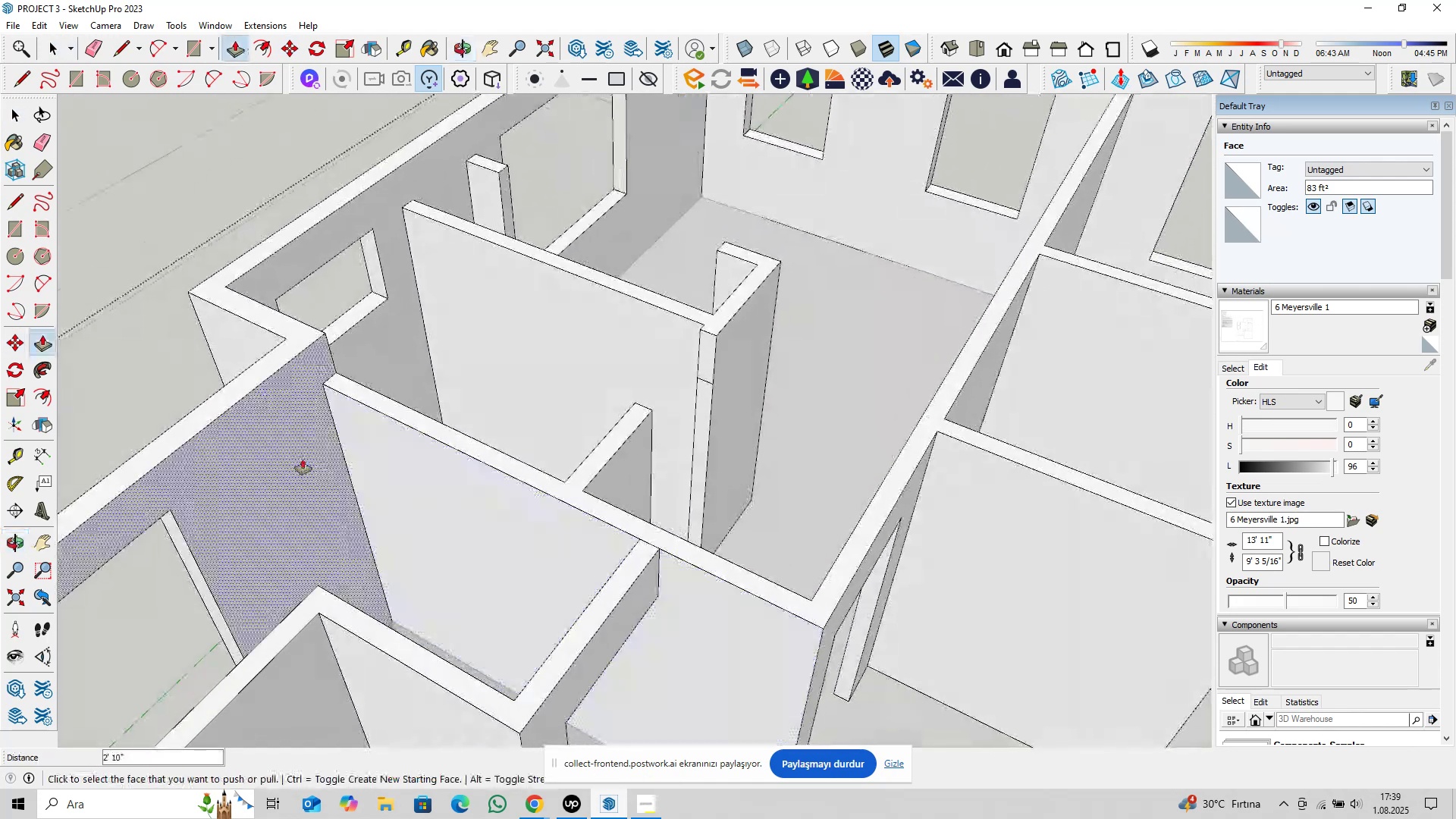 
left_click([709, 359])
 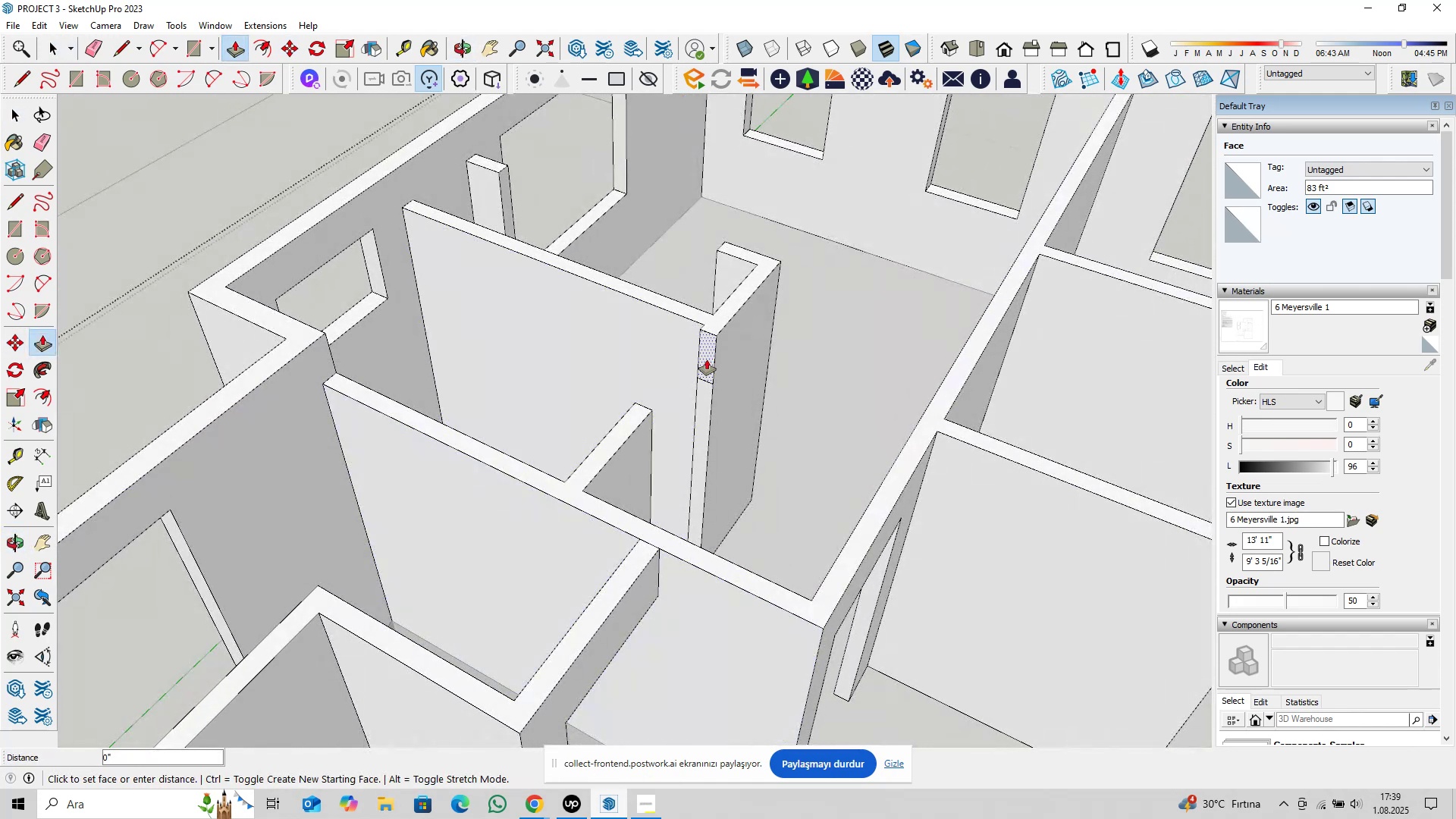 
scroll: coordinate [699, 363], scroll_direction: up, amount: 2.0
 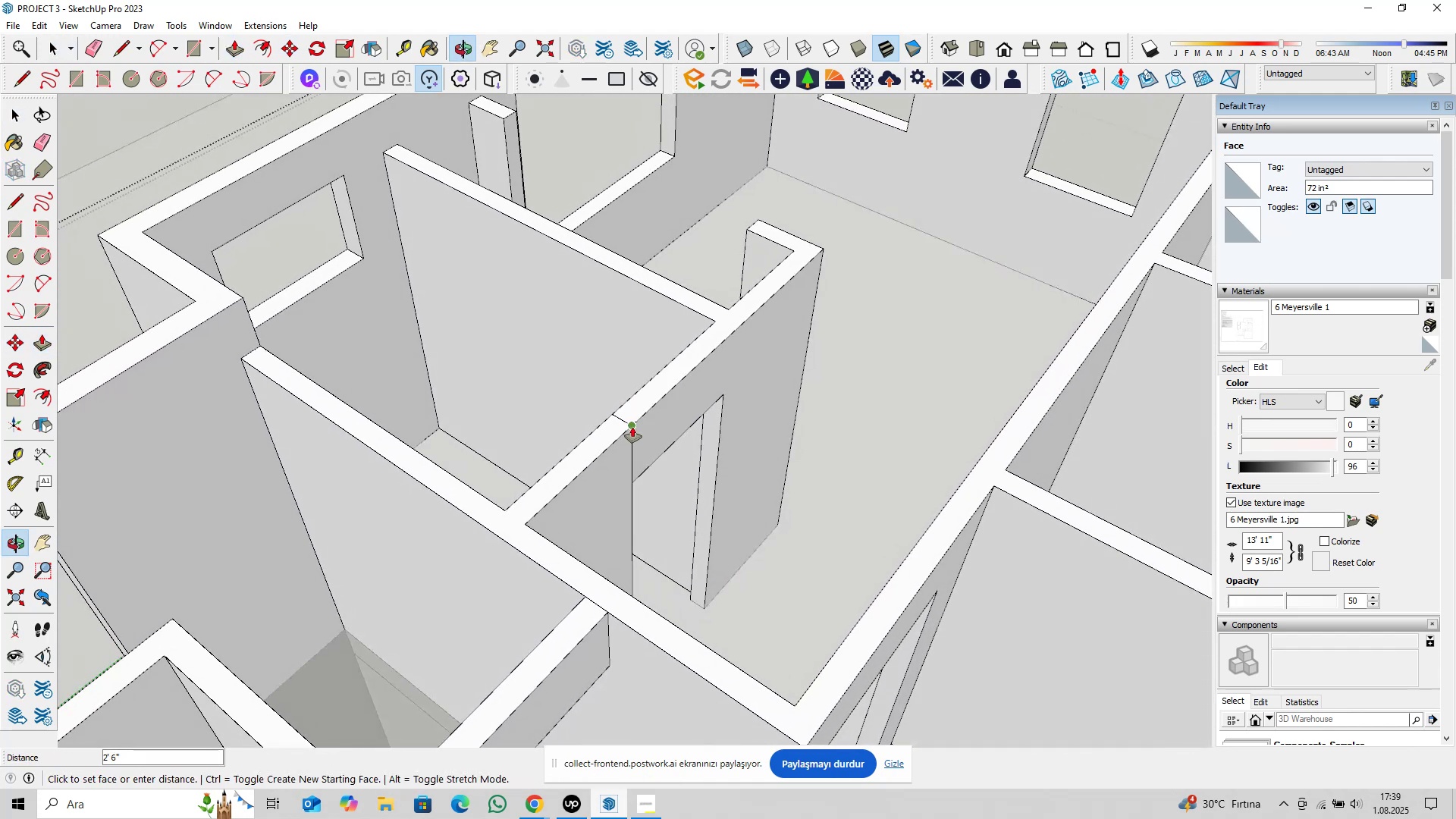 
left_click([632, 427])
 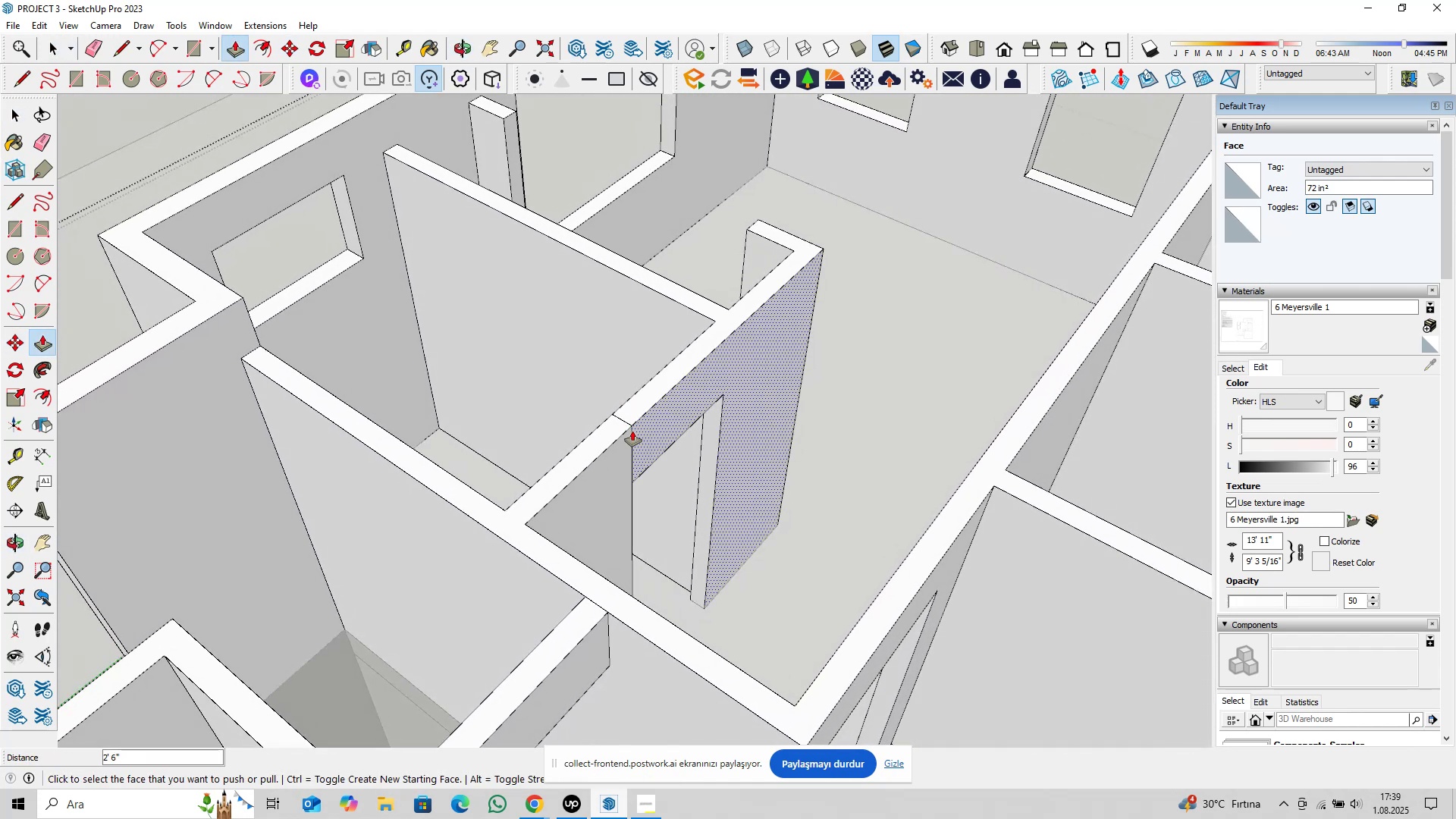 
key(Space)
 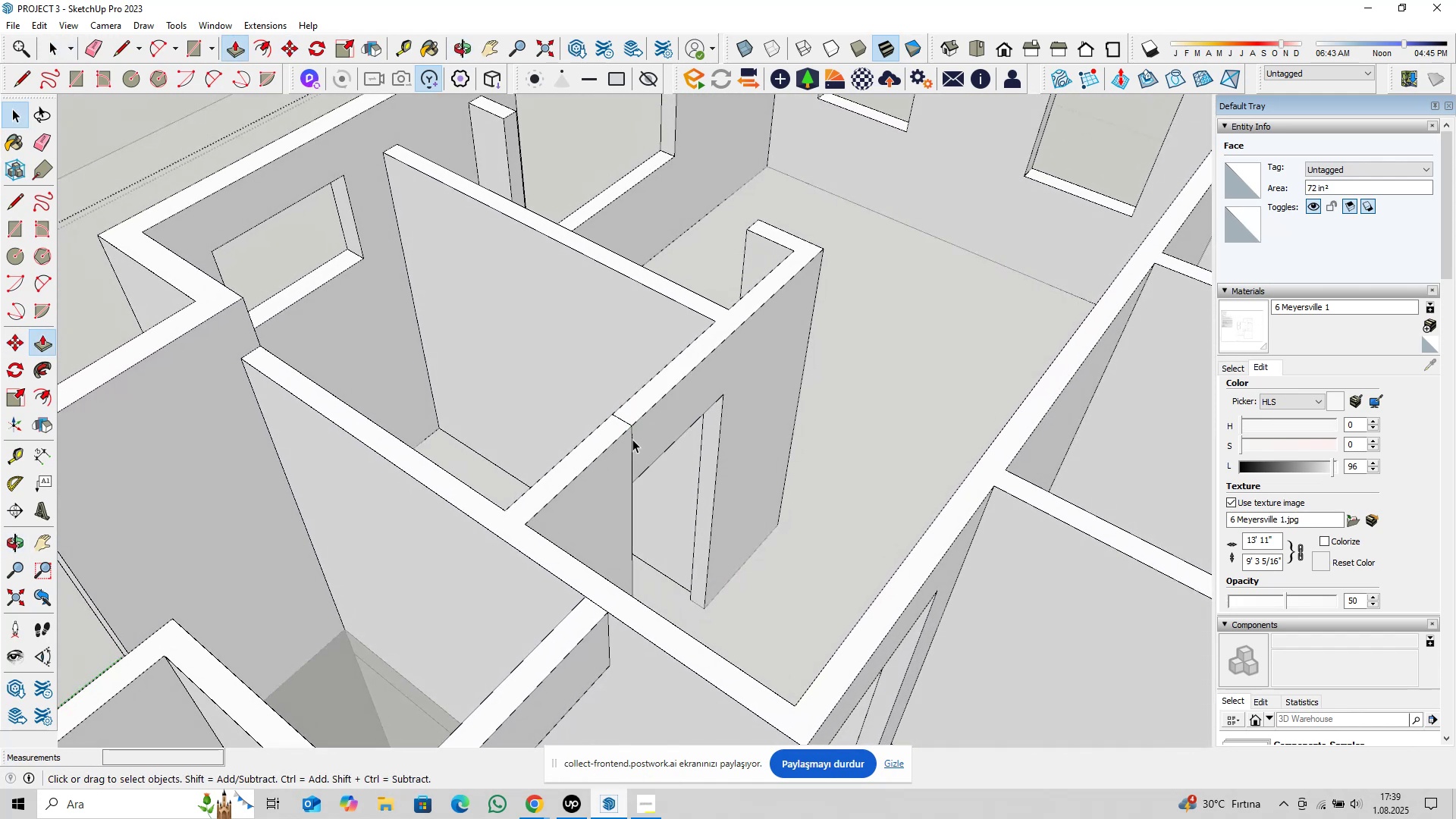 
double_click([632, 439])
 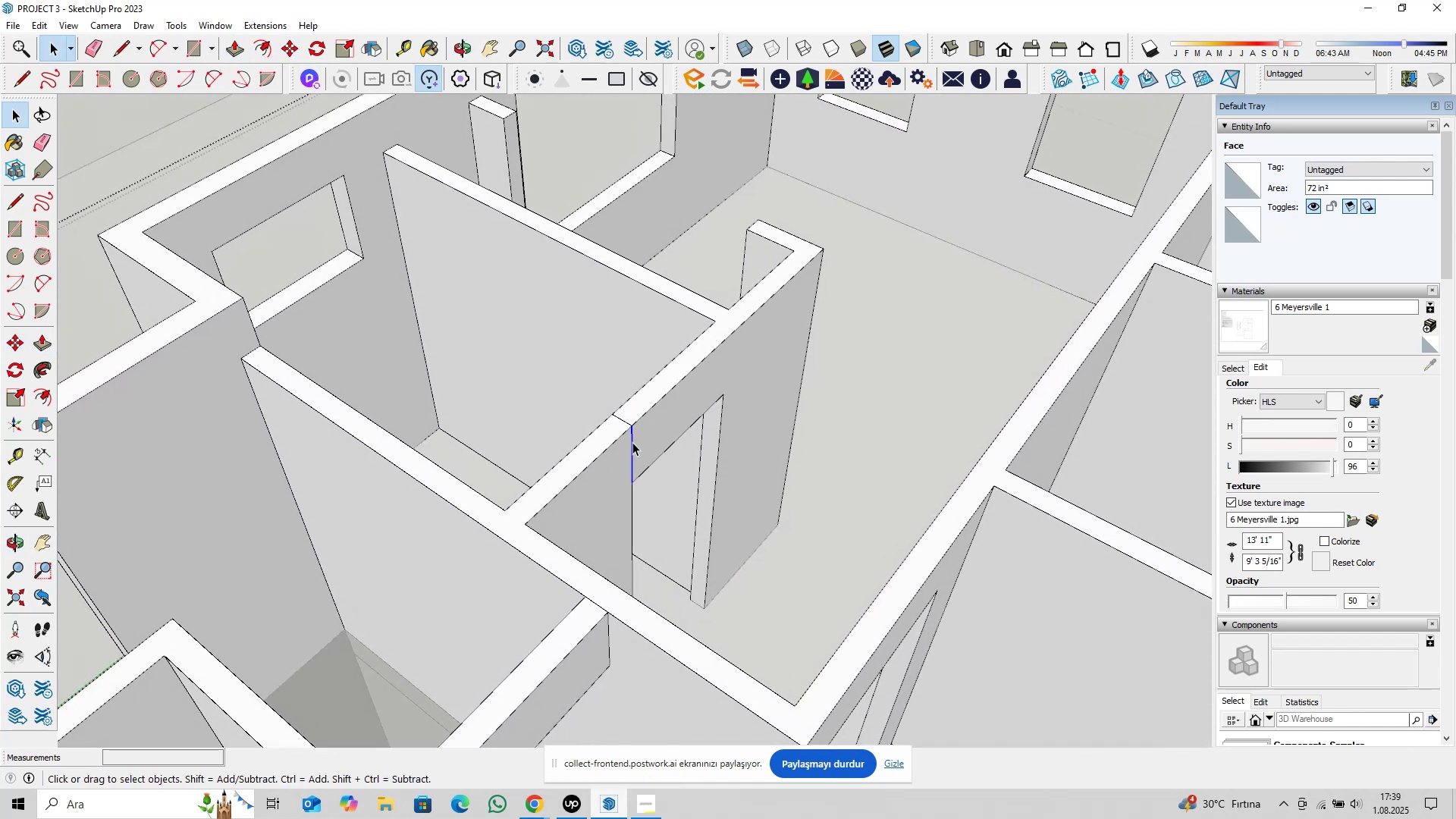 
scroll: coordinate [632, 441], scroll_direction: up, amount: 2.0
 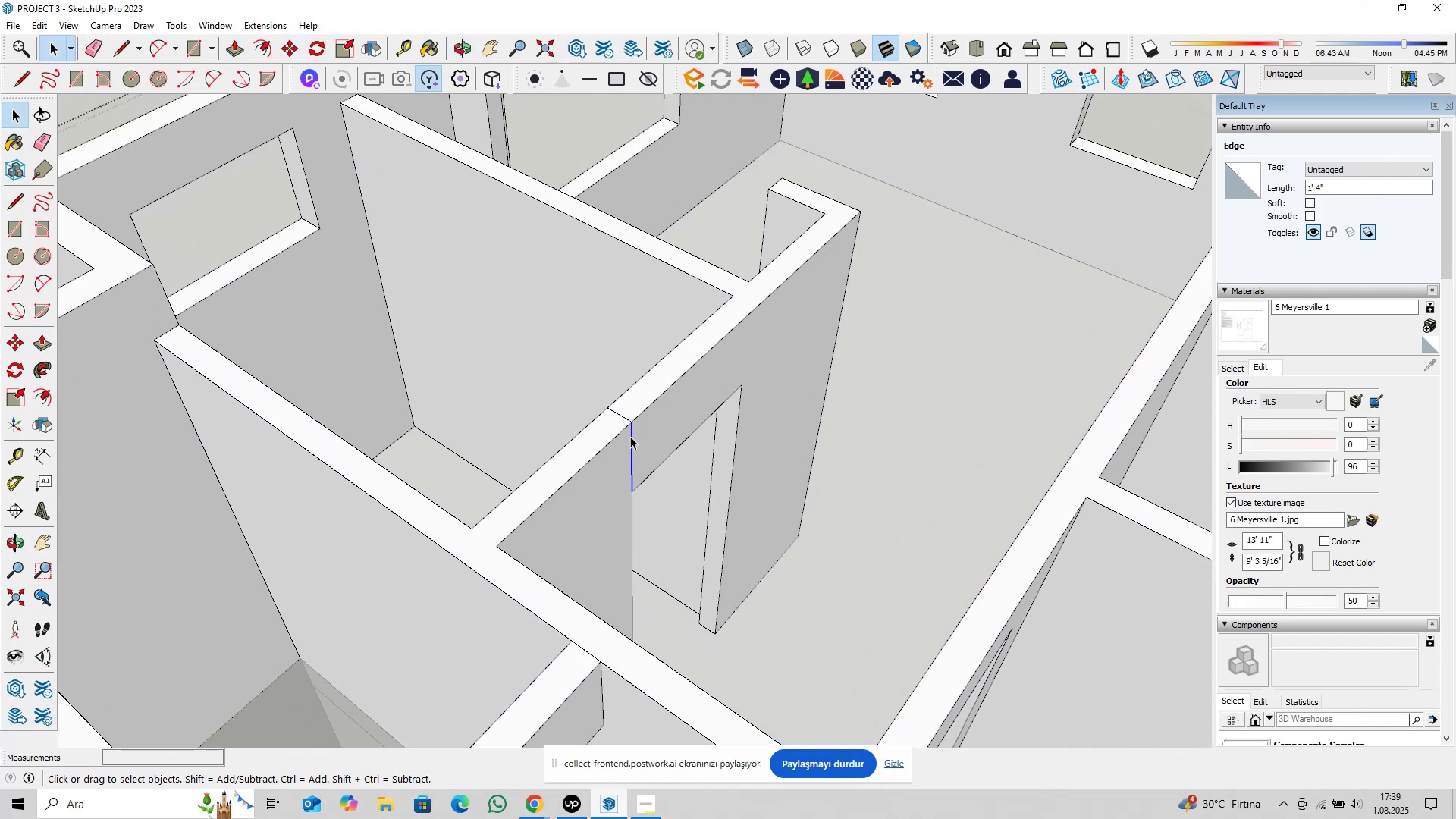 
key(Delete)
 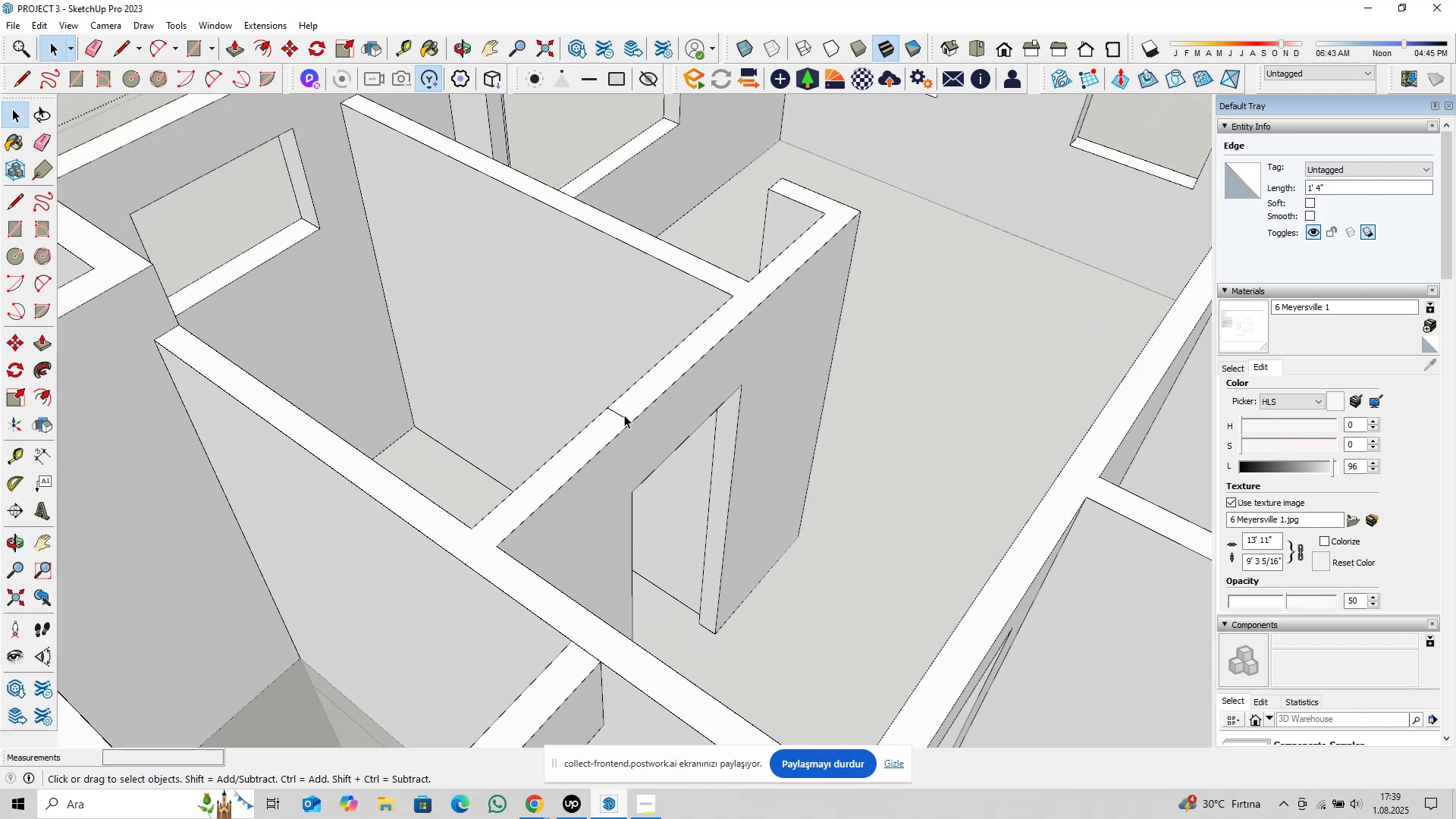 
left_click([624, 416])
 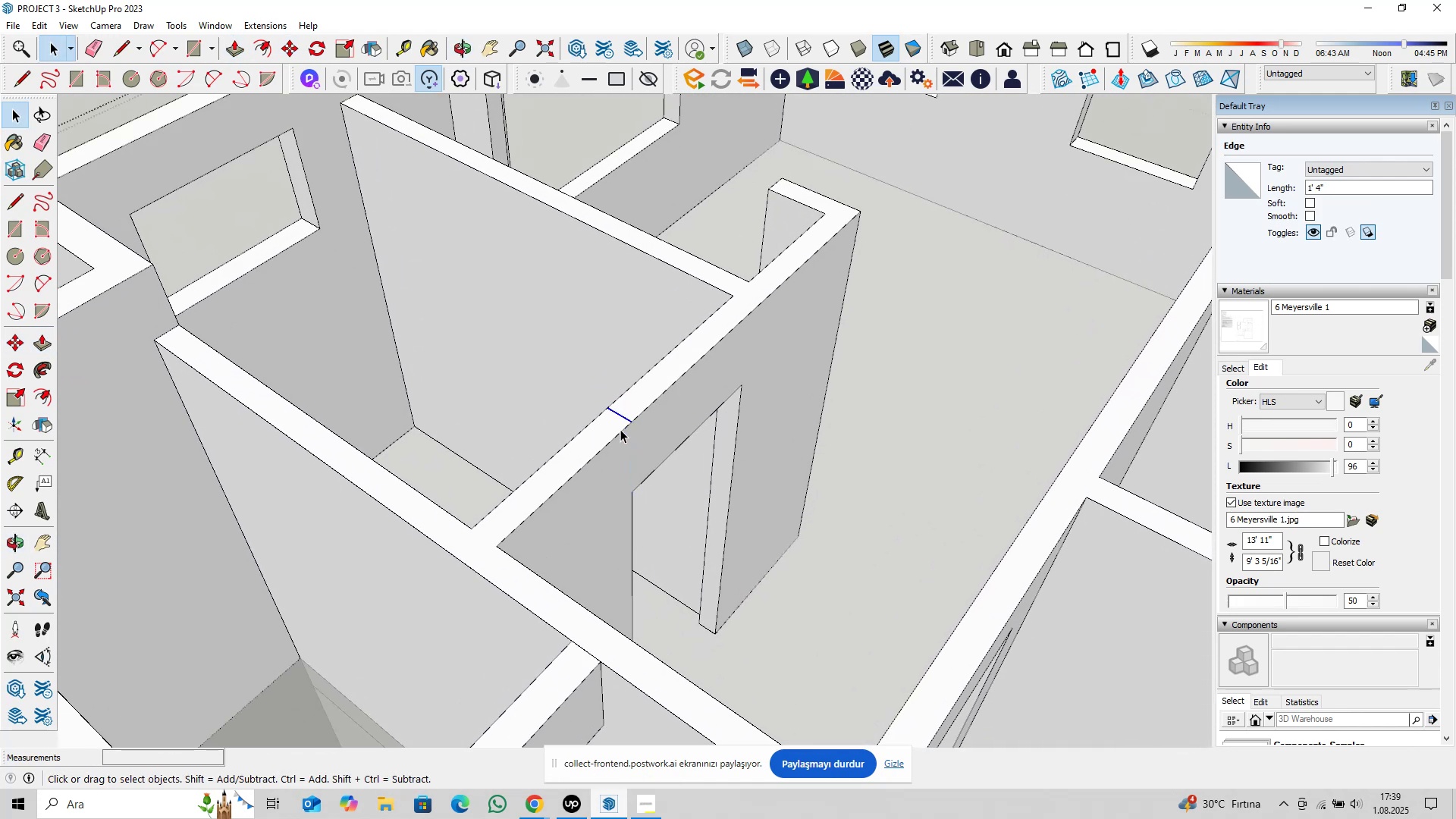 
key(Delete)
 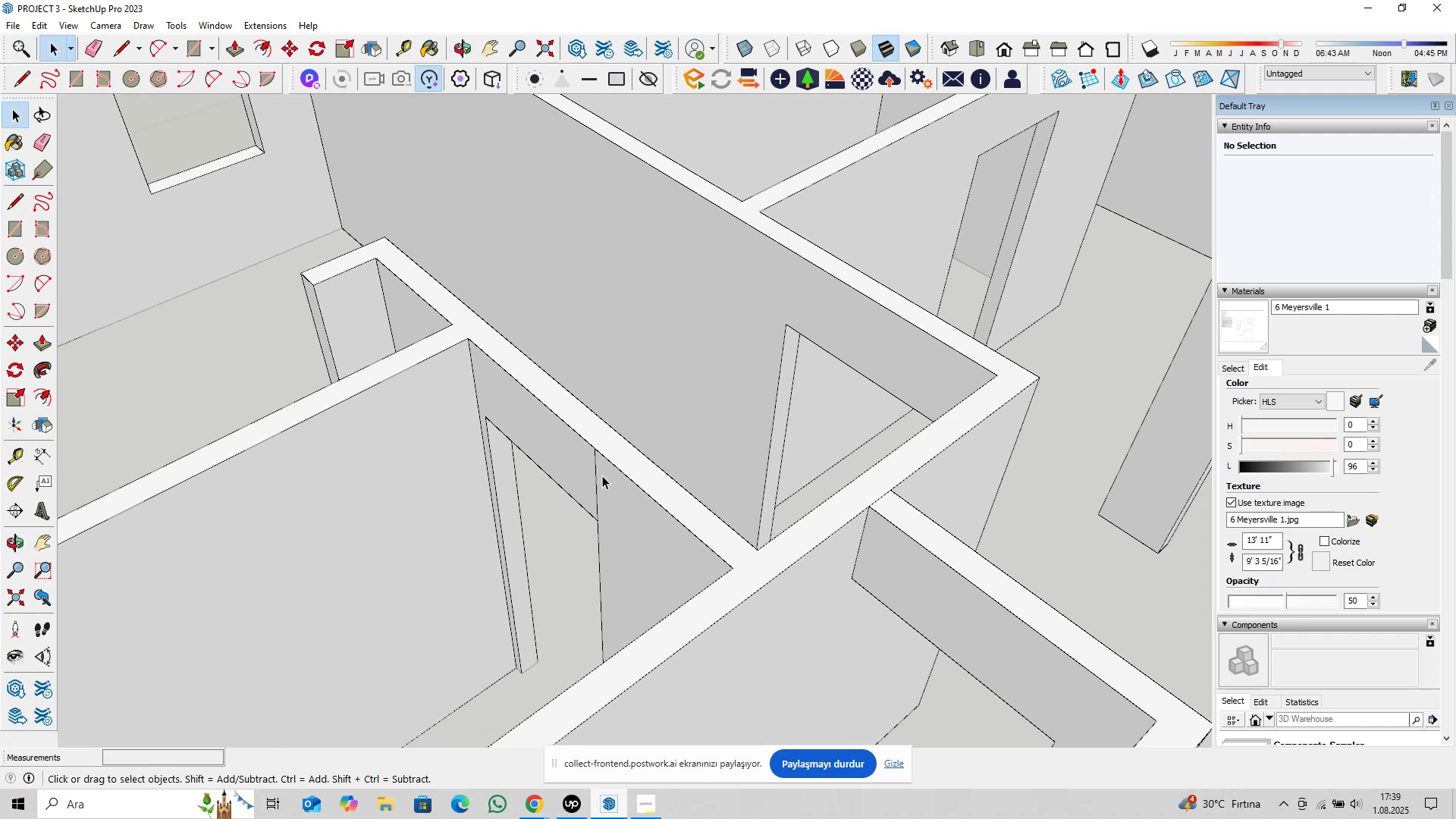 
left_click([598, 475])
 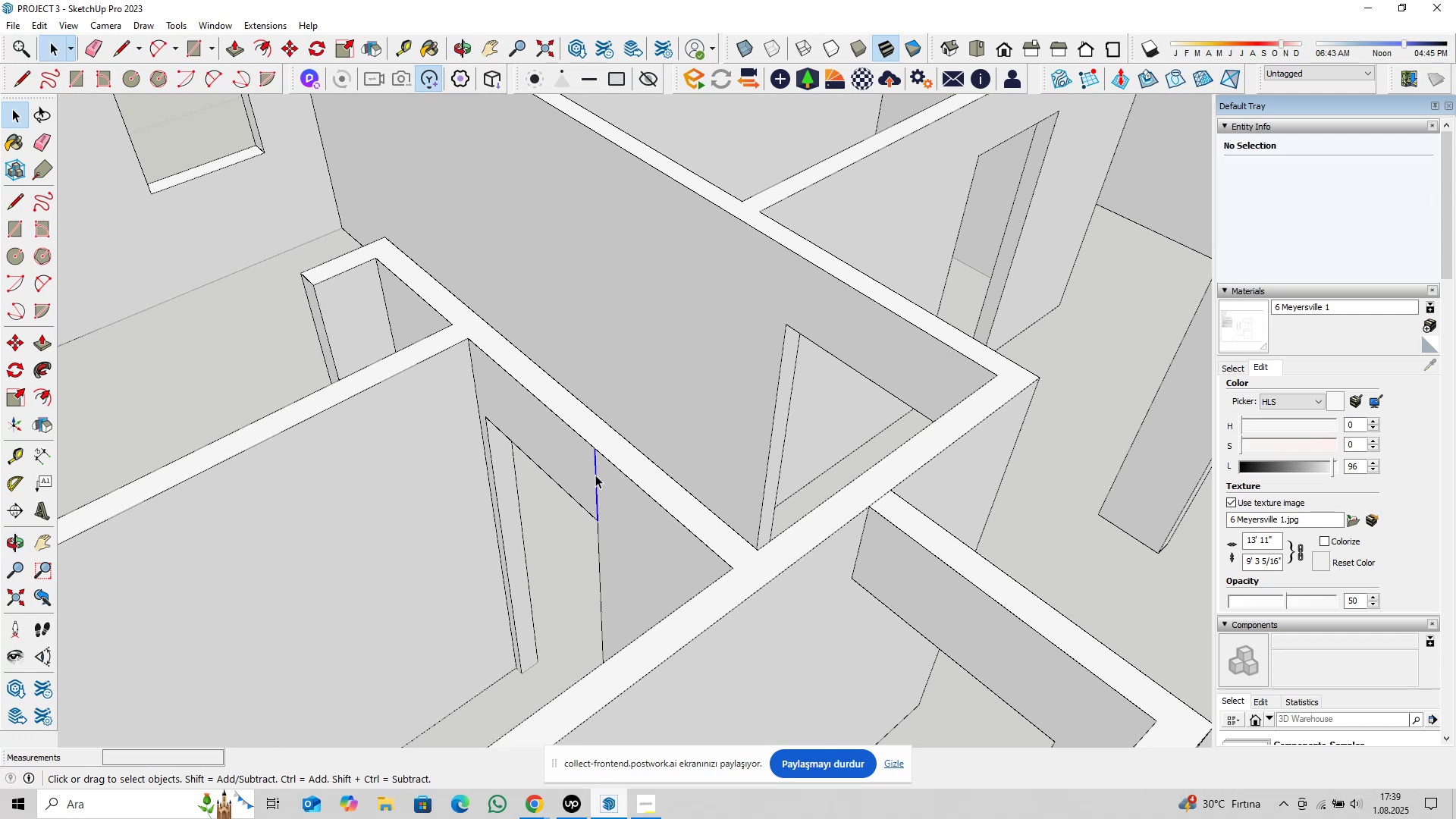 
key(Delete)
 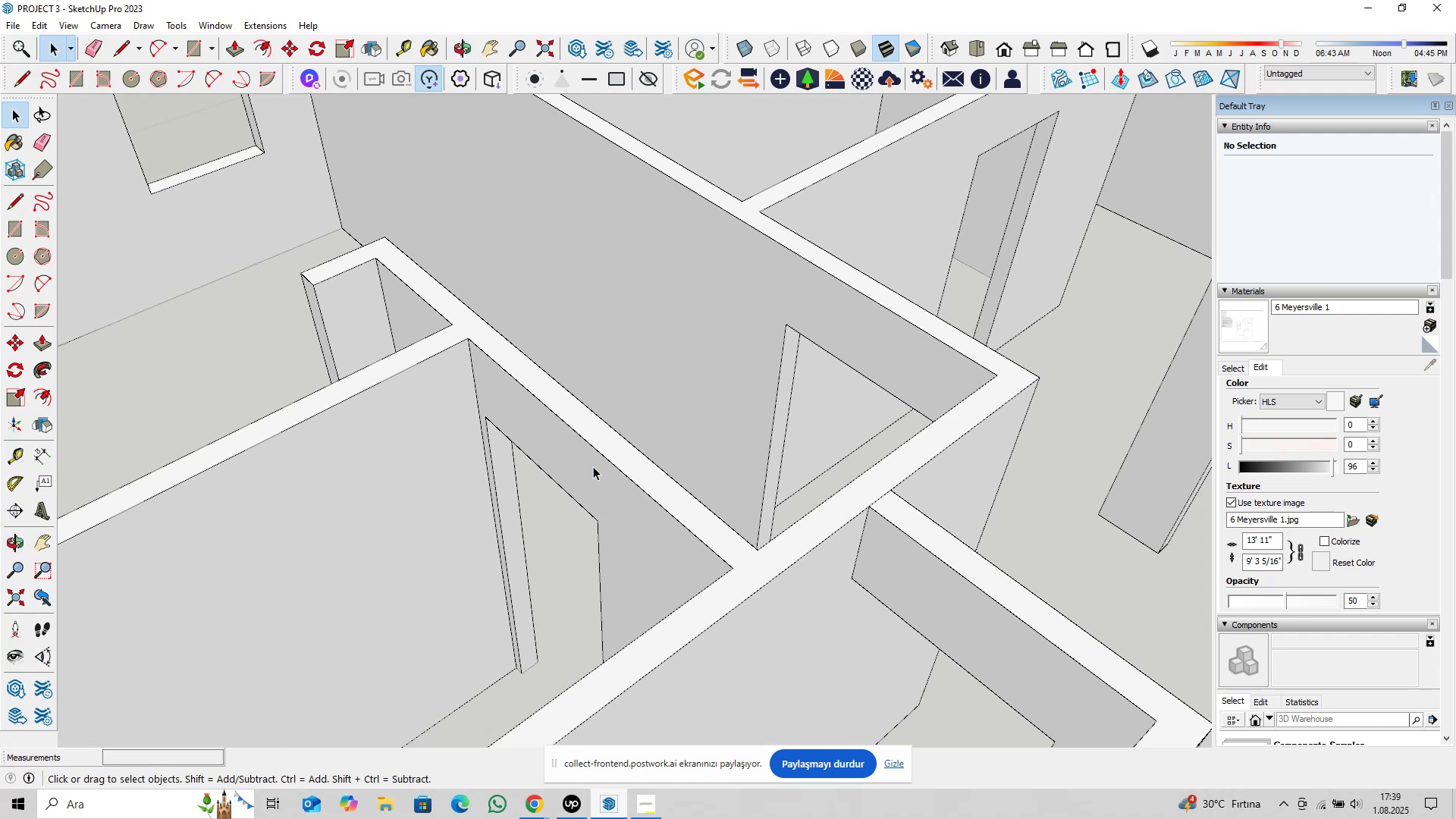 
scroll: coordinate [617, 466], scroll_direction: down, amount: 10.0
 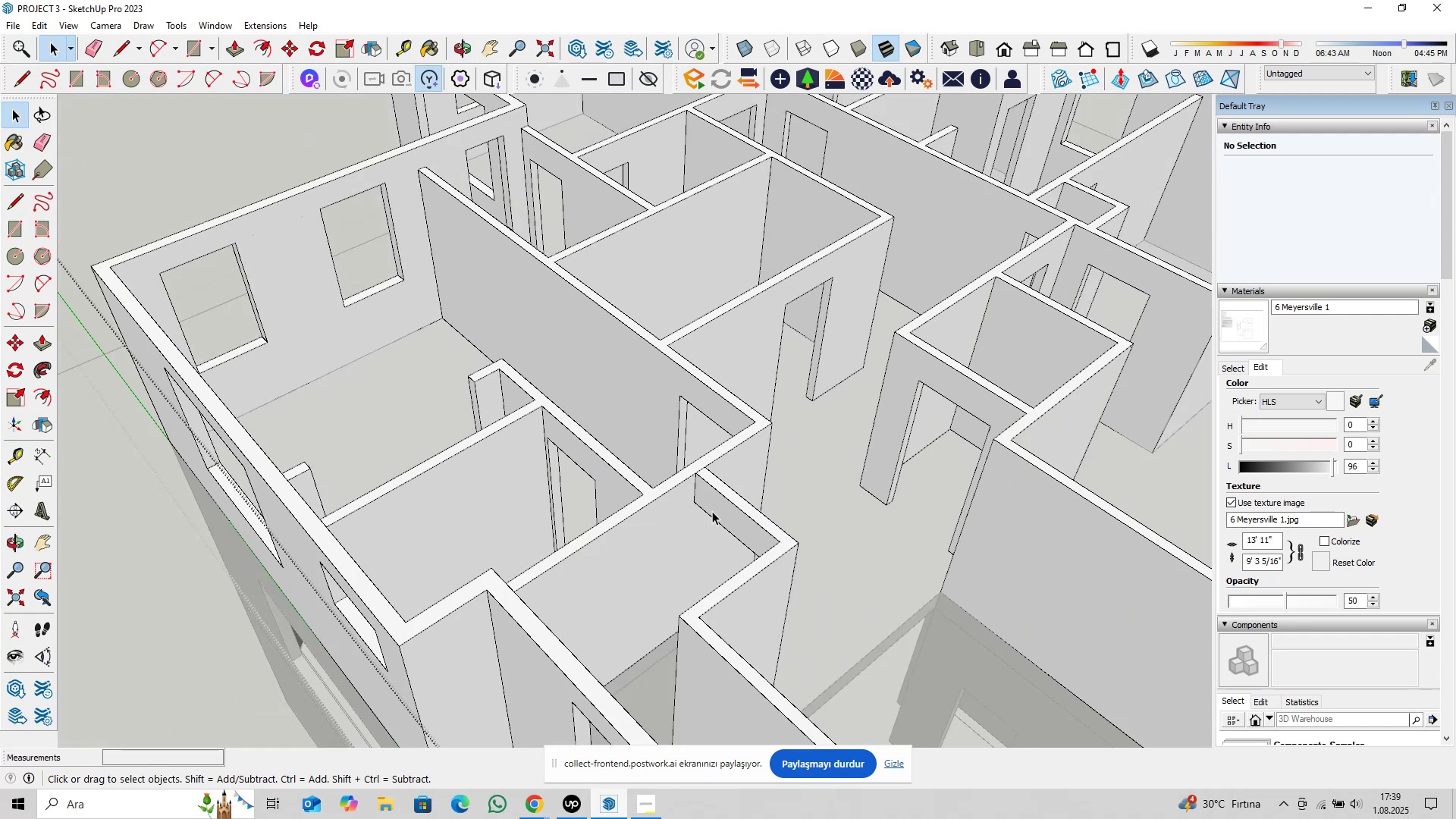 
hold_key(key=ShiftLeft, duration=0.38)
 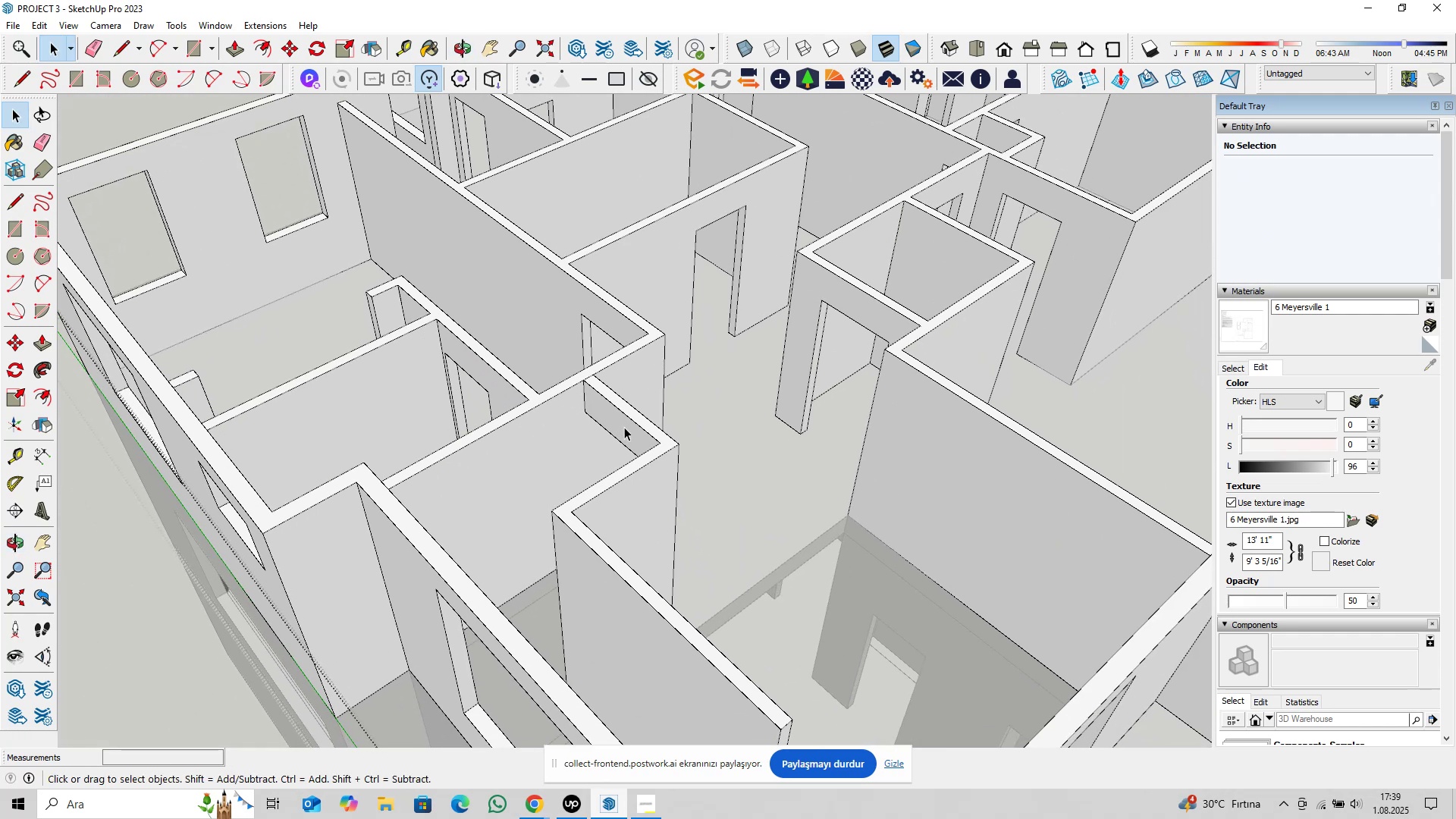 
scroll: coordinate [654, 434], scroll_direction: down, amount: 5.0
 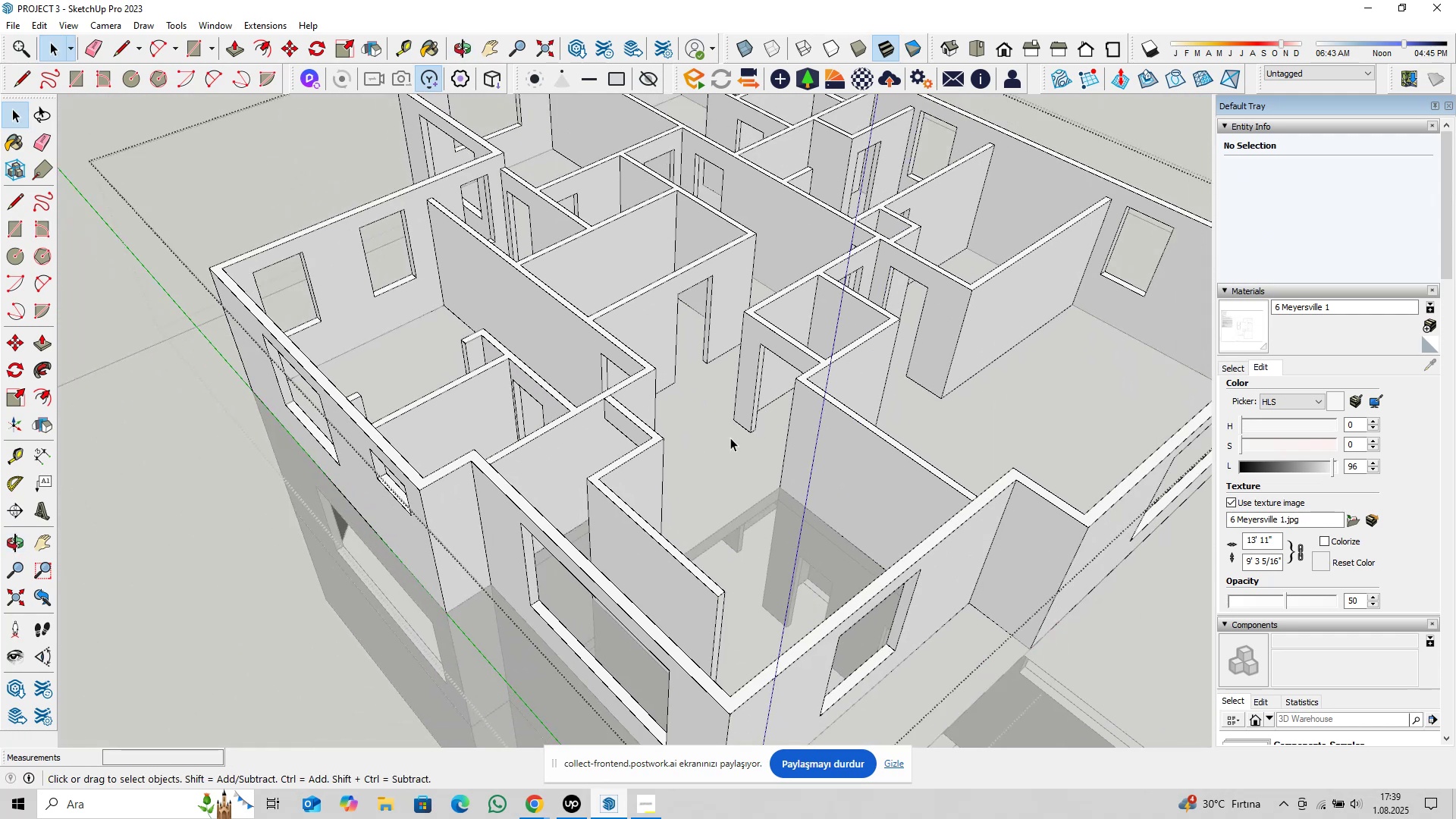 
hold_key(key=ShiftLeft, duration=0.38)
 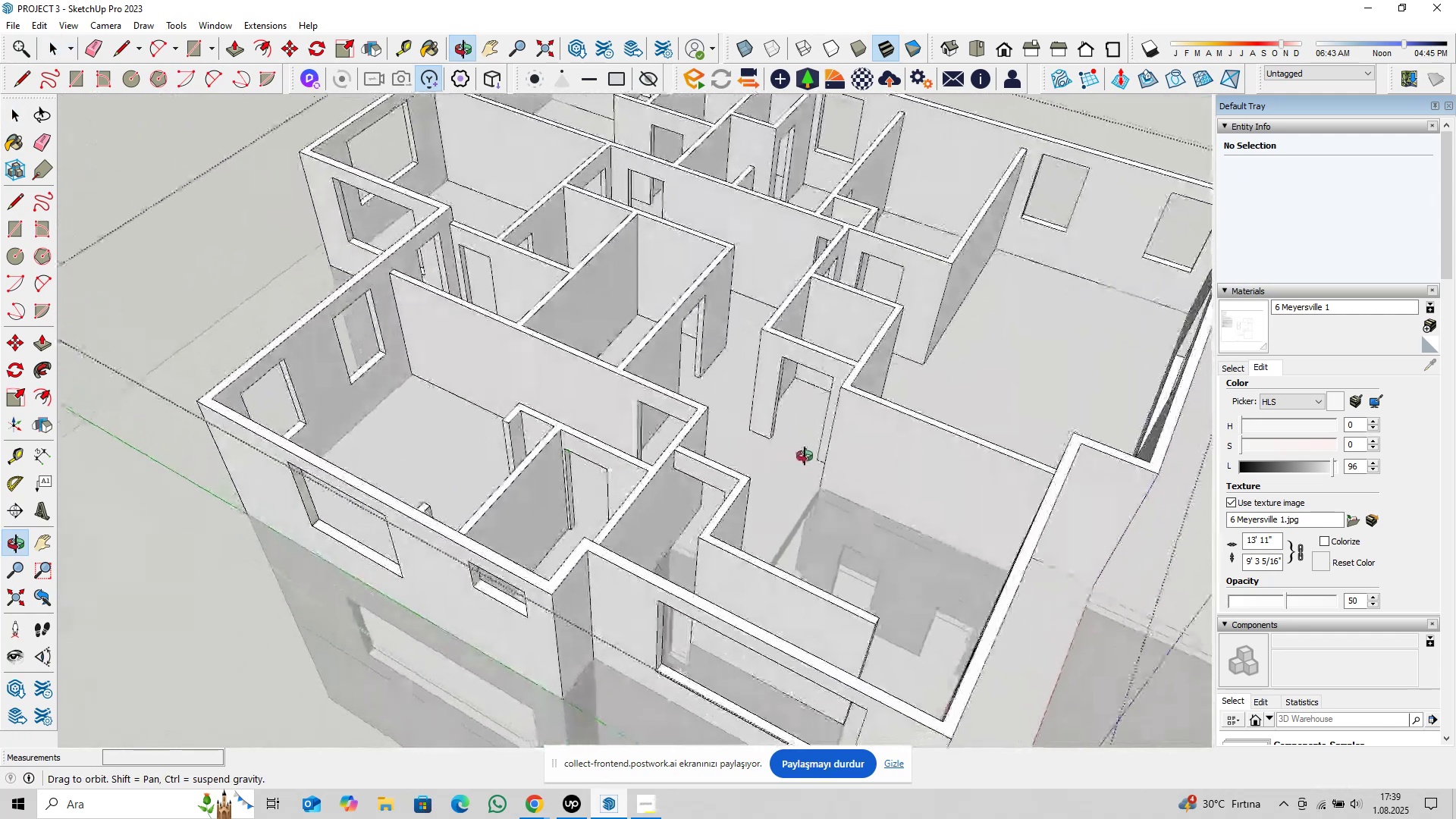 
hold_key(key=ShiftLeft, duration=0.5)
 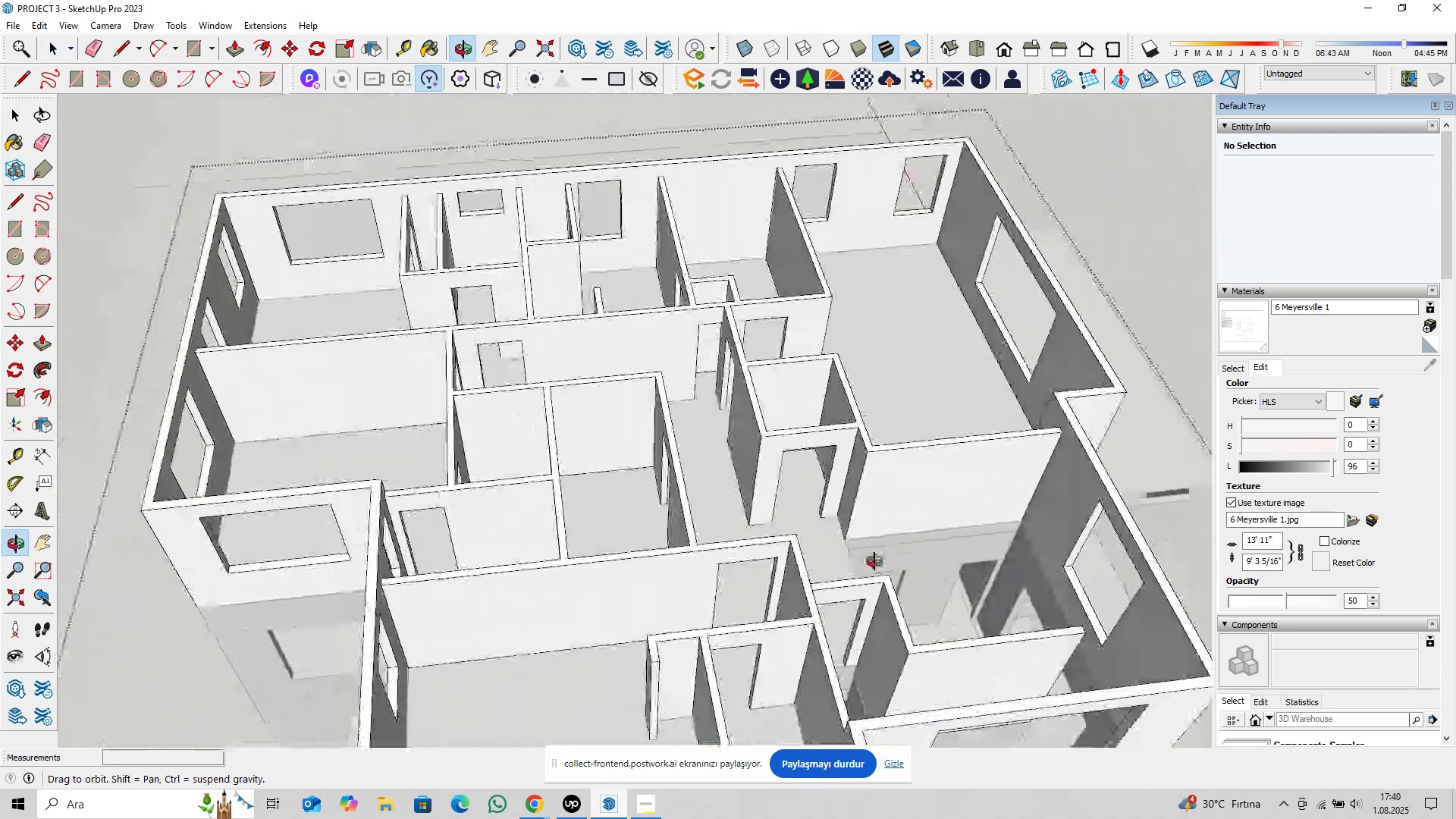 
hold_key(key=ShiftLeft, duration=0.68)
 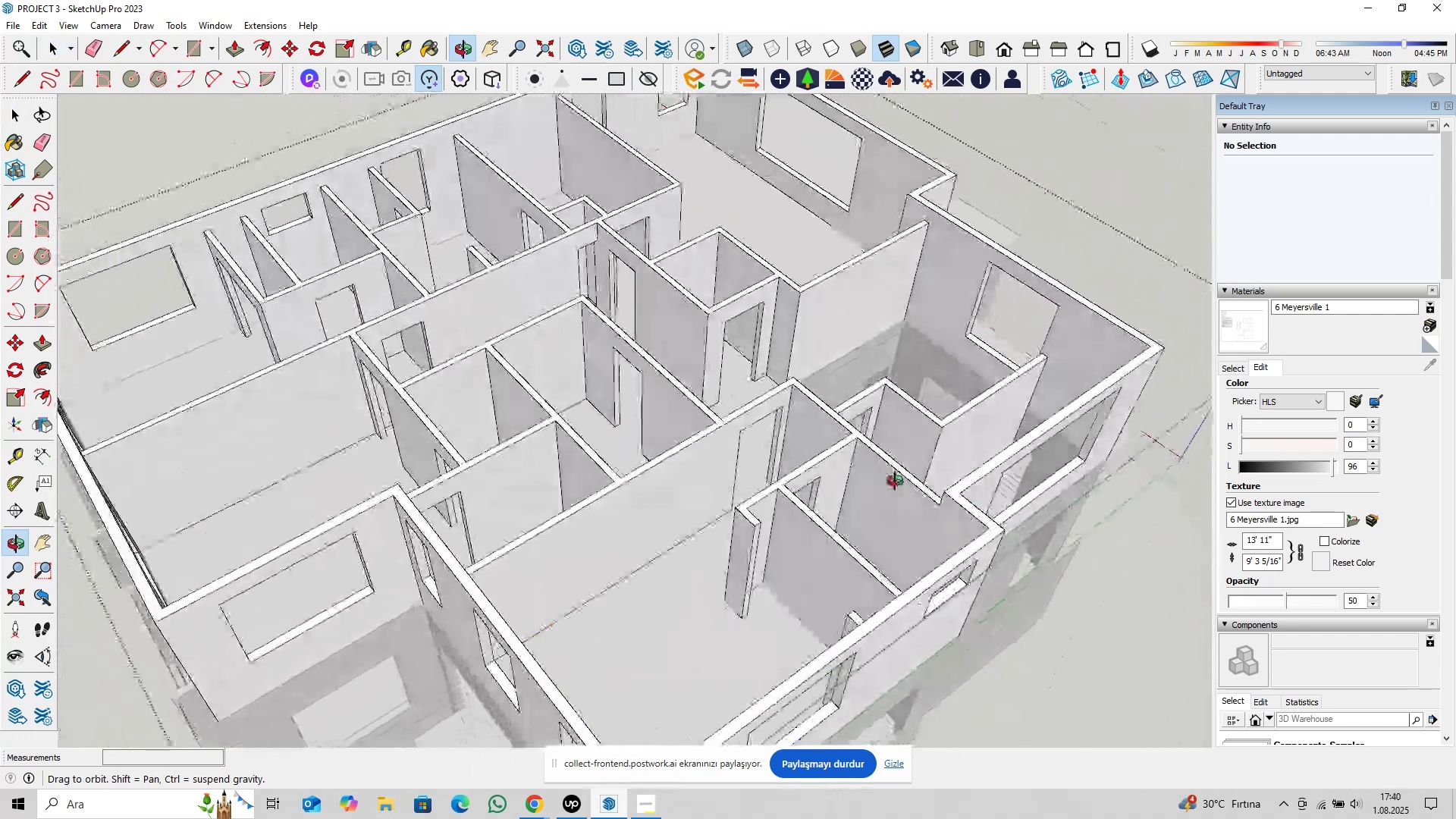 
hold_key(key=ShiftLeft, duration=0.5)
 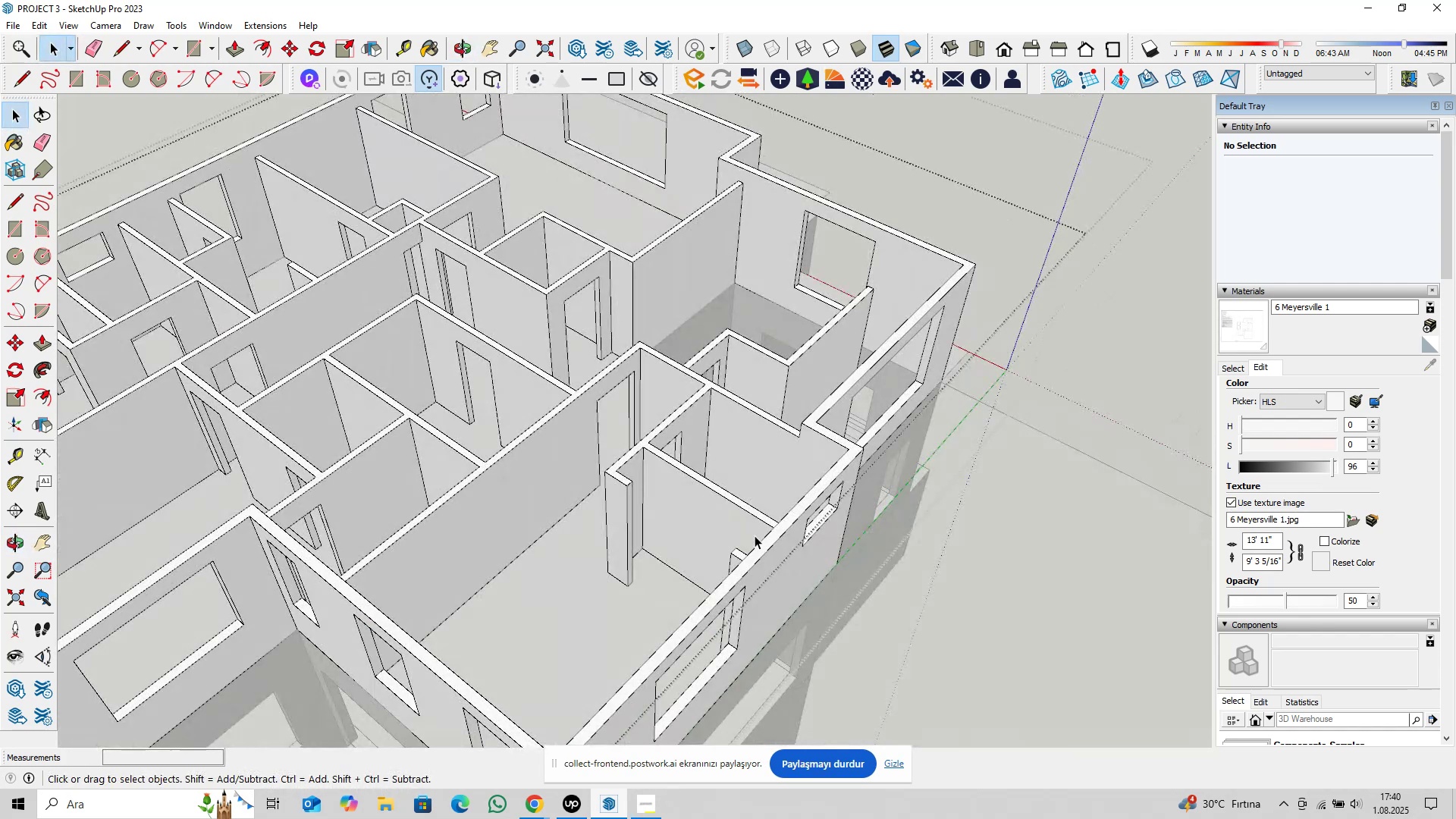 
scroll: coordinate [579, 425], scroll_direction: up, amount: 9.0
 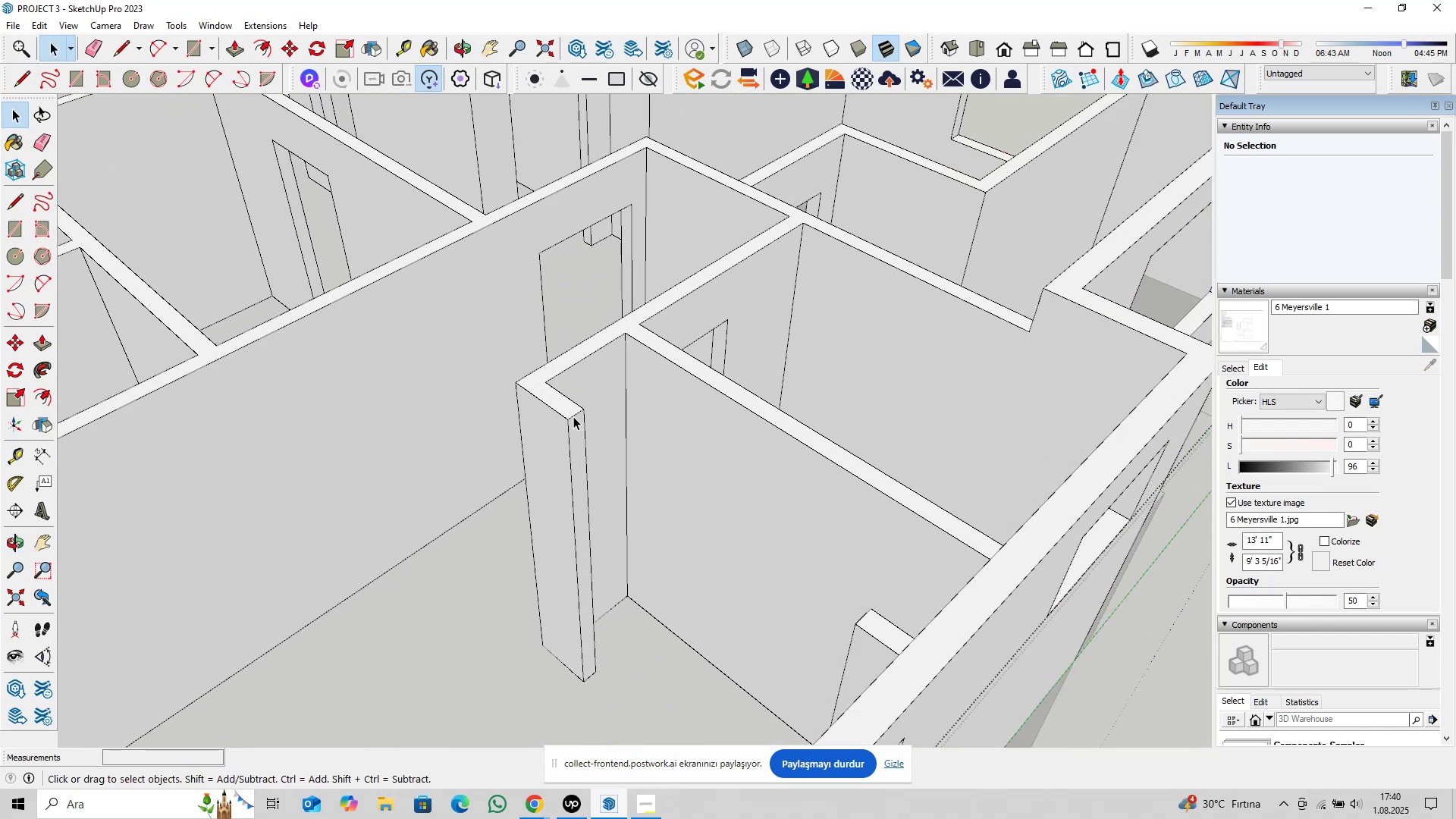 
left_click([573, 414])
 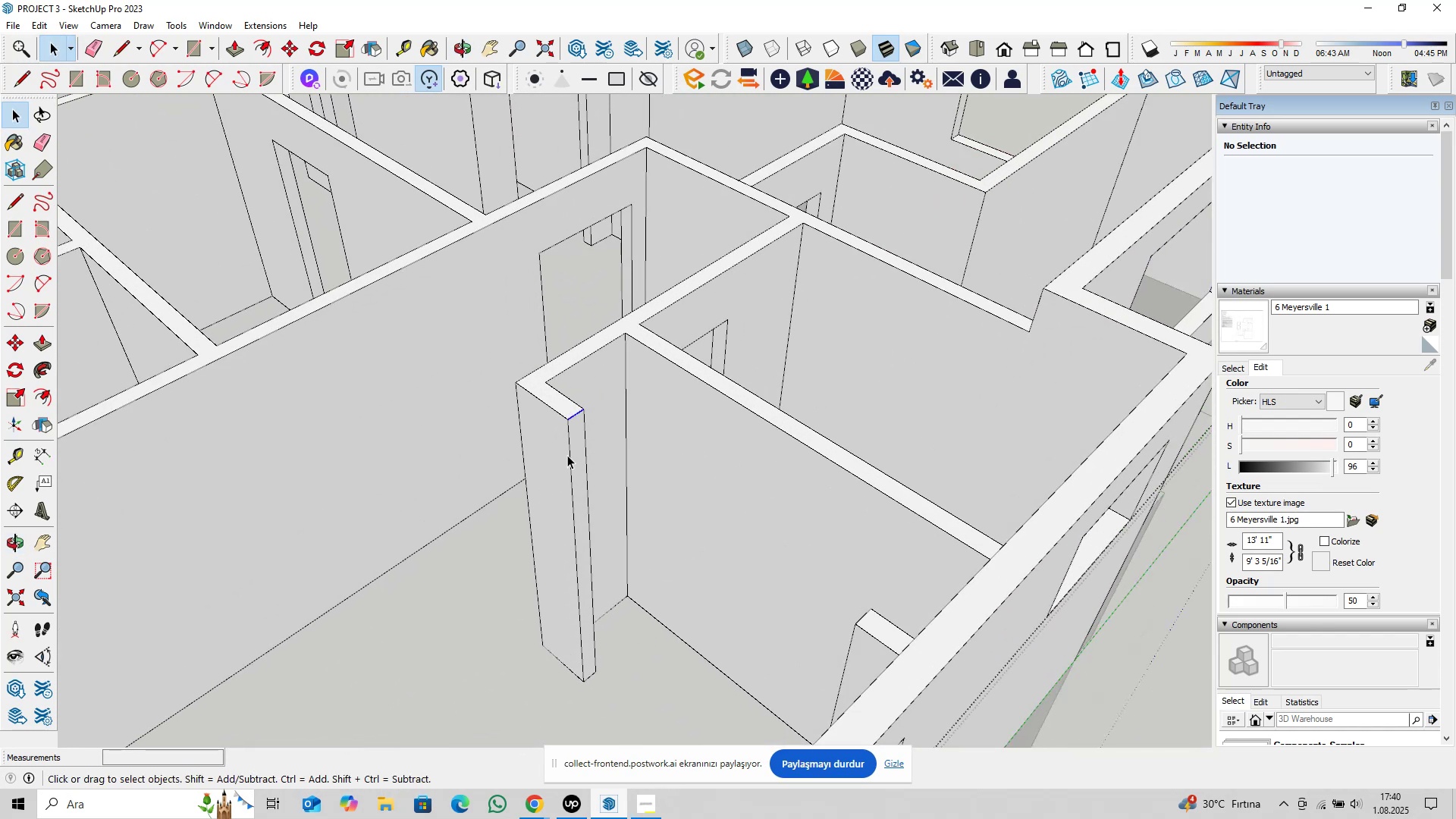 
scroll: coordinate [567, 455], scroll_direction: up, amount: 1.0
 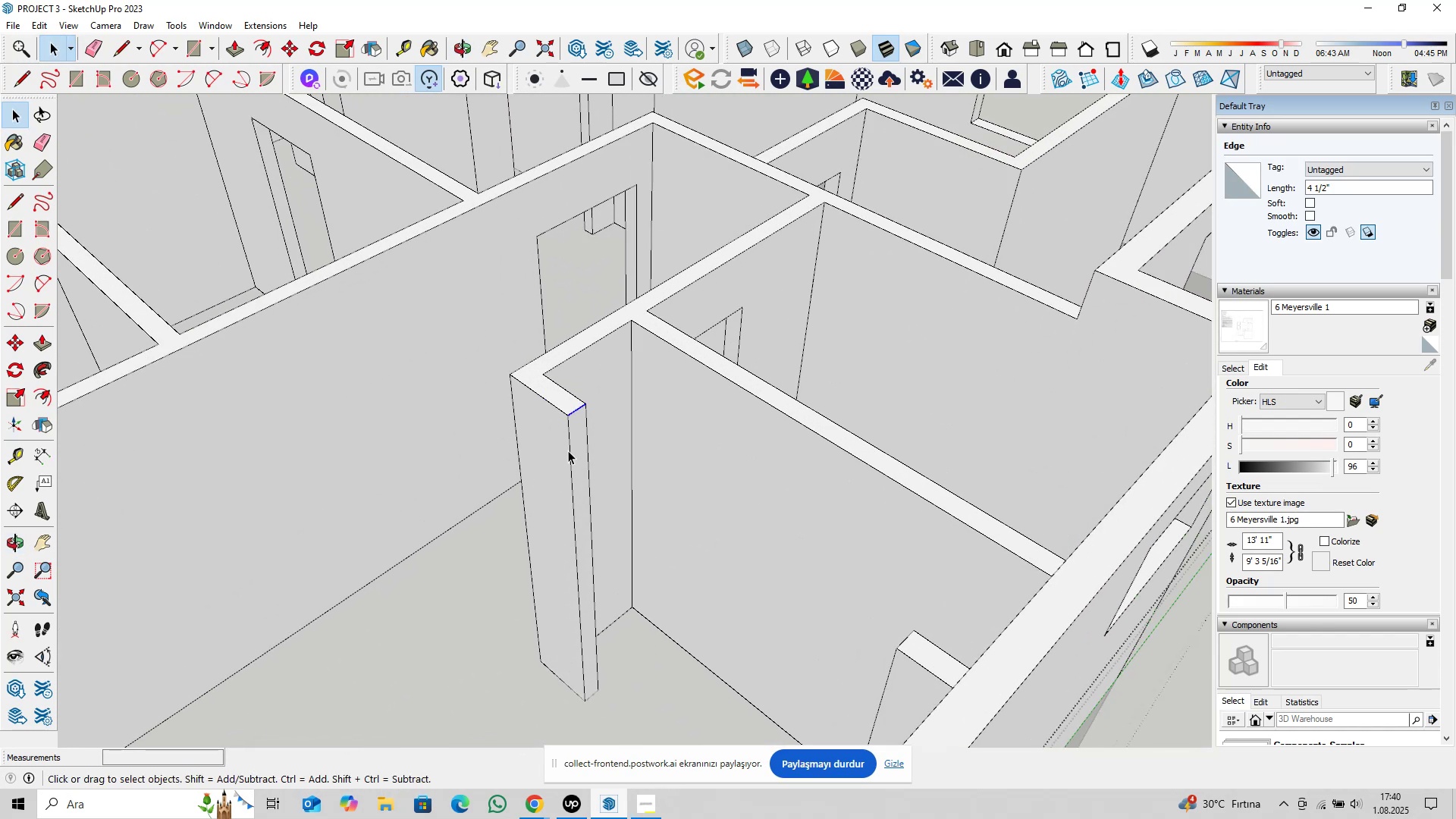 
key(M)
 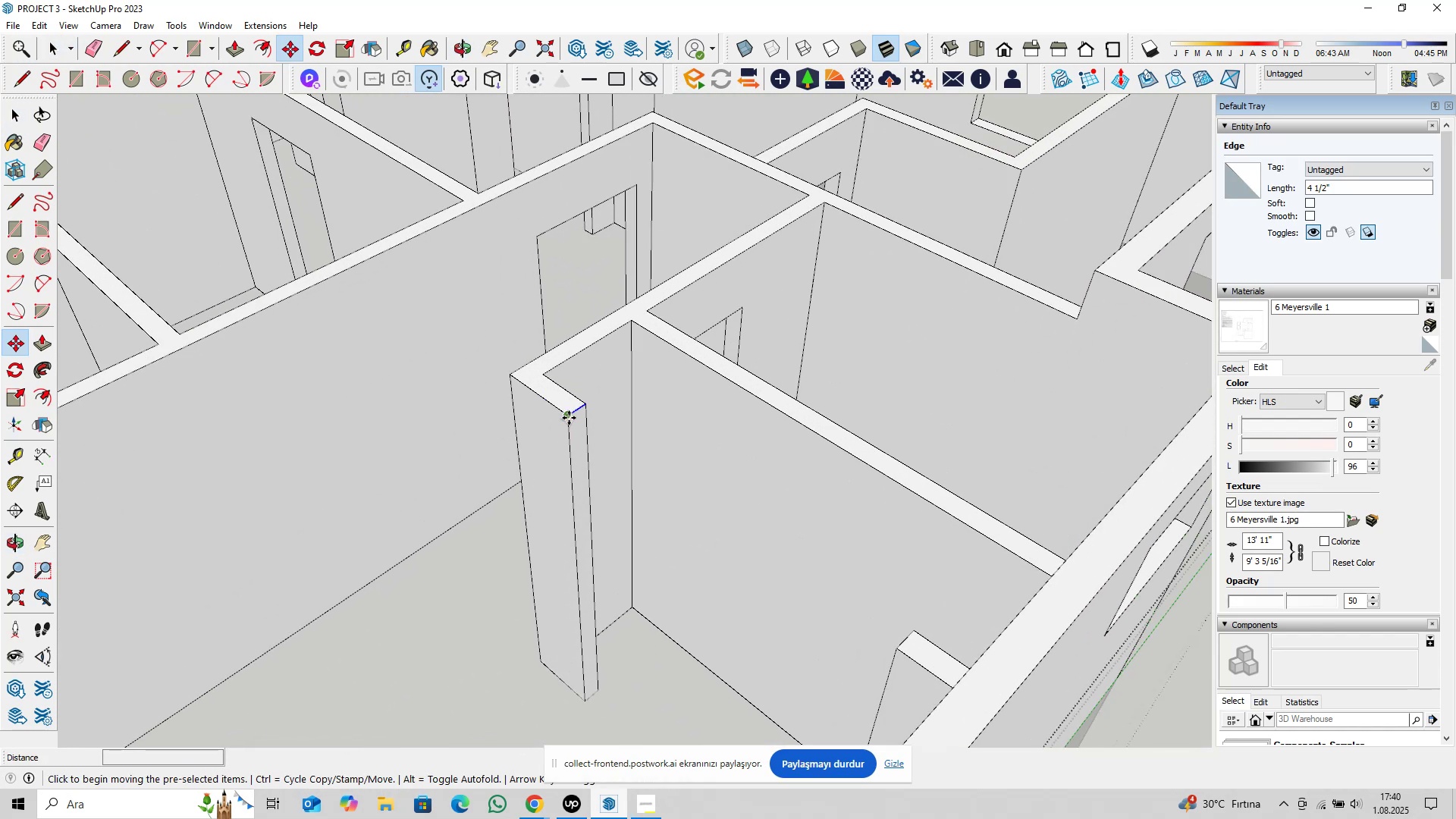 
left_click([569, 418])
 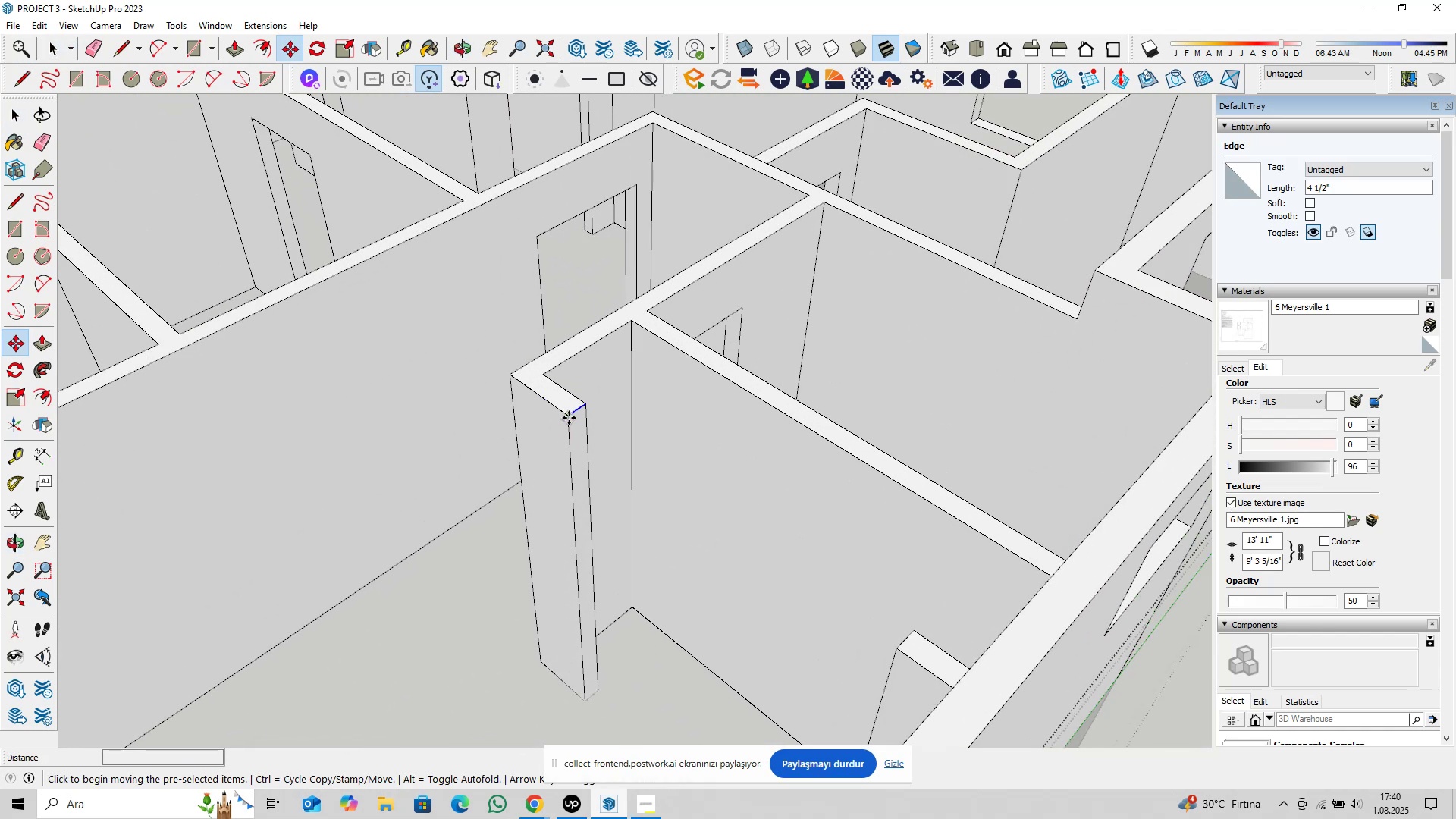 
key(Control+ControlLeft)
 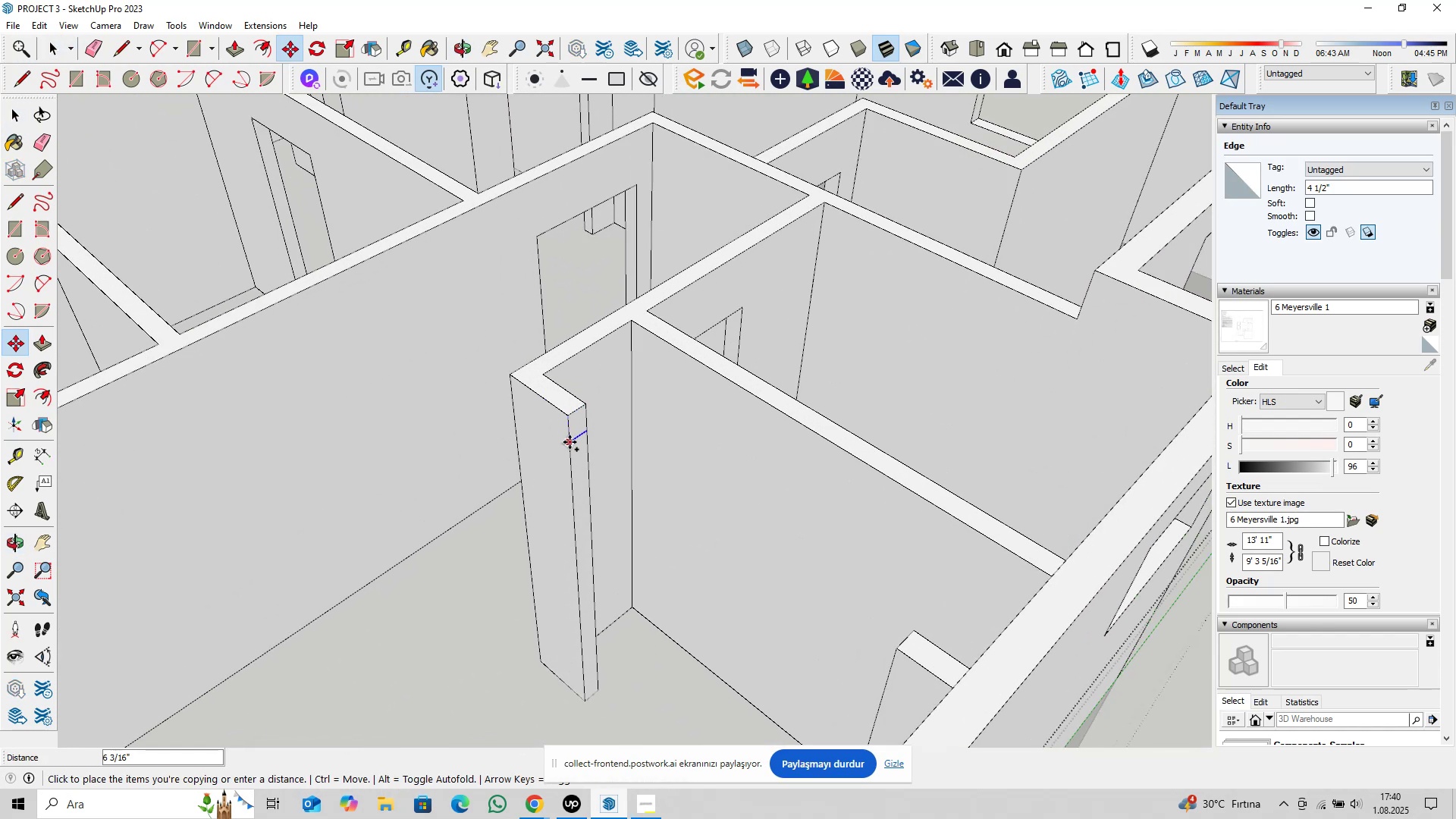 
type(1@4)
 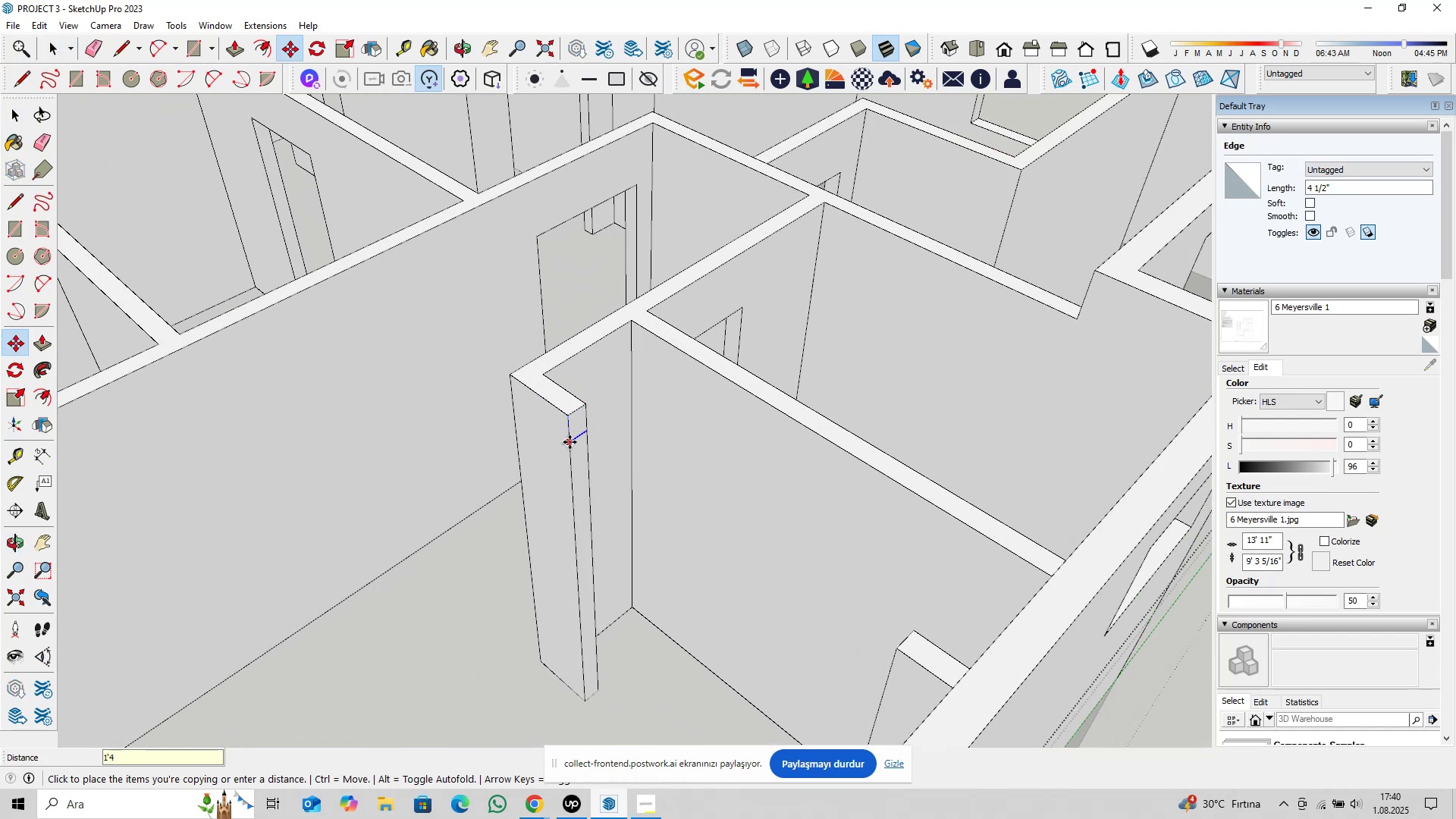 
 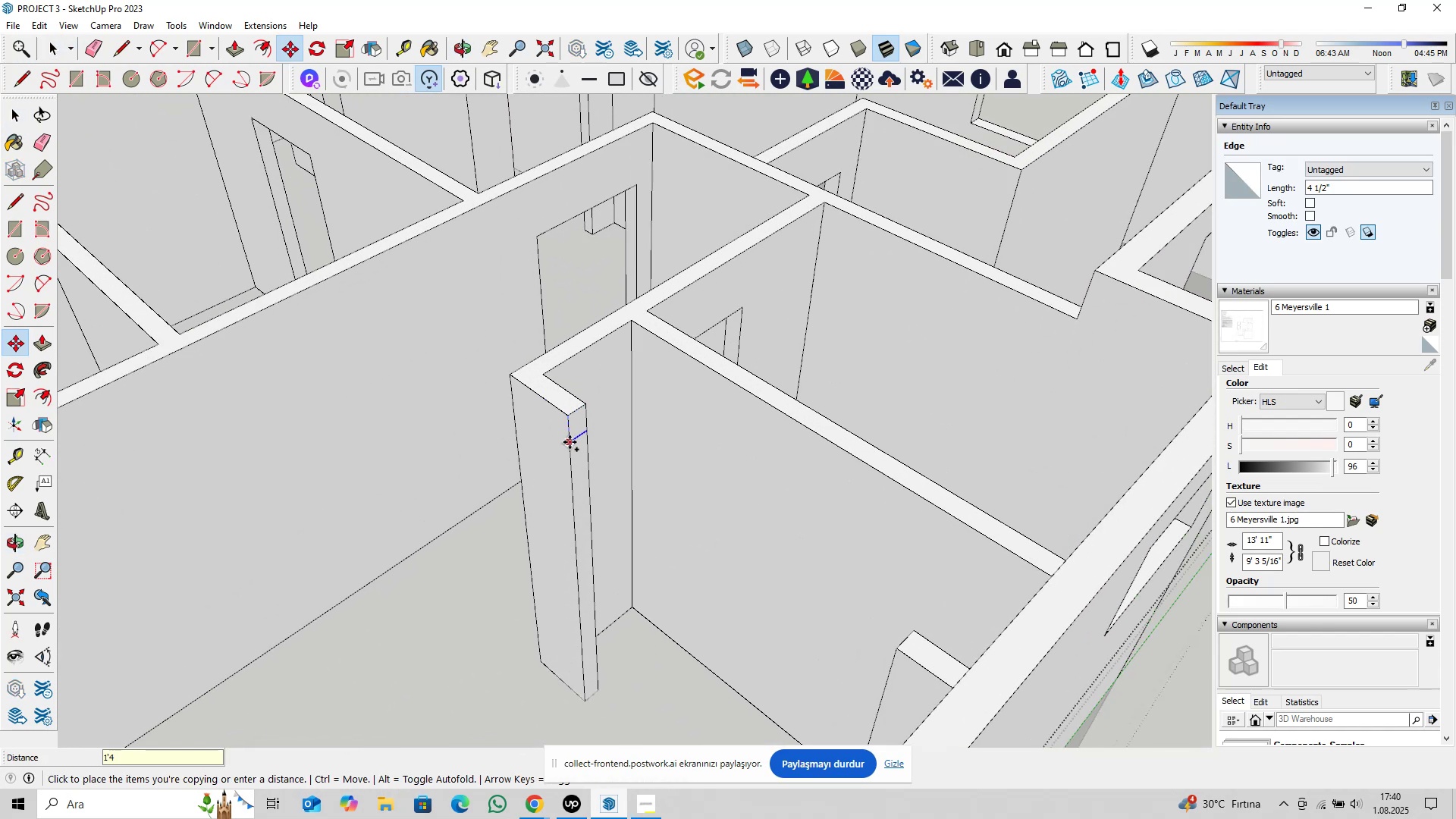 
key(Enter)
 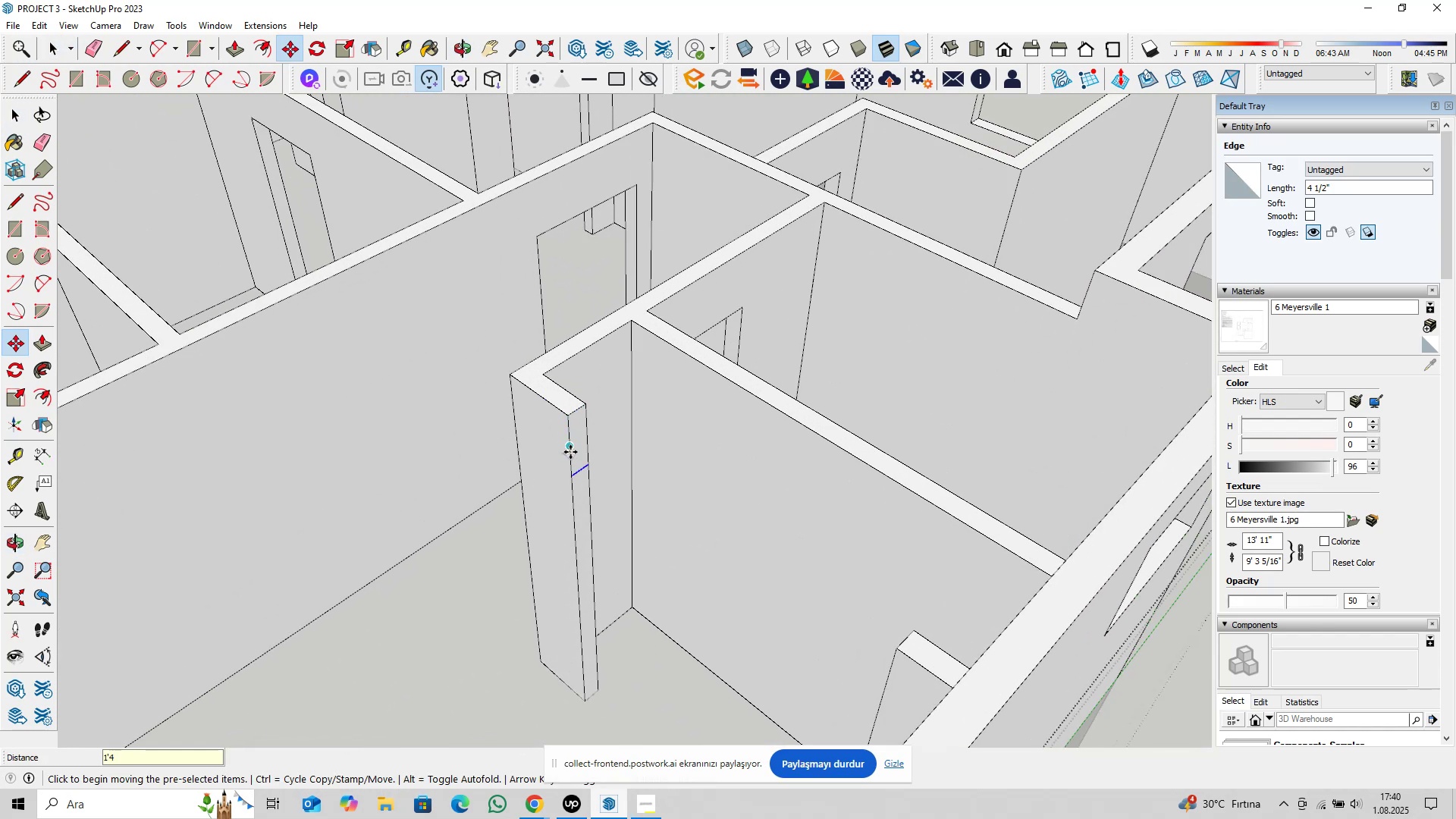 
key(Space)
 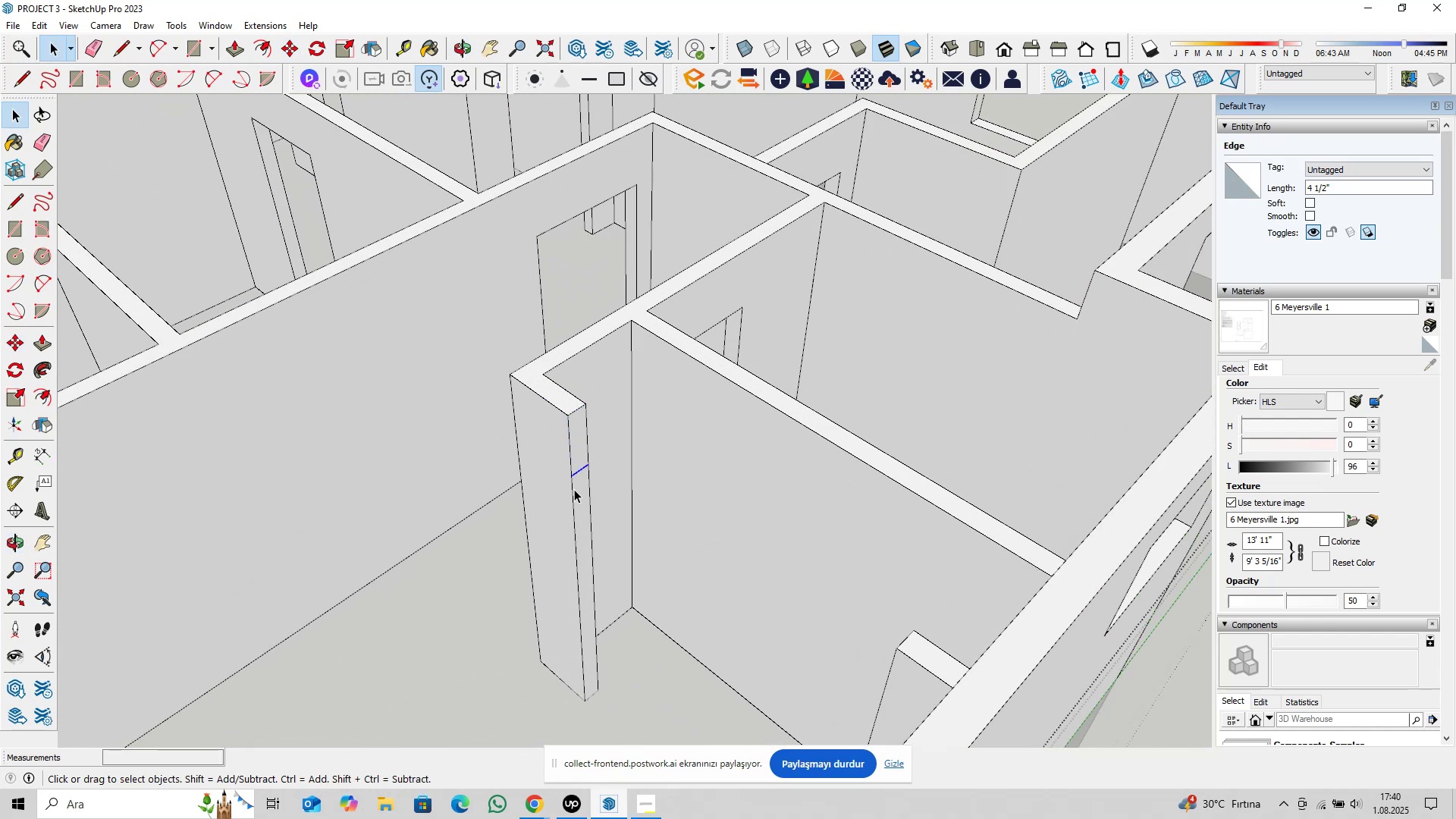 
key(P)
 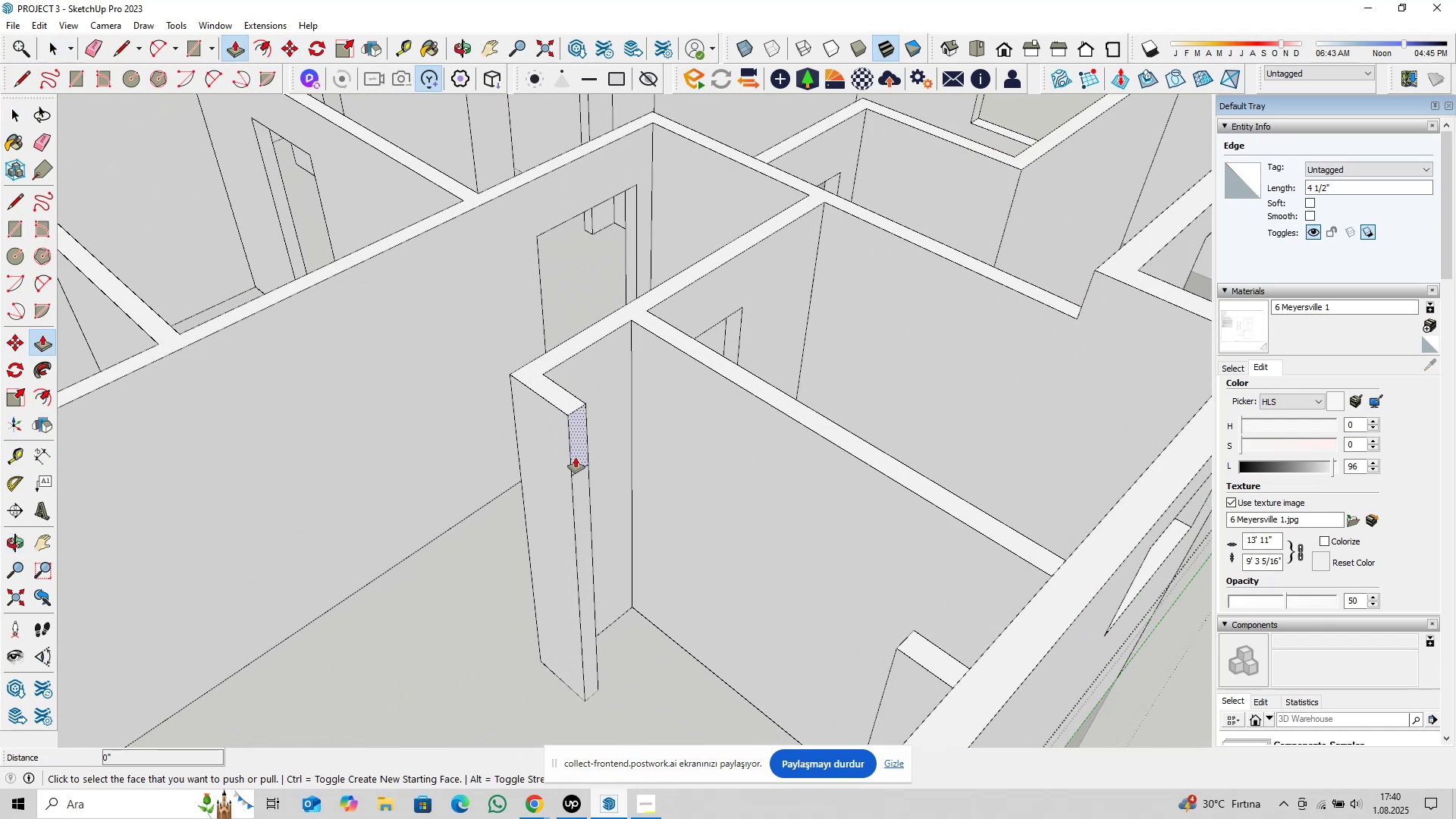 
left_click([576, 457])
 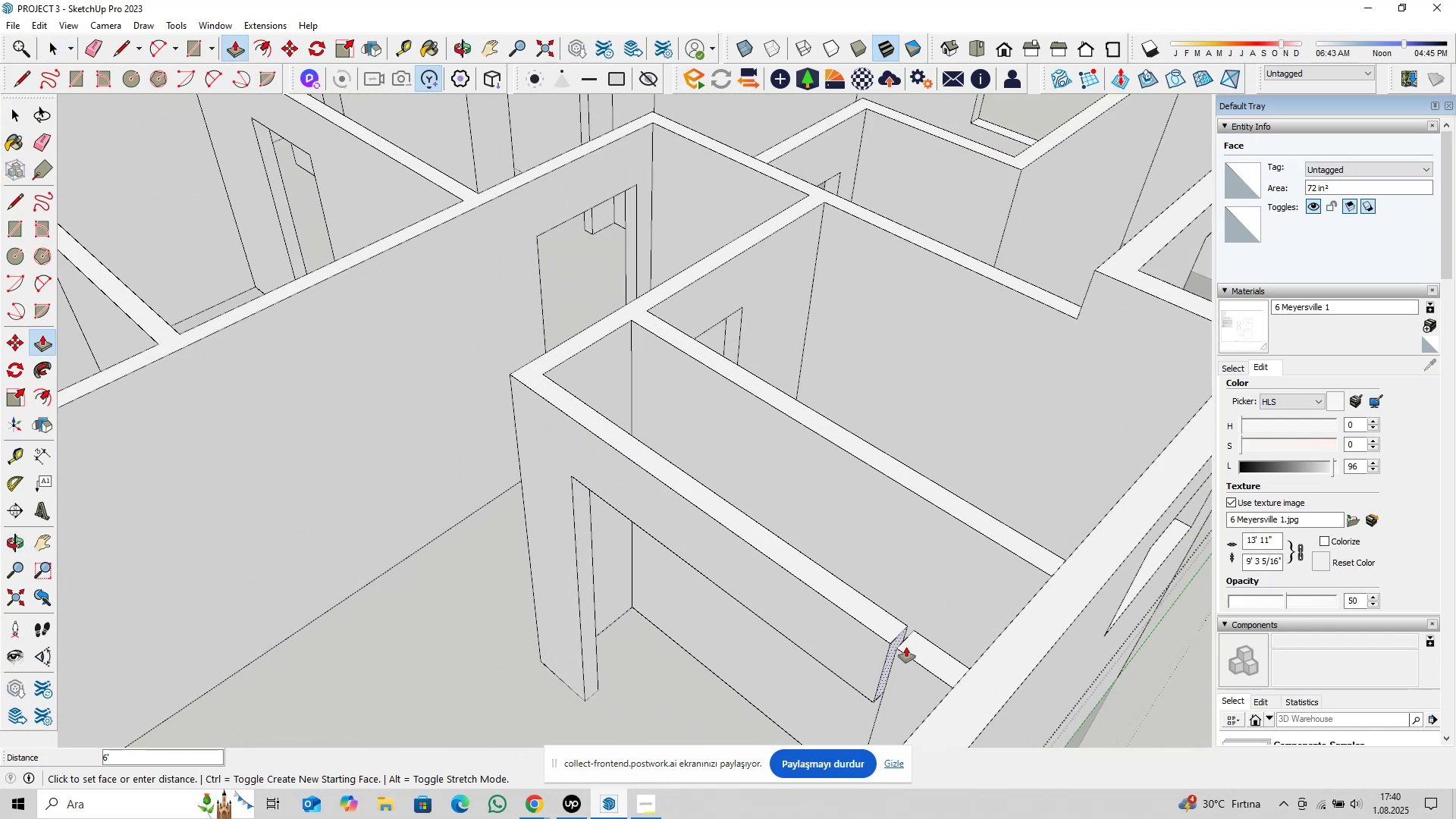 
left_click([907, 645])
 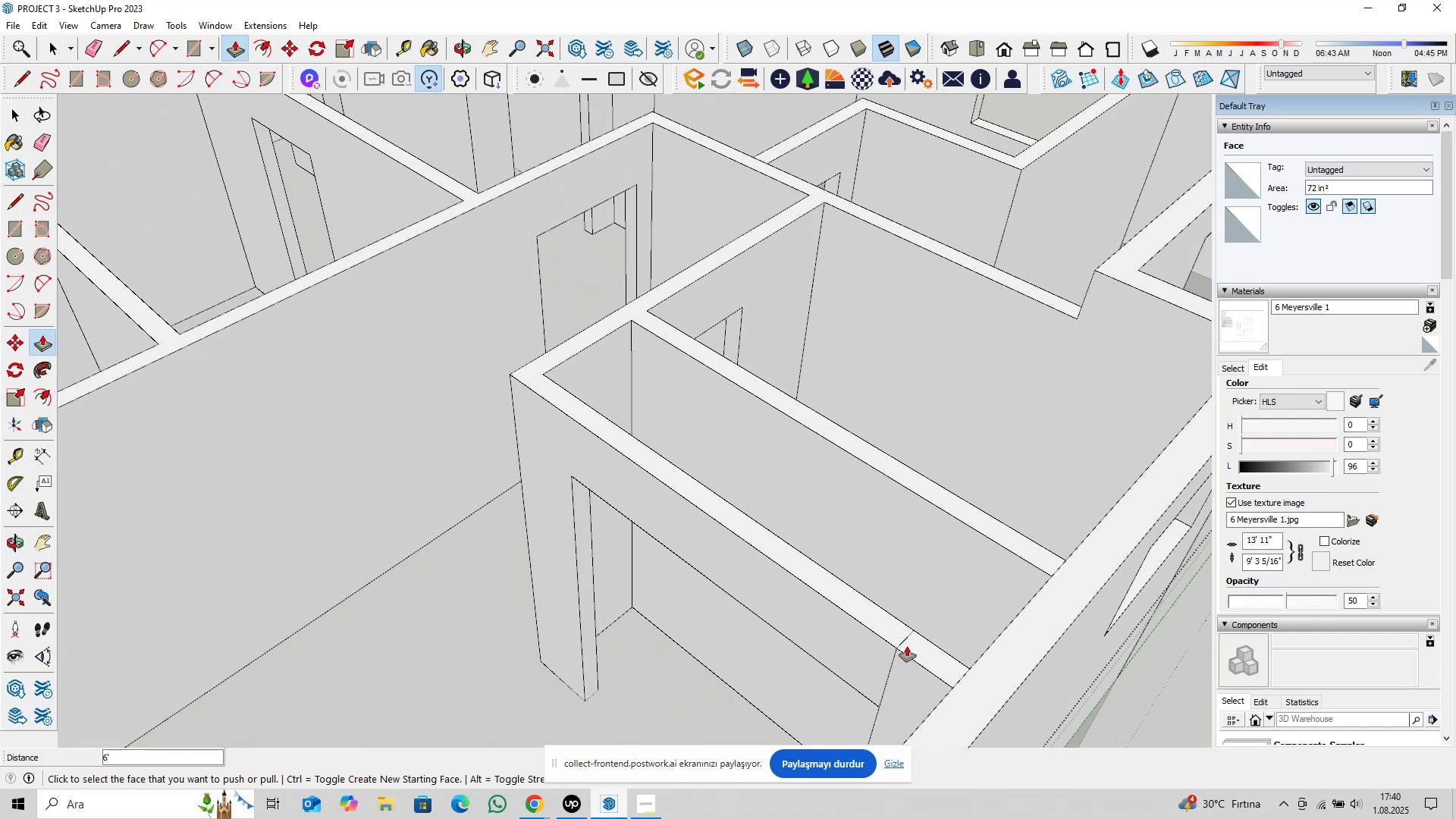 
key(Space)
 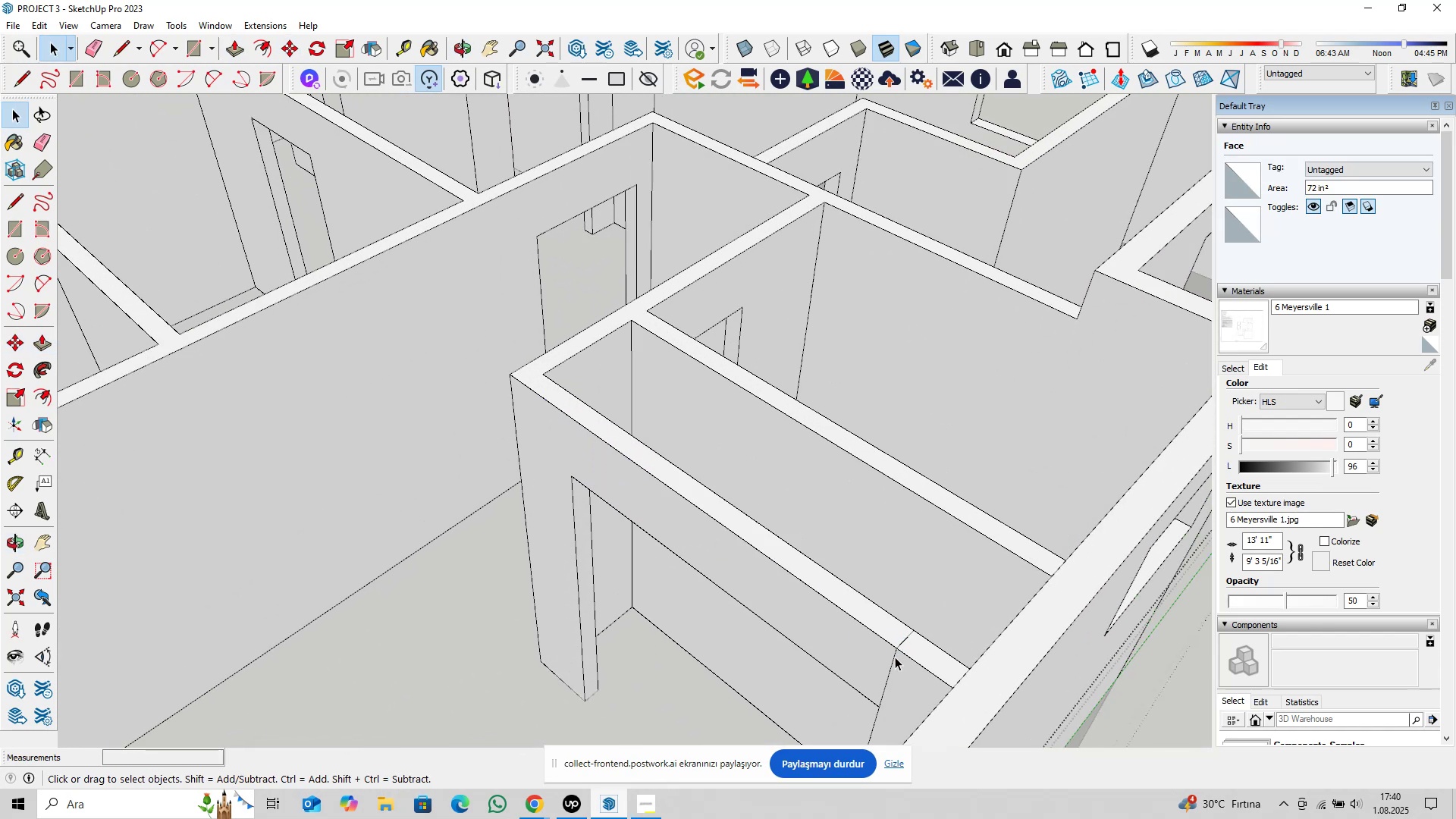 
left_click([894, 657])
 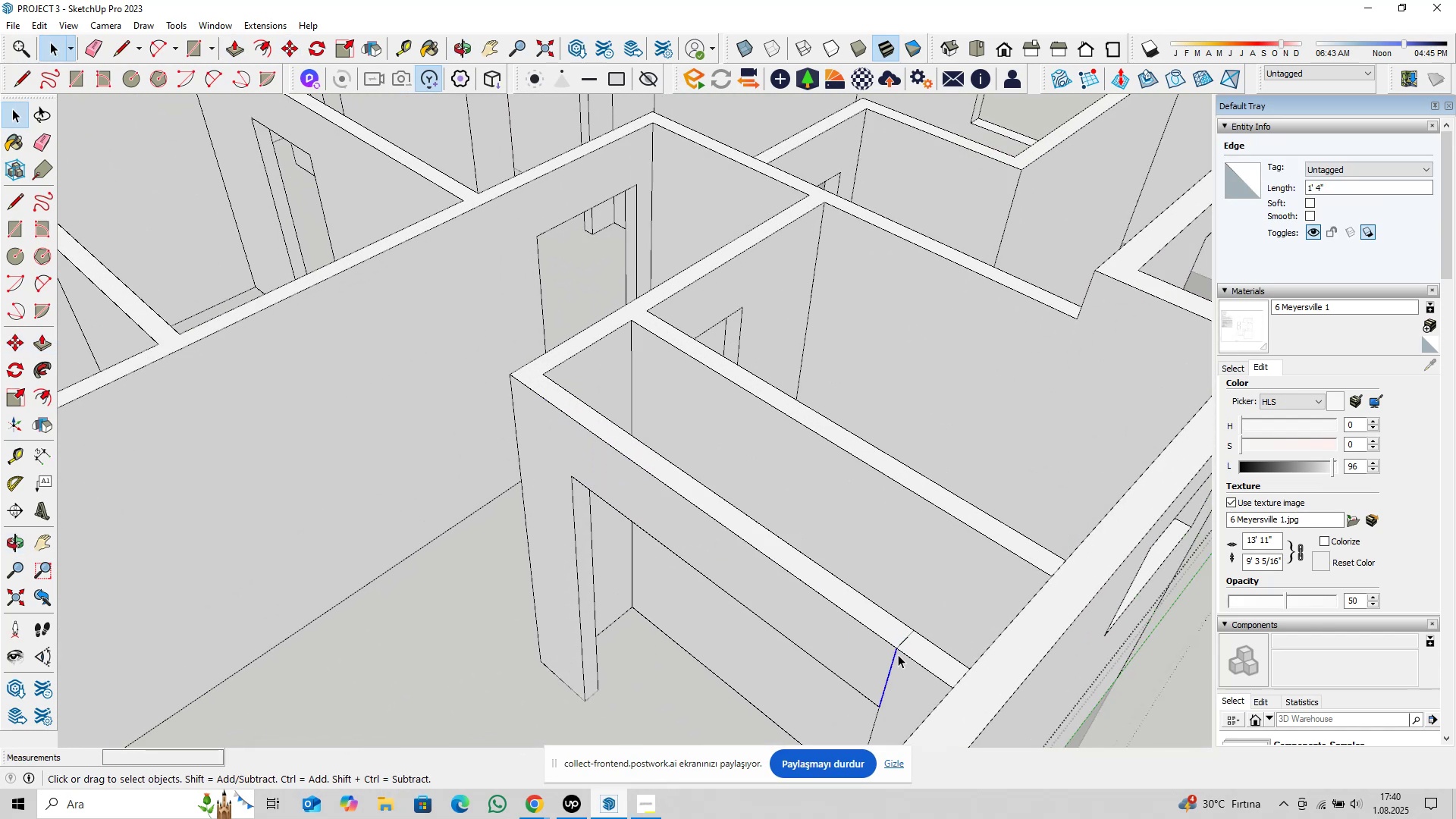 
key(Delete)
 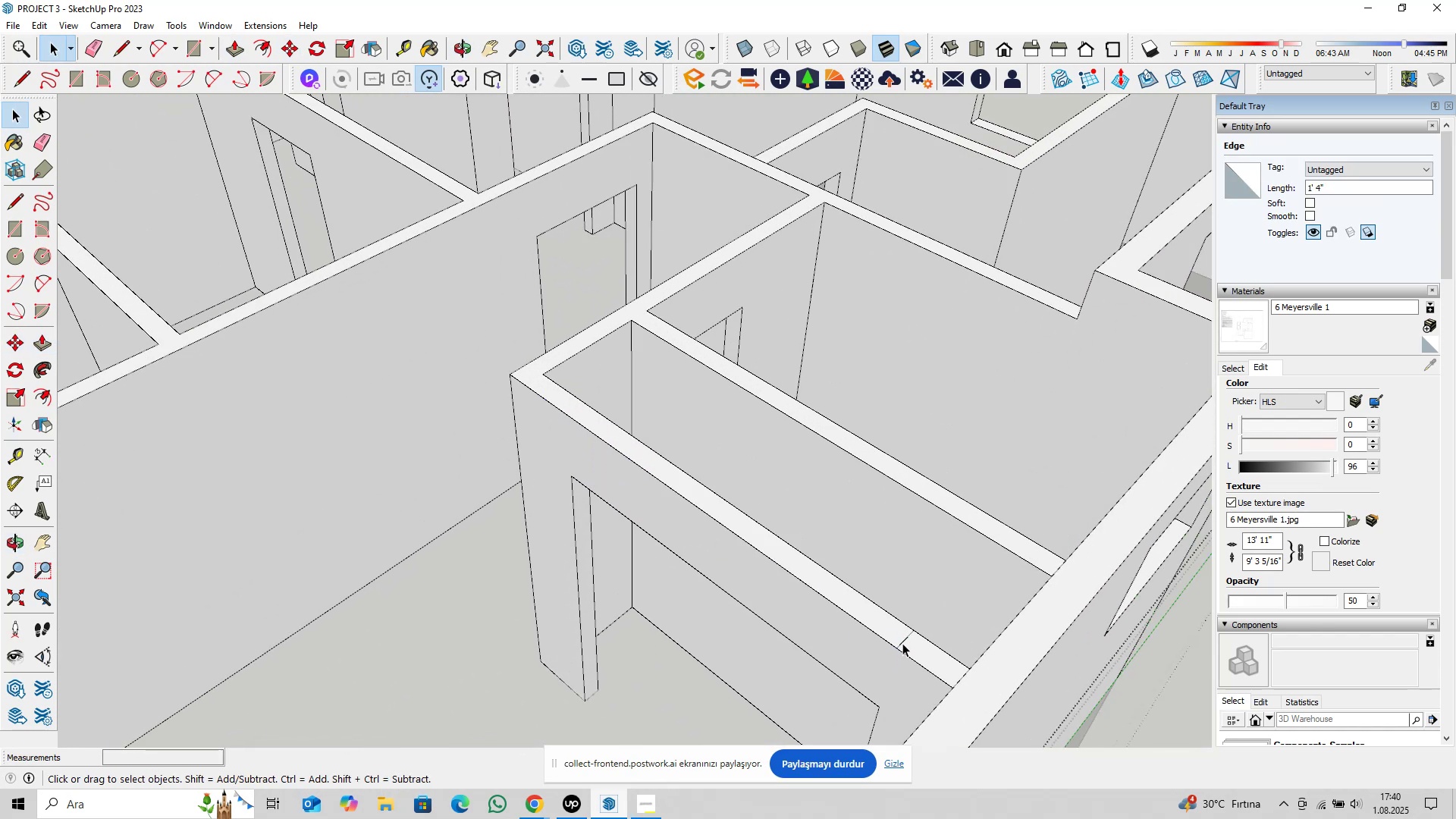 
left_click([902, 643])
 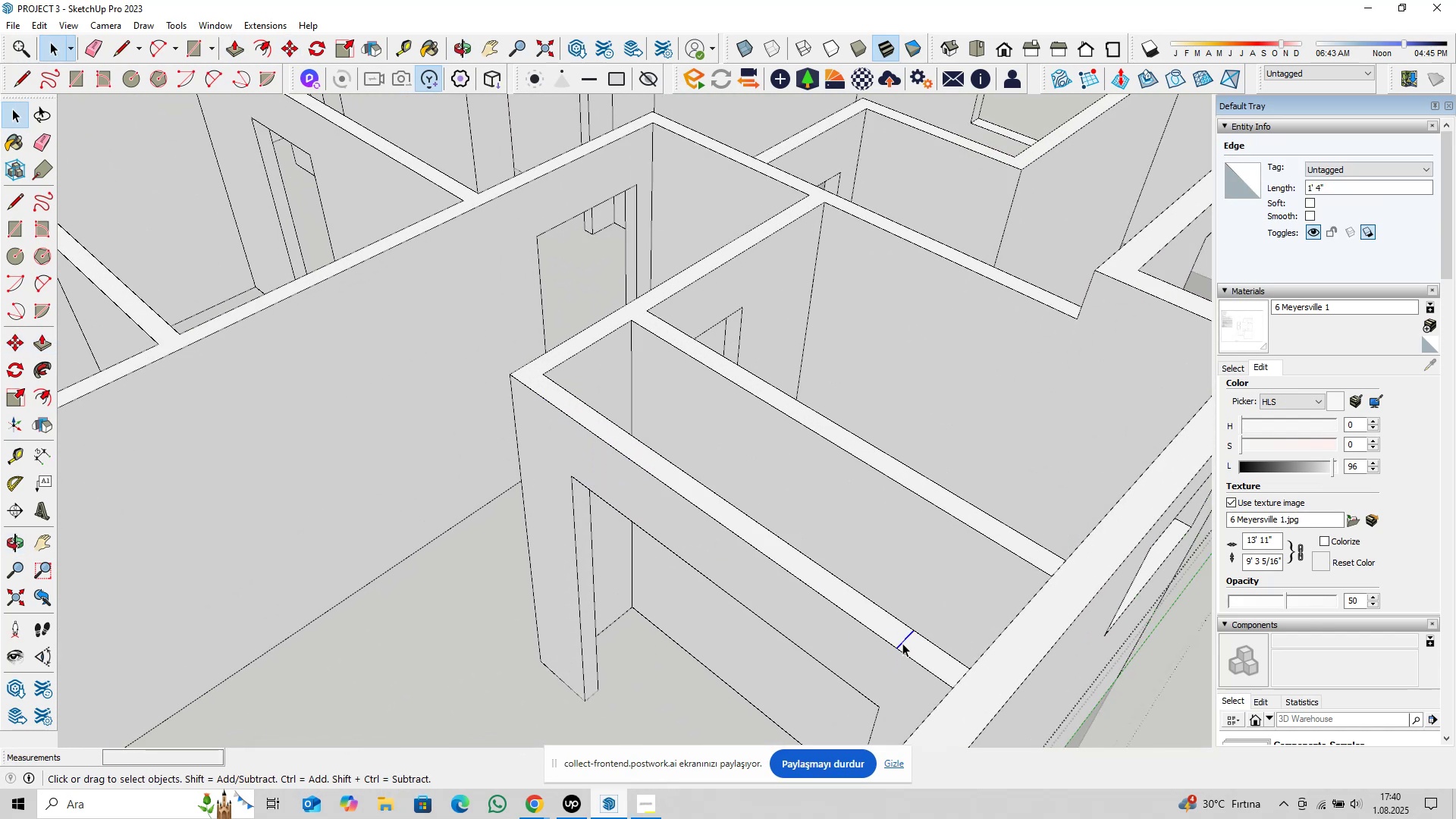 
key(Delete)
 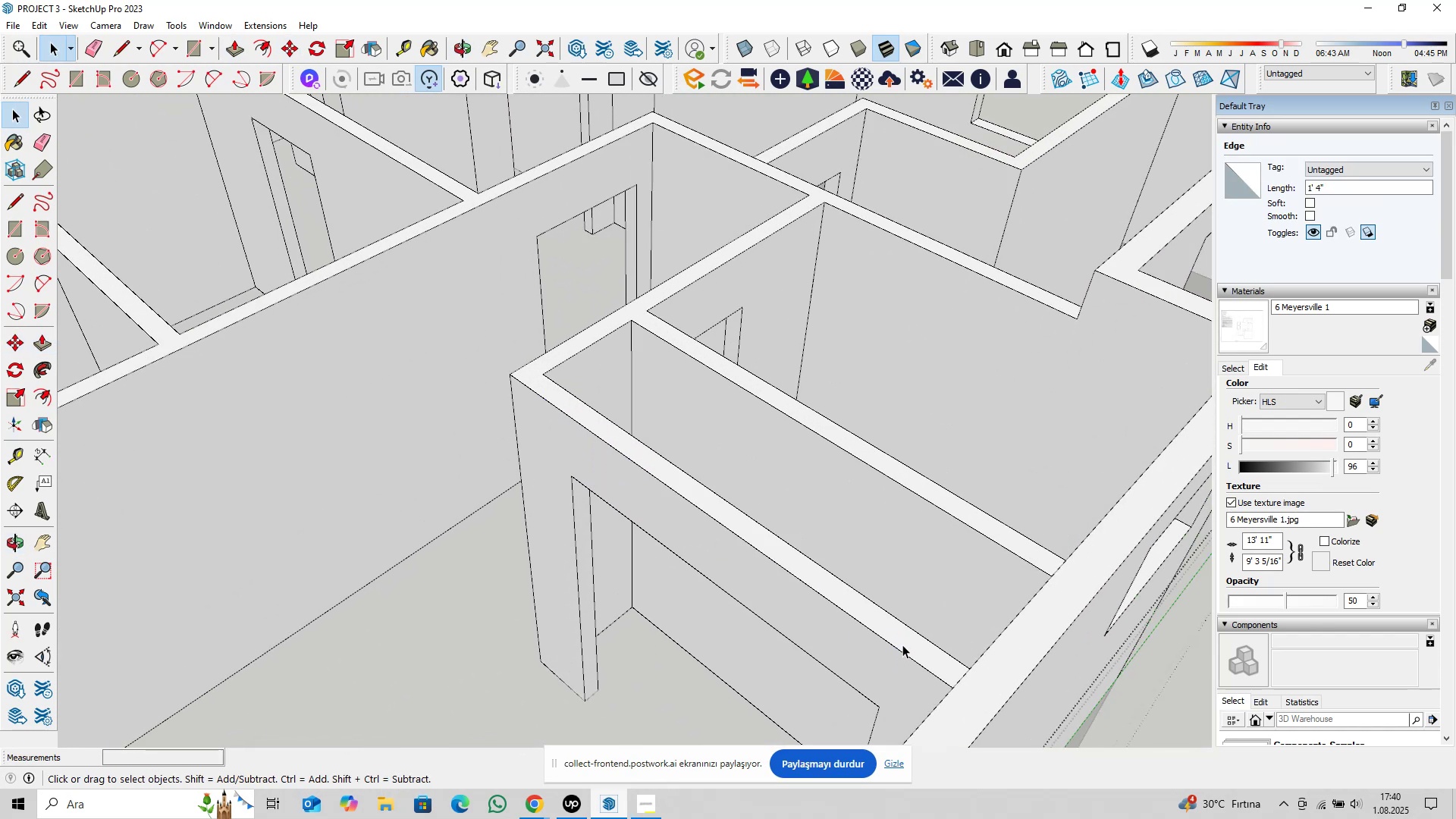 
scroll: coordinate [900, 651], scroll_direction: down, amount: 3.0
 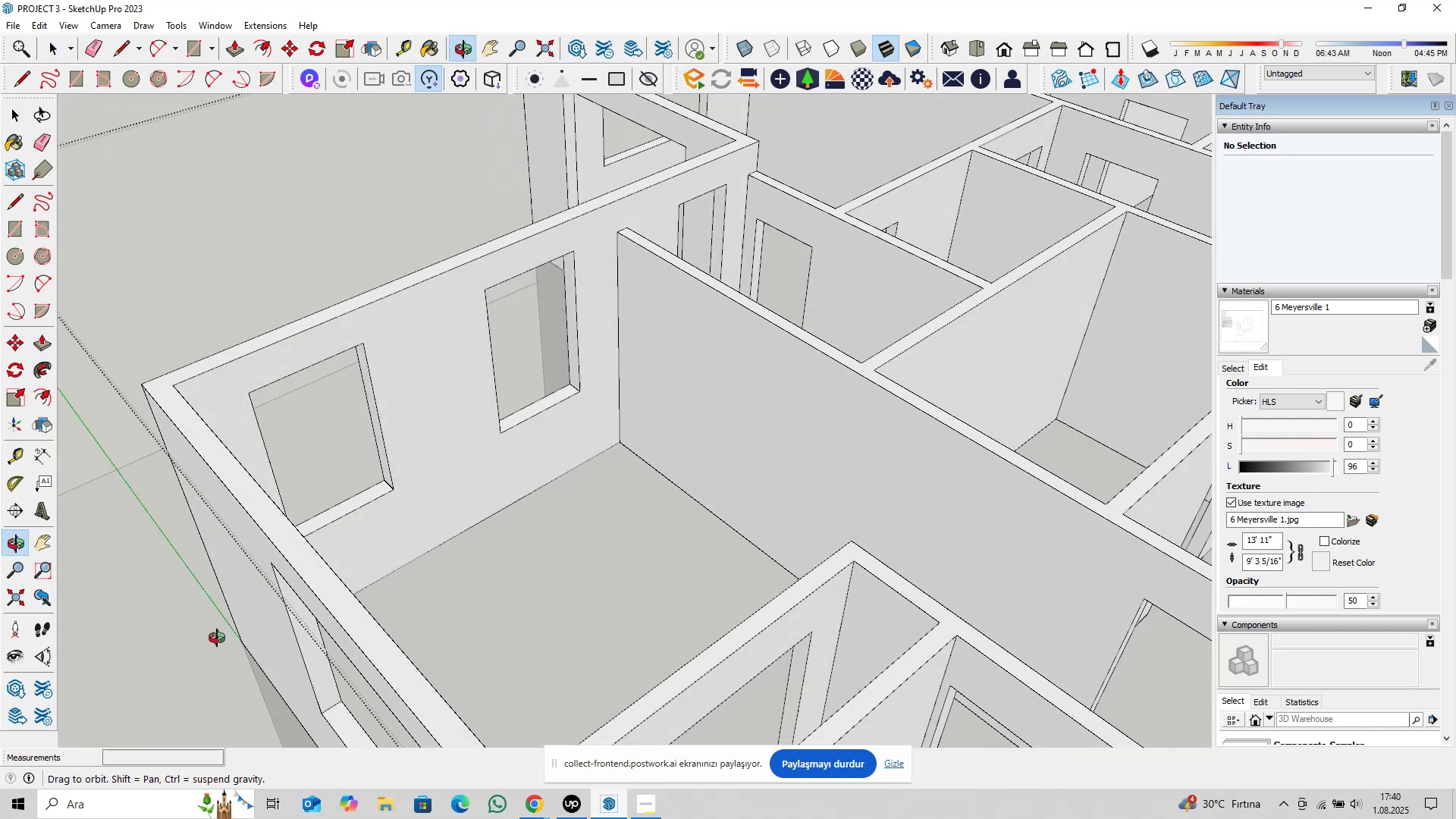 
scroll: coordinate [507, 689], scroll_direction: up, amount: 1.0
 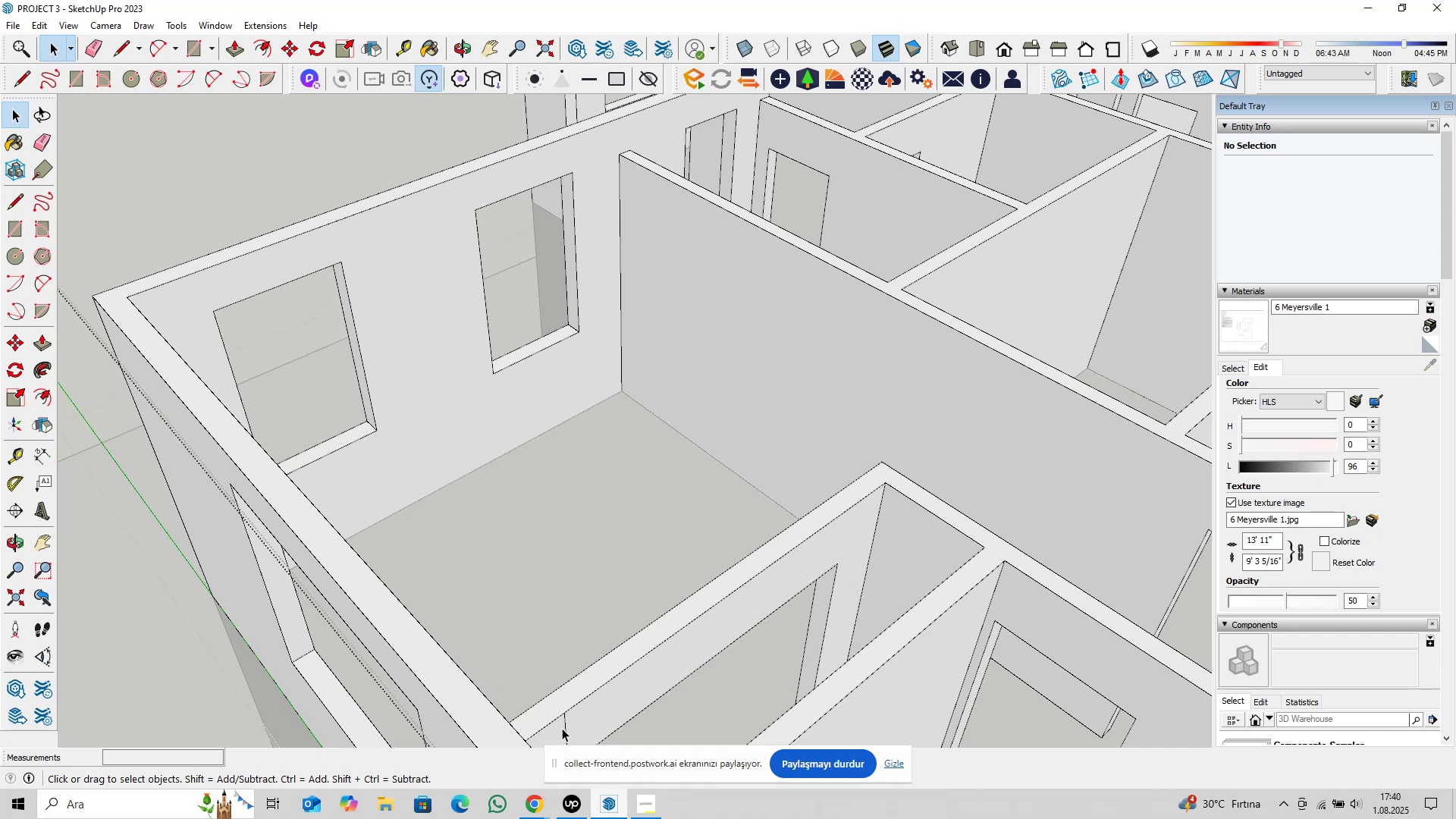 
left_click([563, 728])
 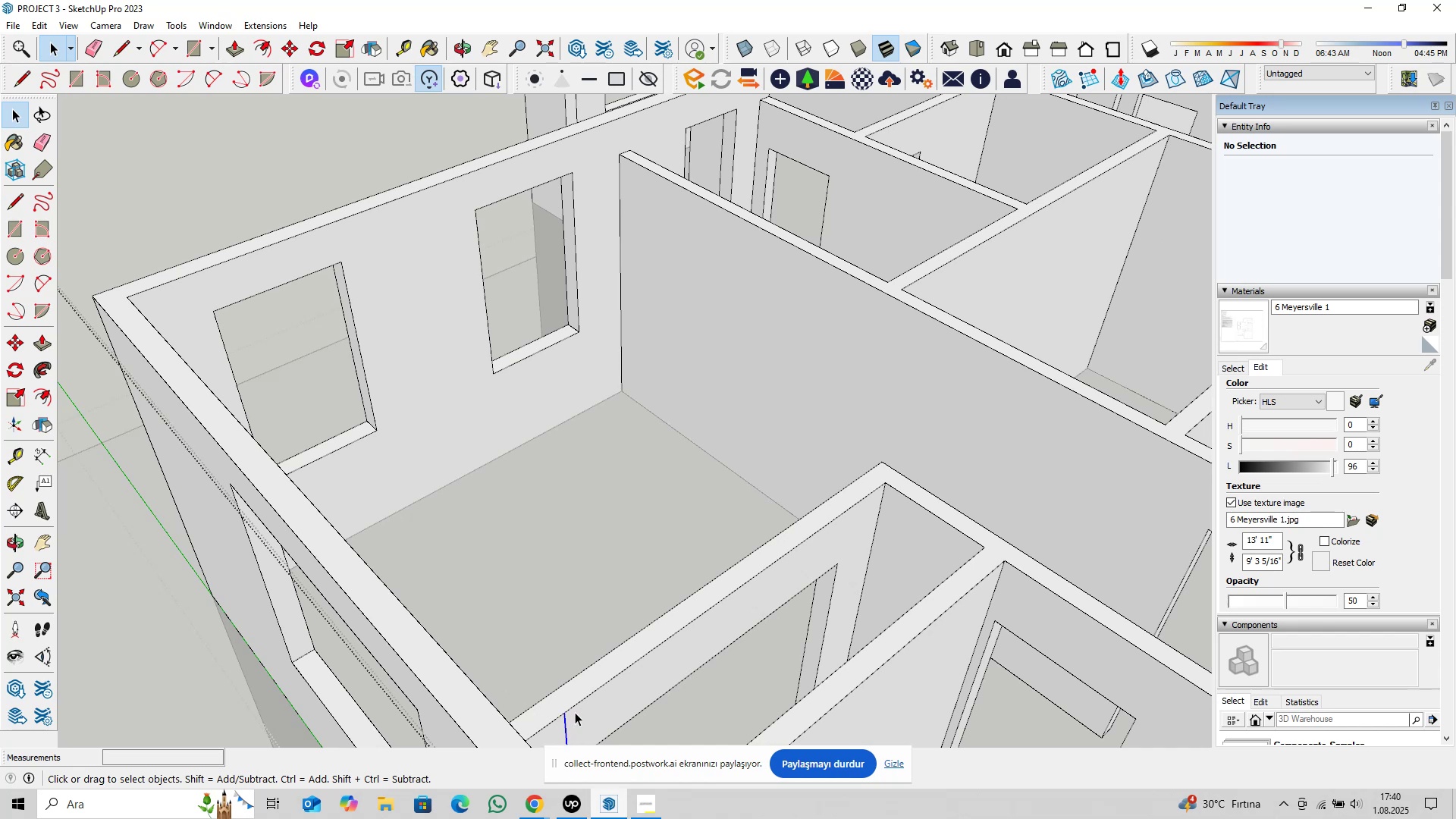 
key(Delete)
 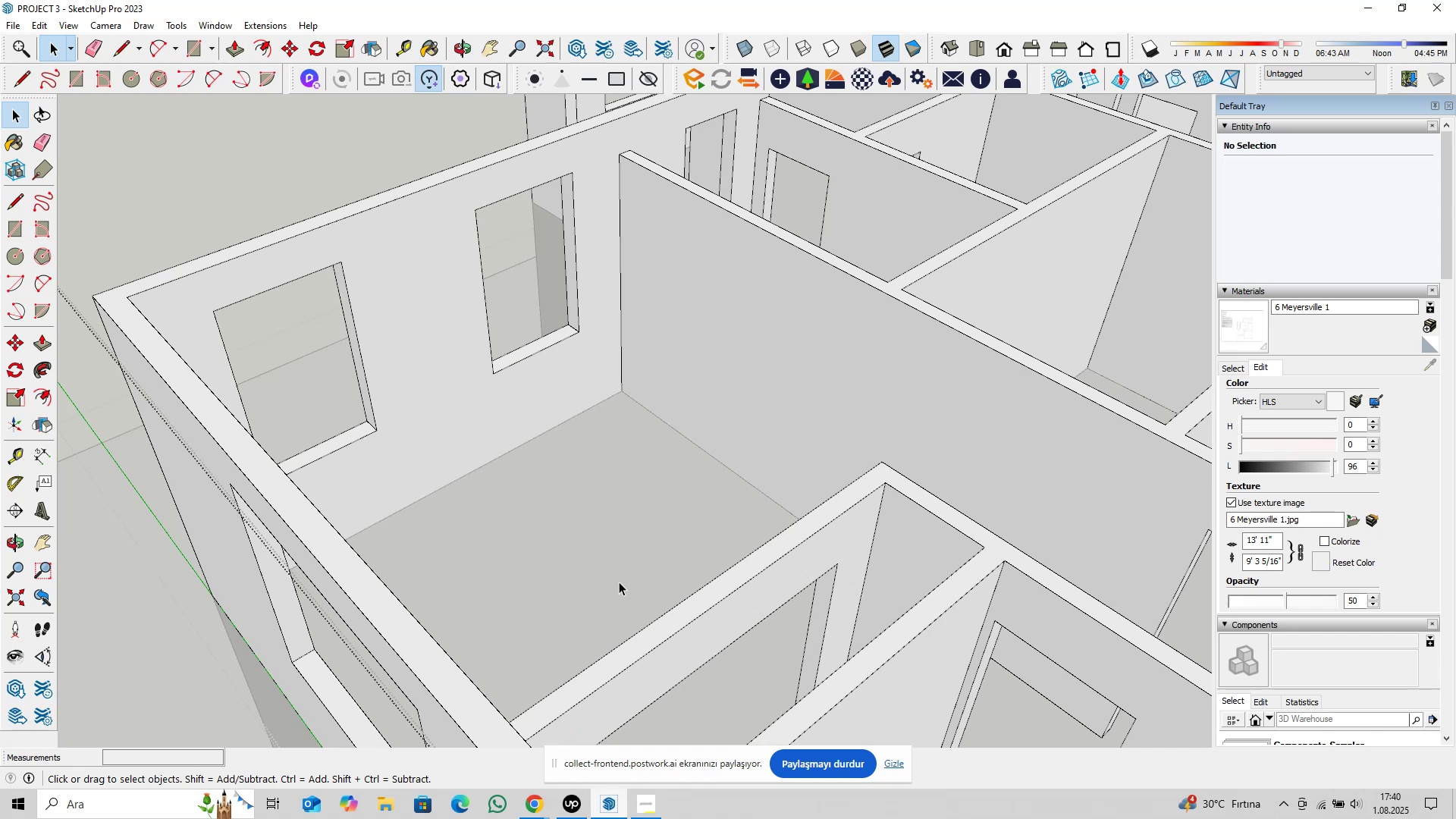 
scroll: coordinate [650, 578], scroll_direction: down, amount: 5.0
 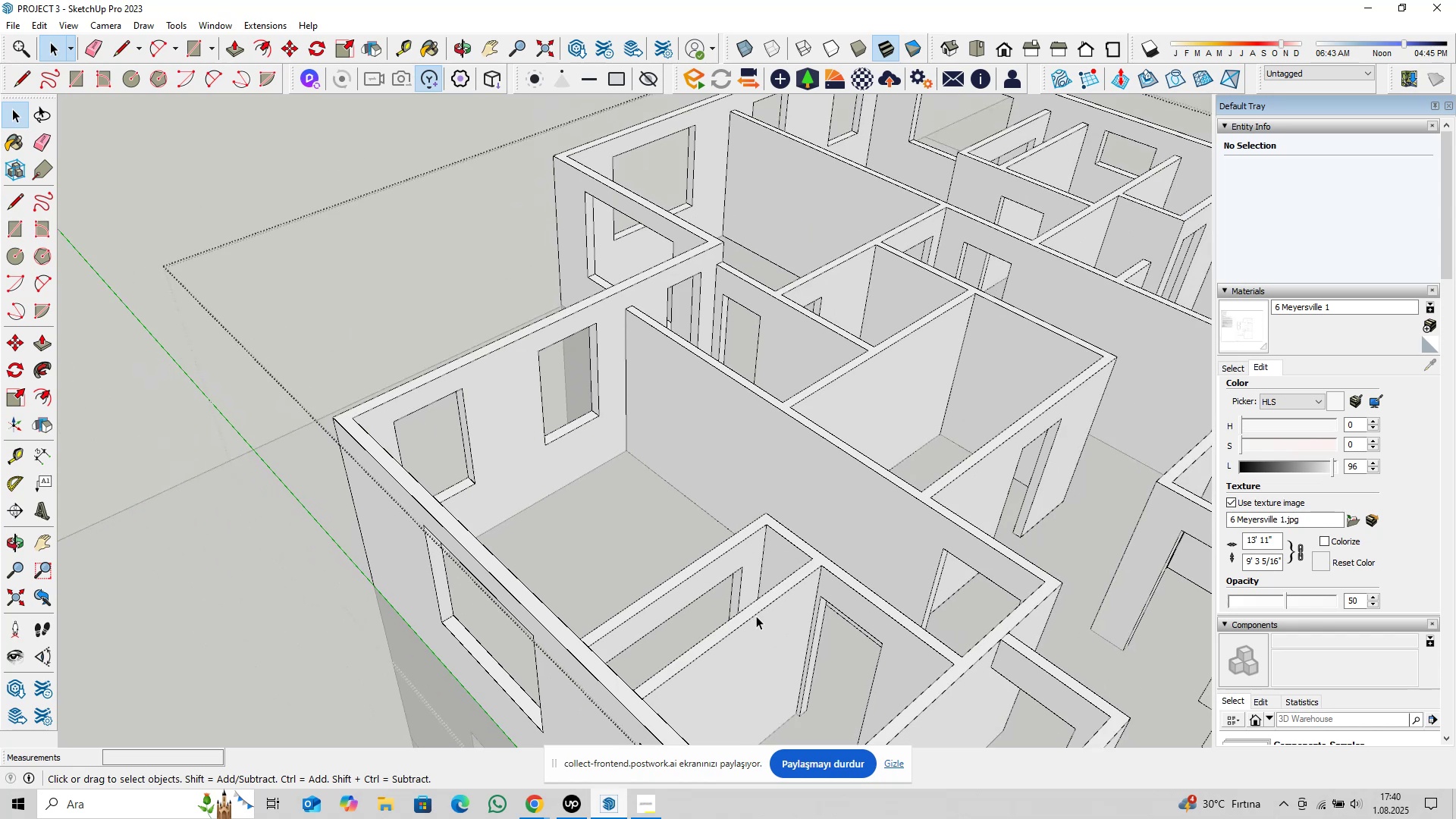 
hold_key(key=ShiftLeft, duration=0.46)
 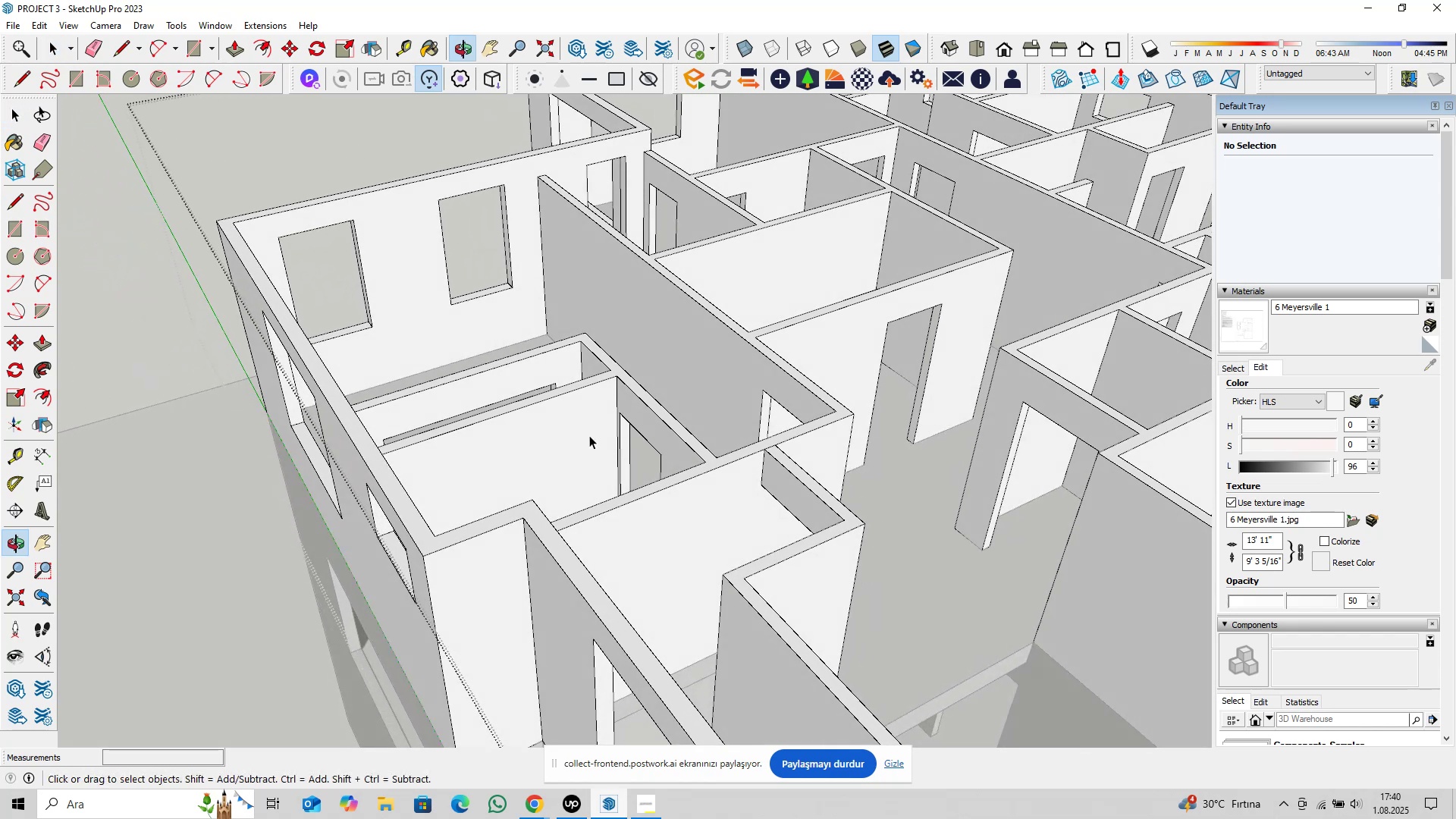 
scroll: coordinate [620, 447], scroll_direction: down, amount: 5.0
 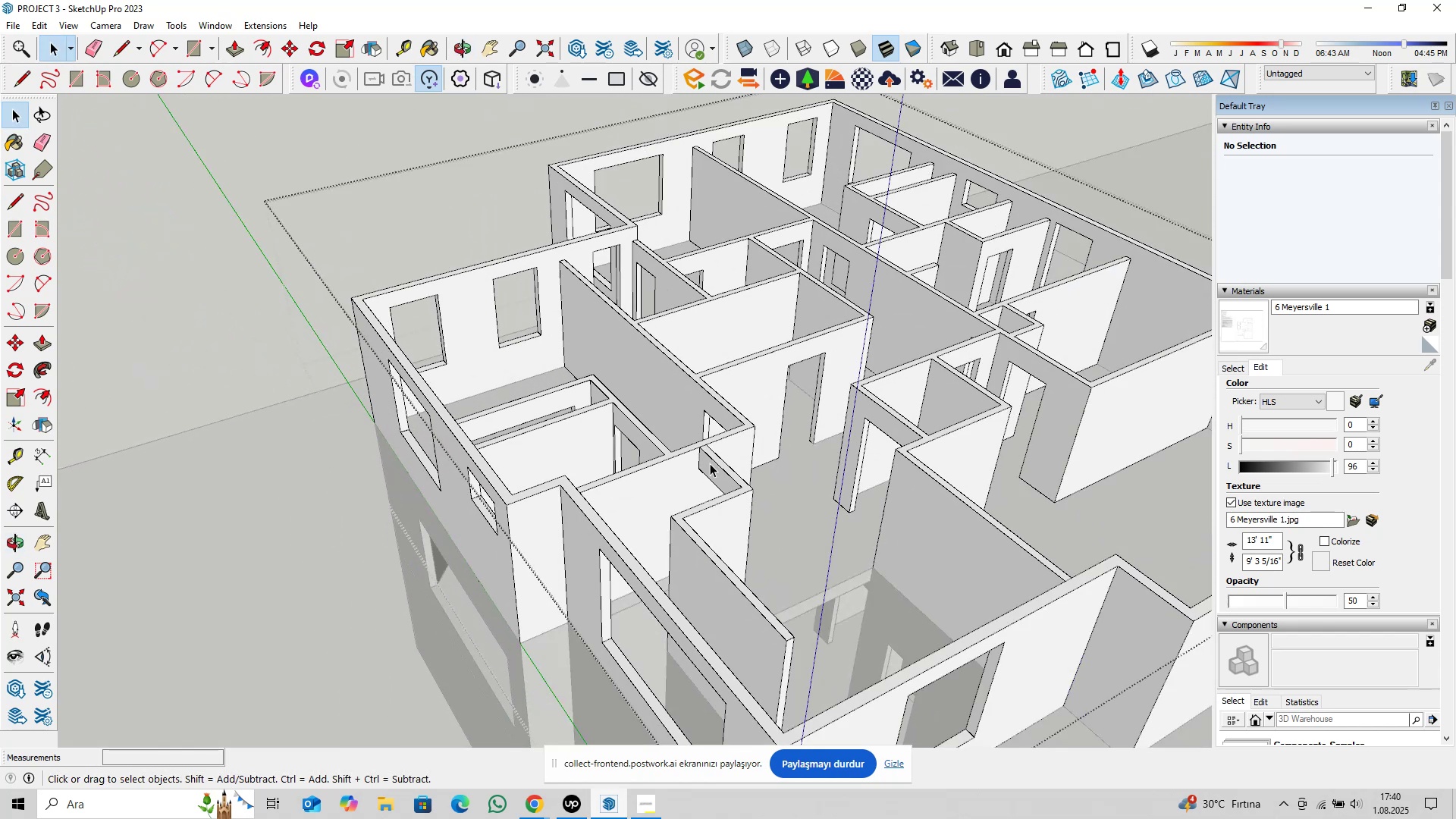 
hold_key(key=ShiftLeft, duration=0.36)
 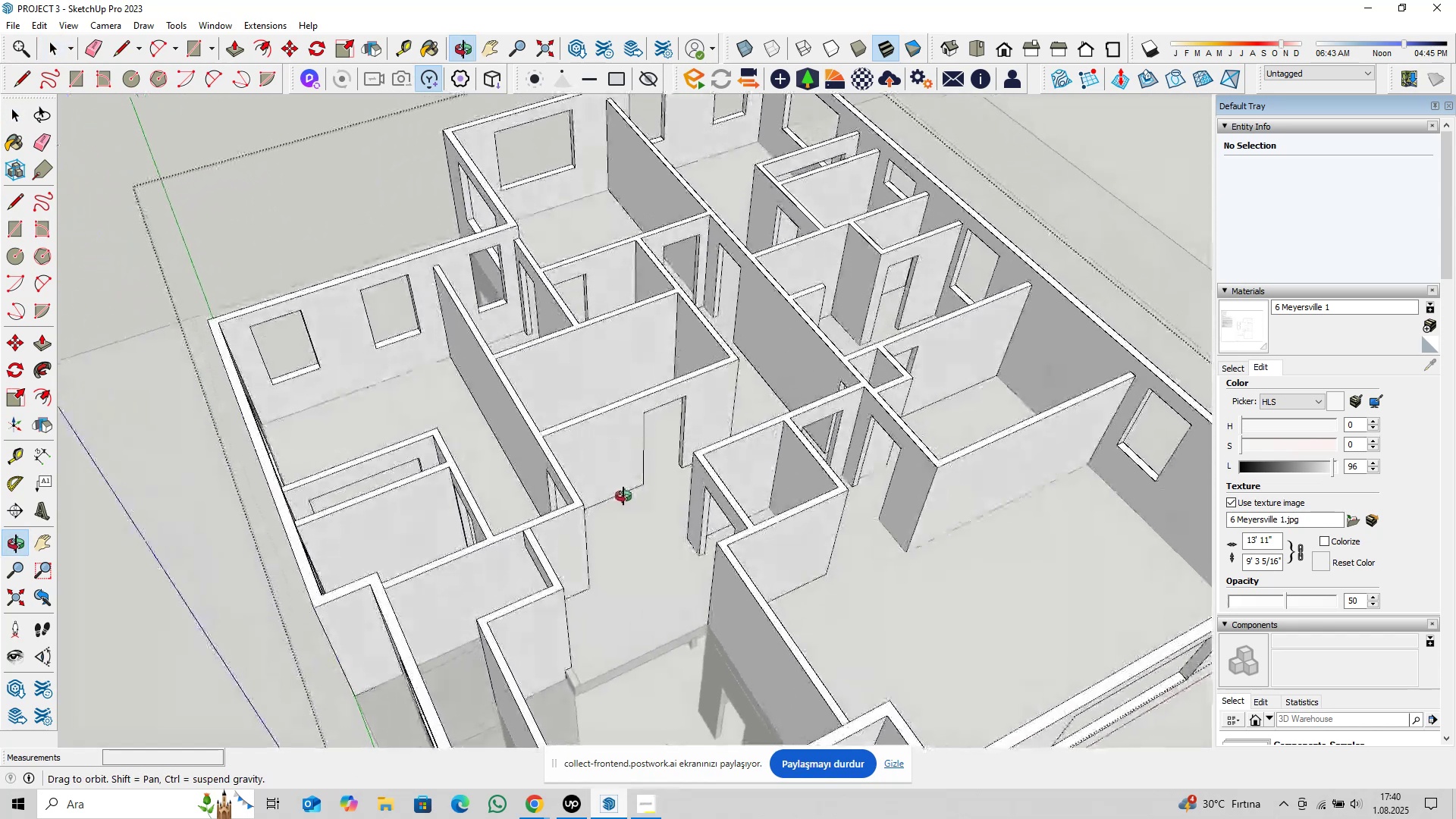 
hold_key(key=ShiftLeft, duration=0.45)
 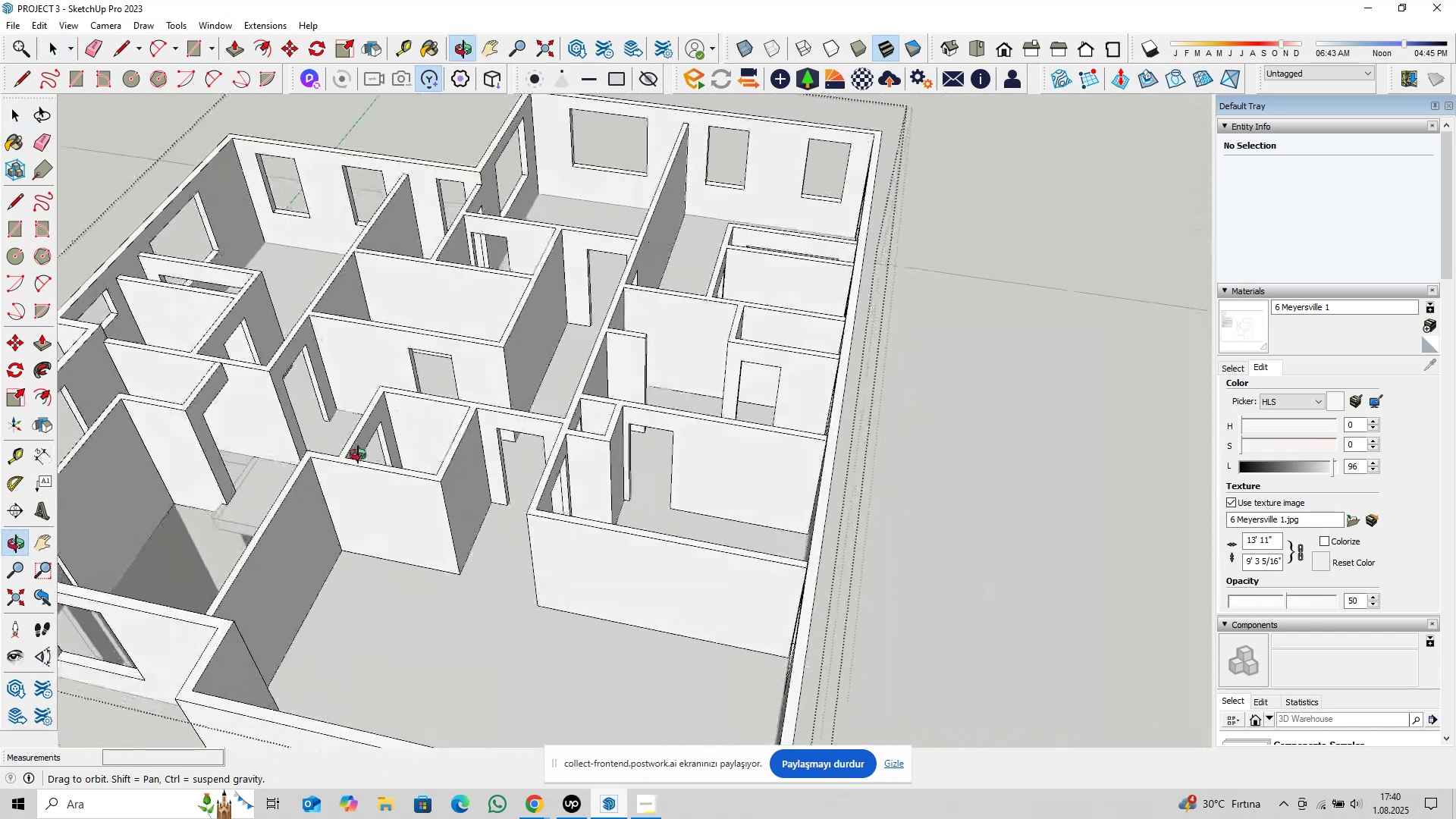 
hold_key(key=ShiftLeft, duration=0.33)
 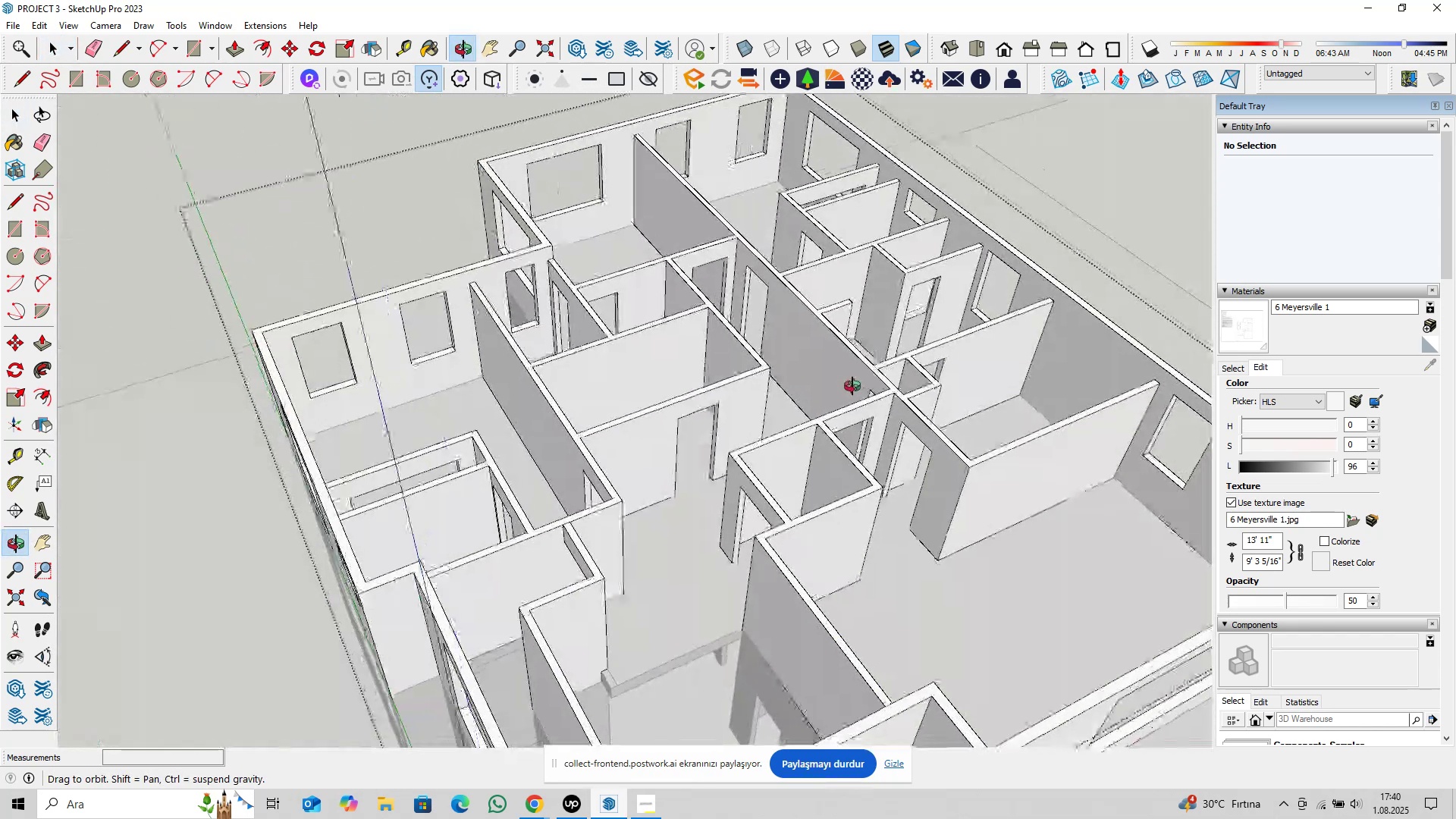 
scroll: coordinate [676, 341], scroll_direction: down, amount: 6.0
 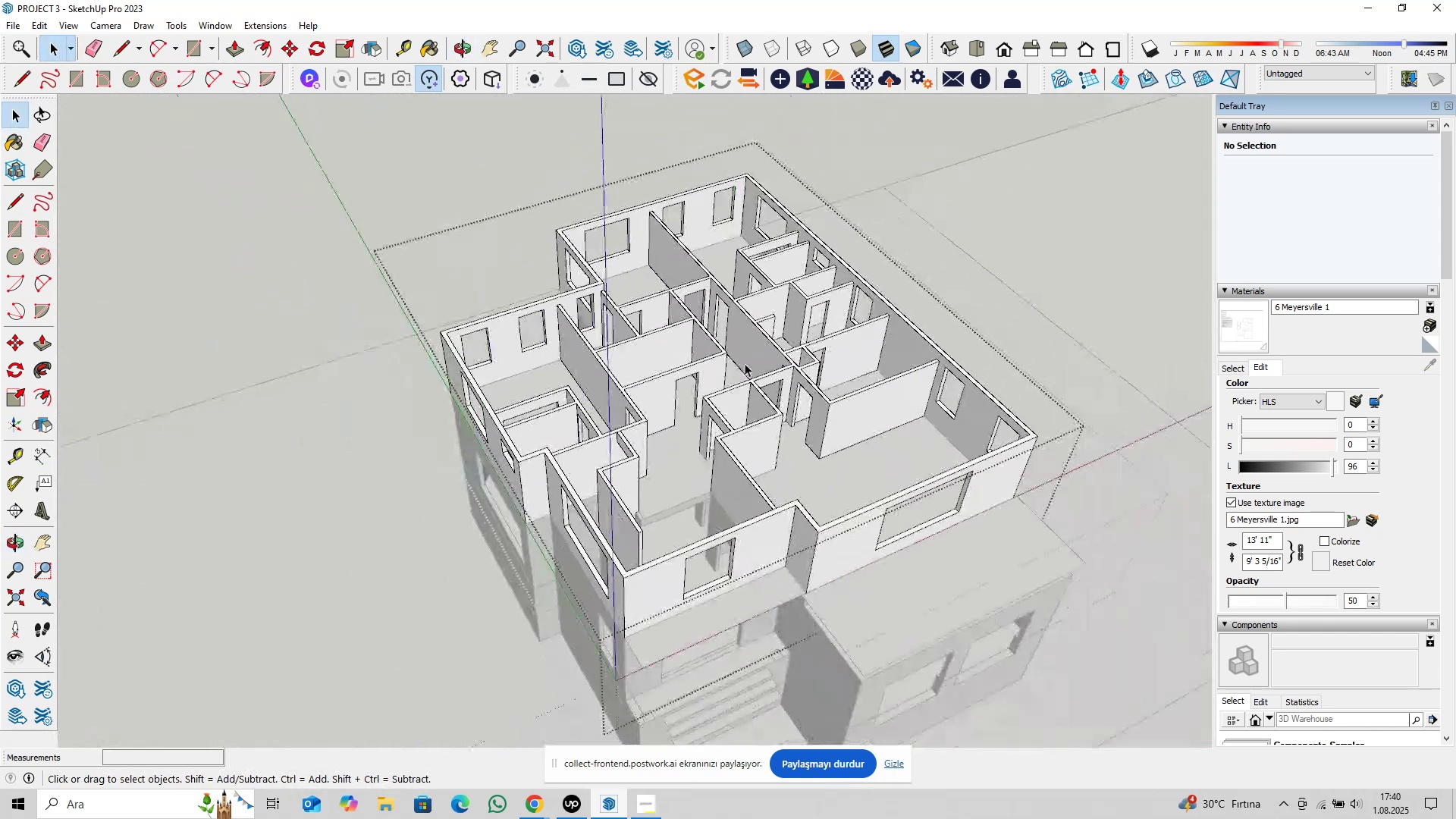 
key(Shift+ShiftLeft)
 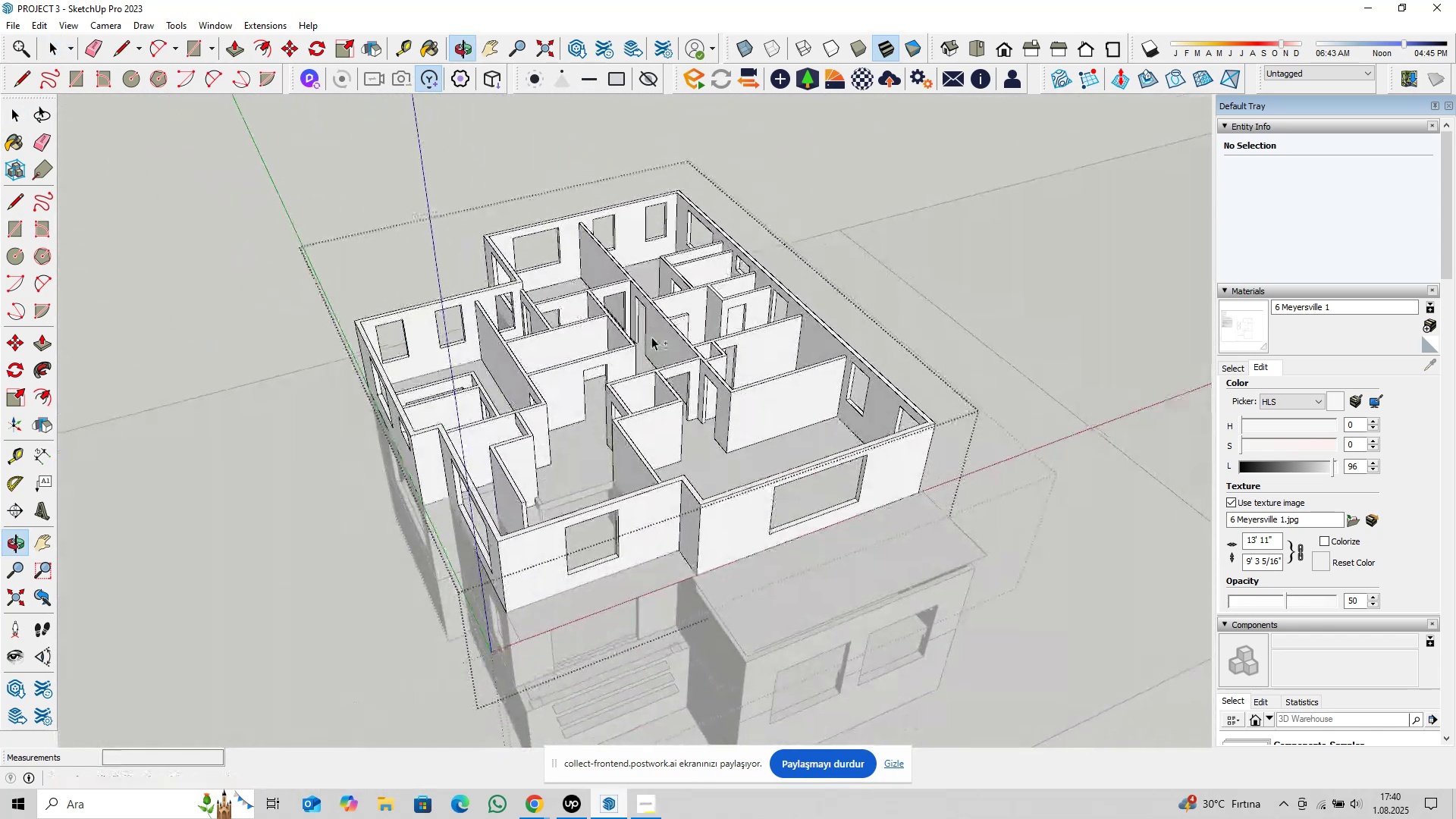 
scroll: coordinate [650, 424], scroll_direction: down, amount: 3.0
 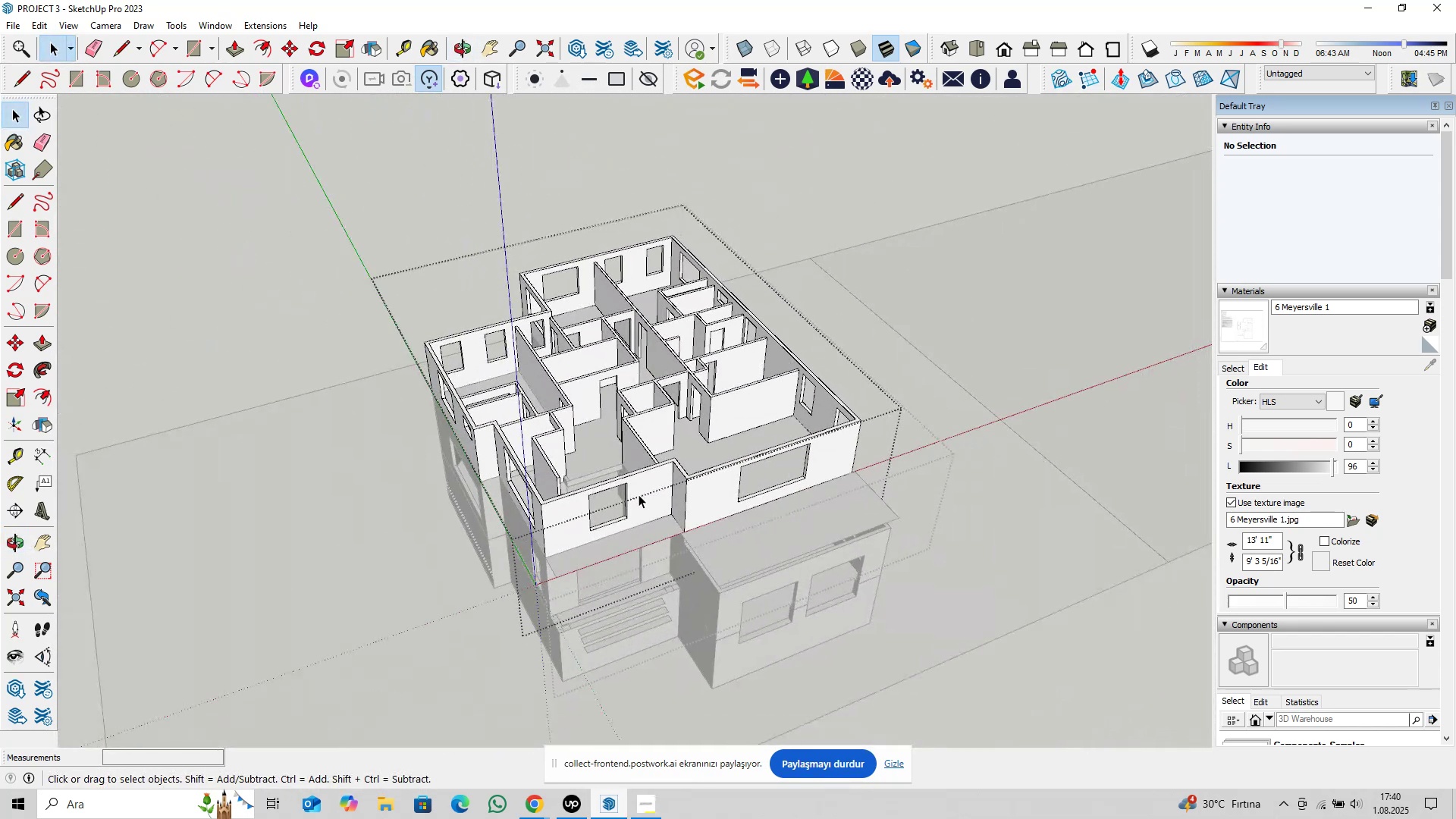 
key(Escape)
 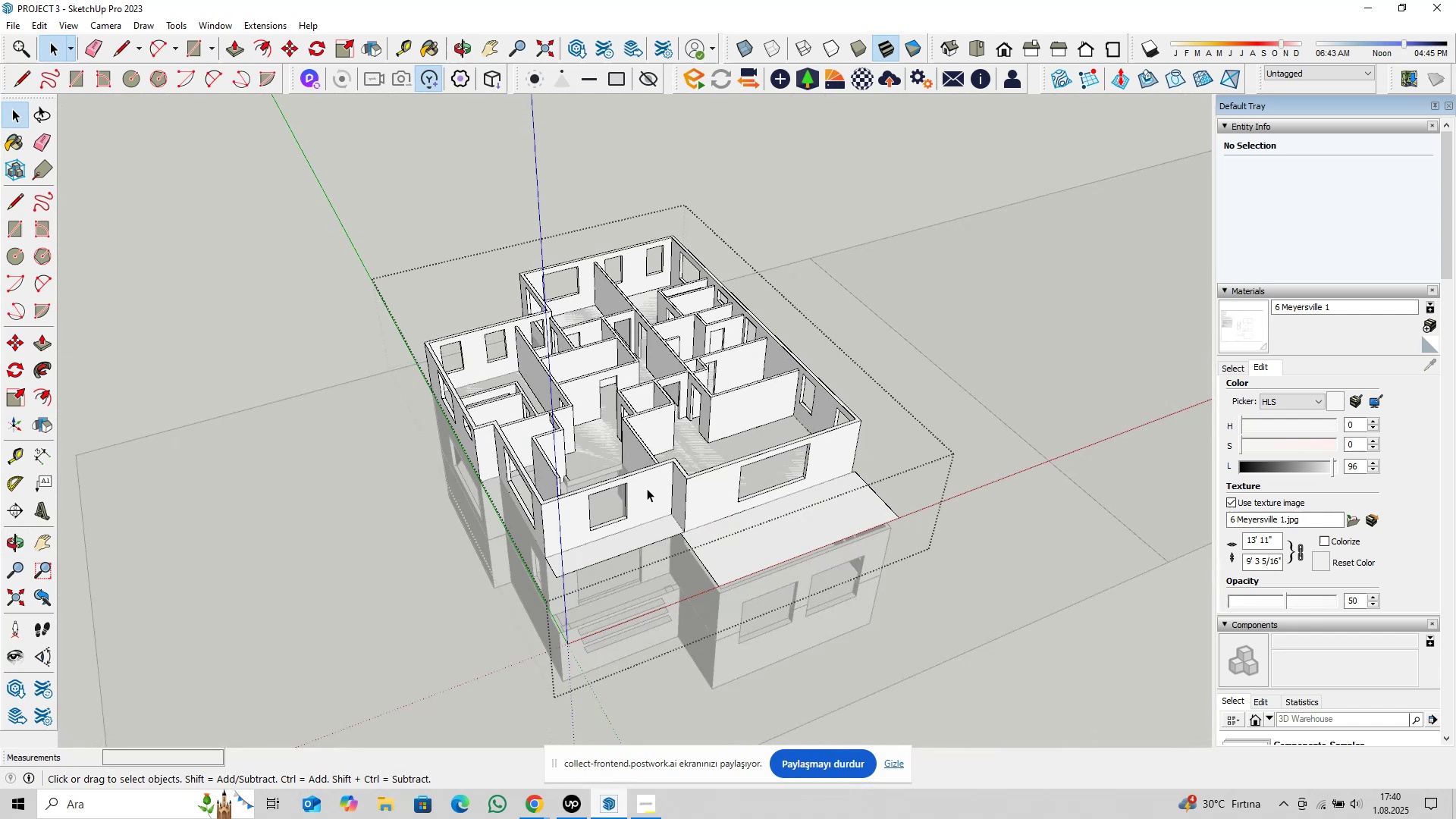 
left_click([647, 488])
 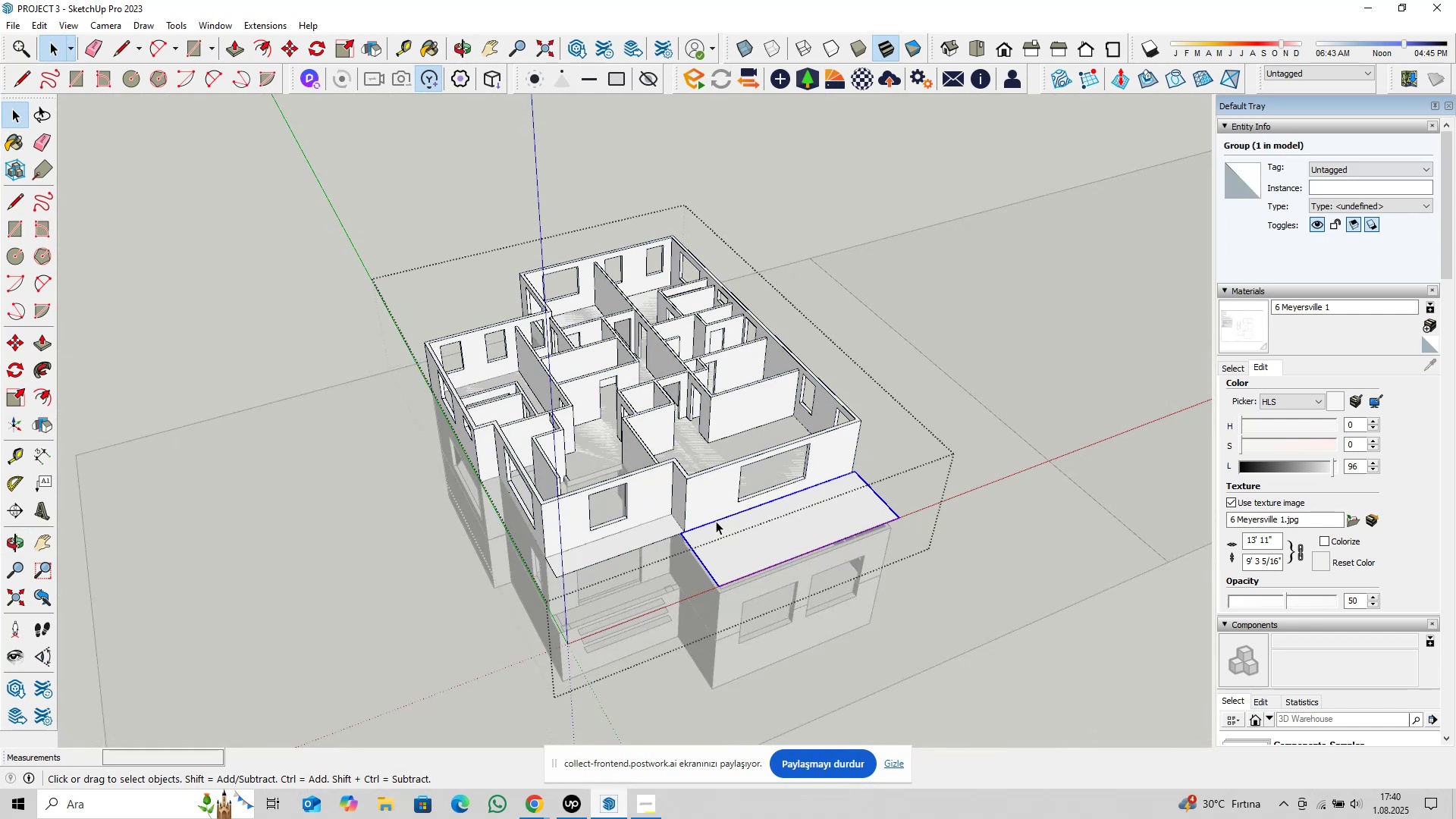 
double_click([697, 482])
 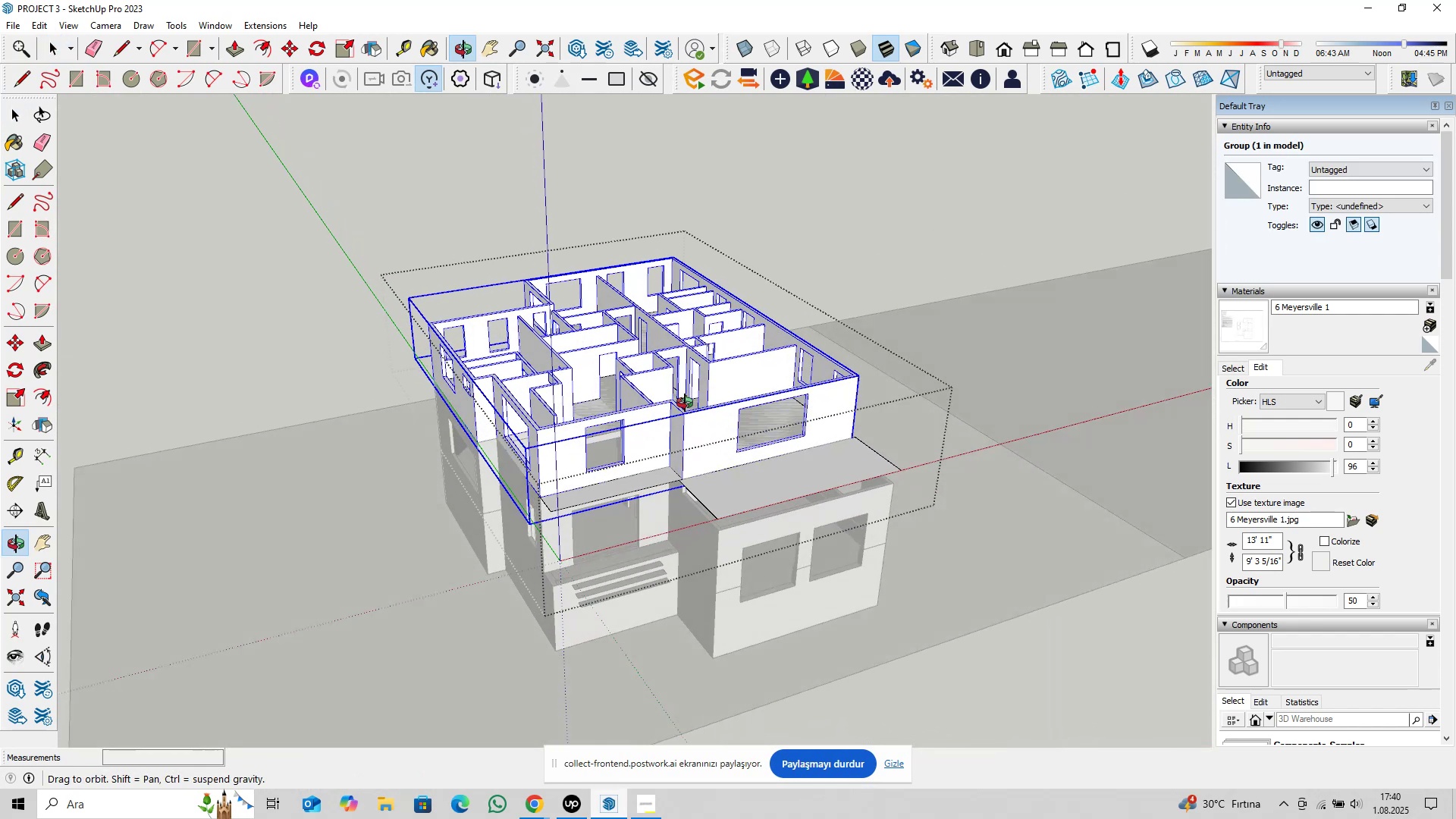 
key(Escape)
 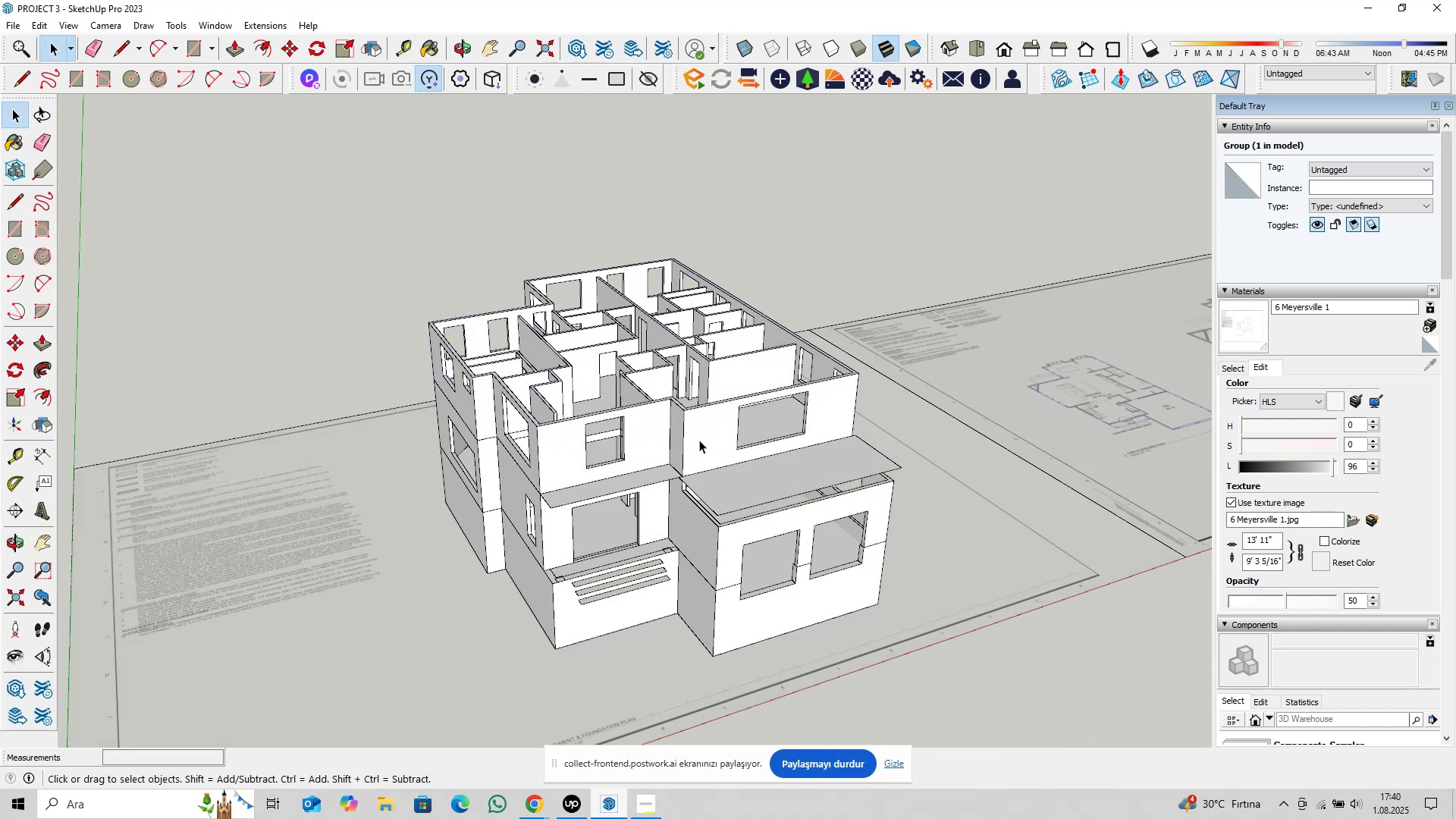 
key(Escape)
 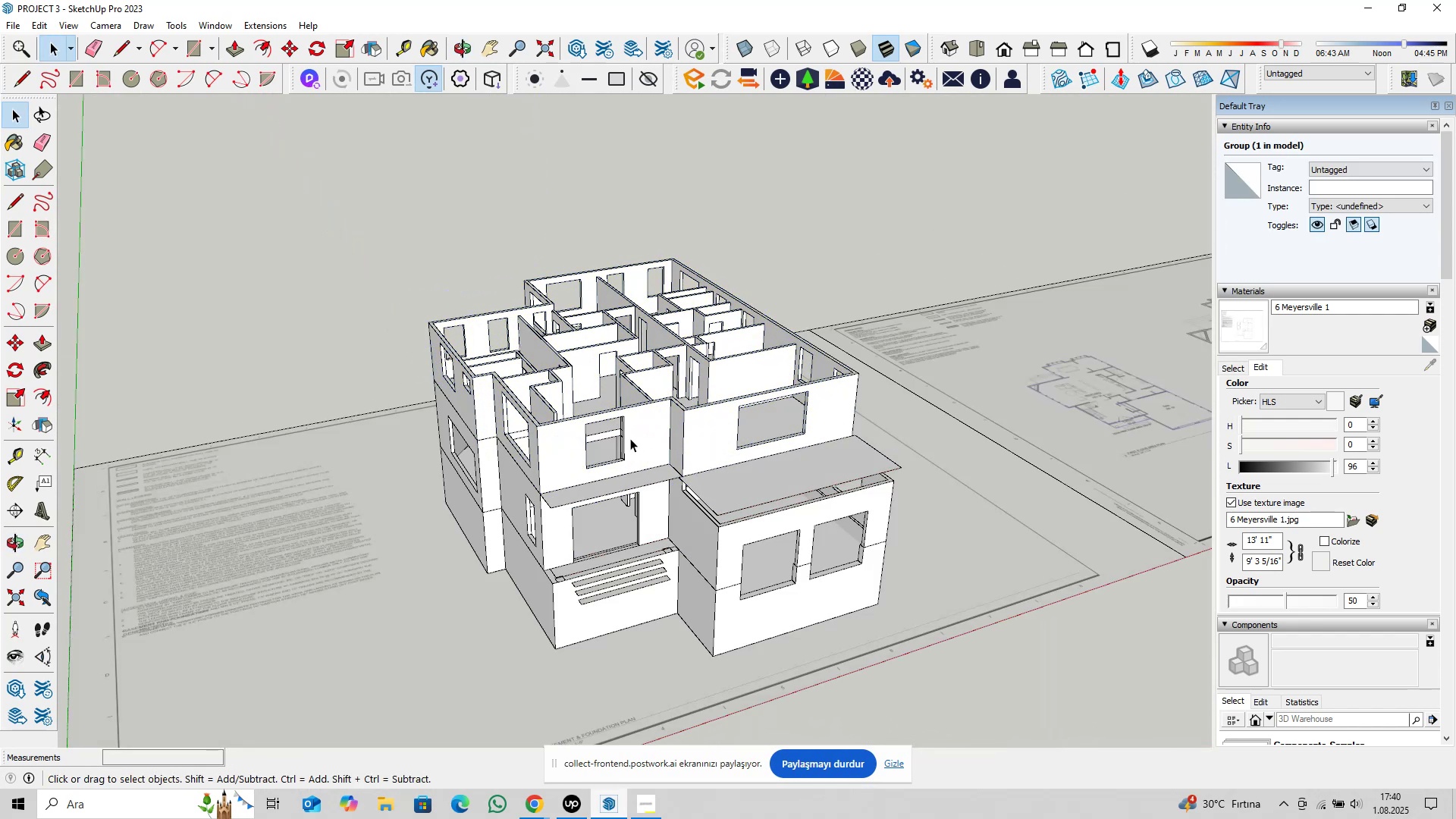 
left_click([630, 438])
 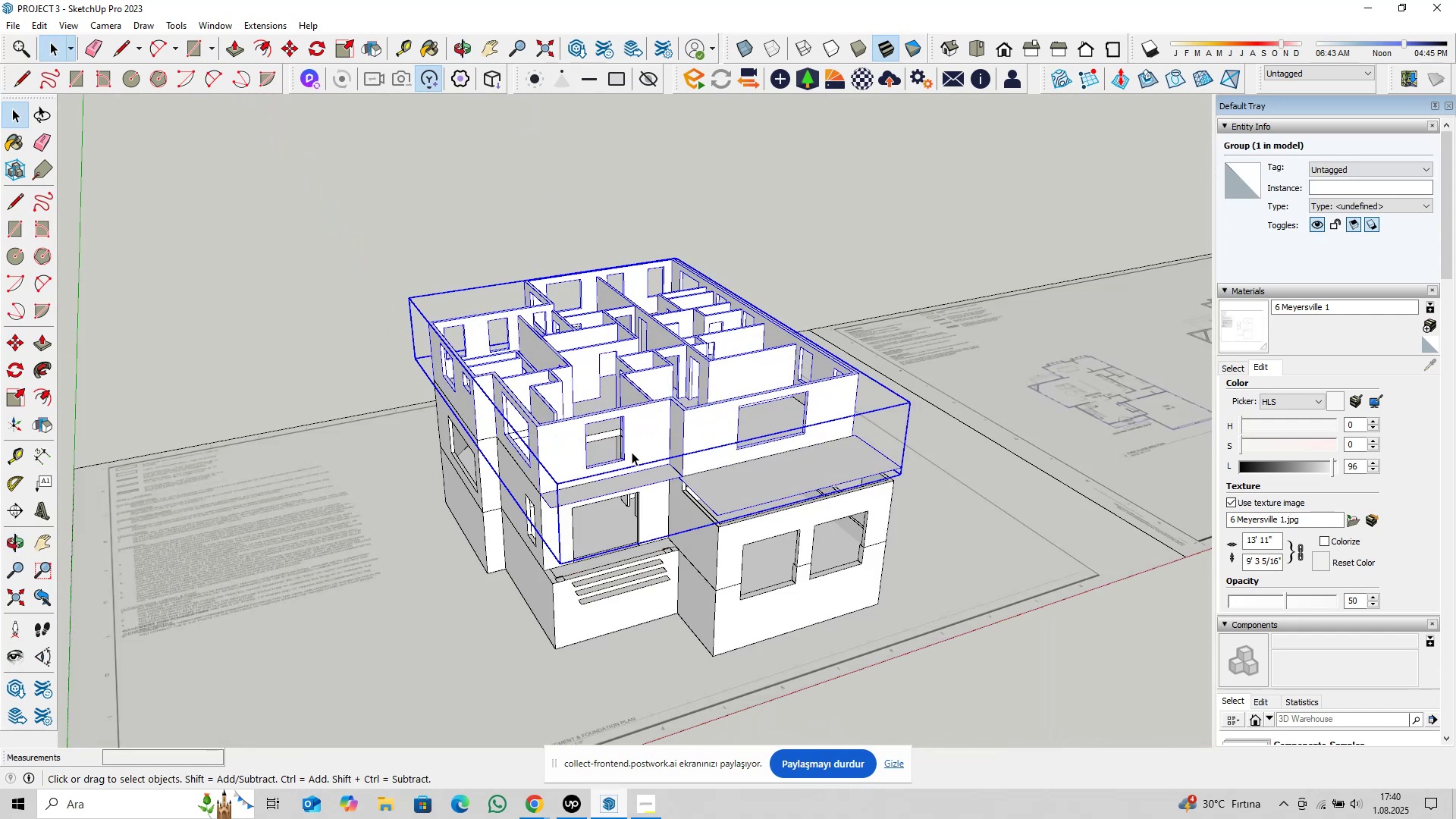 
key(Delete)
 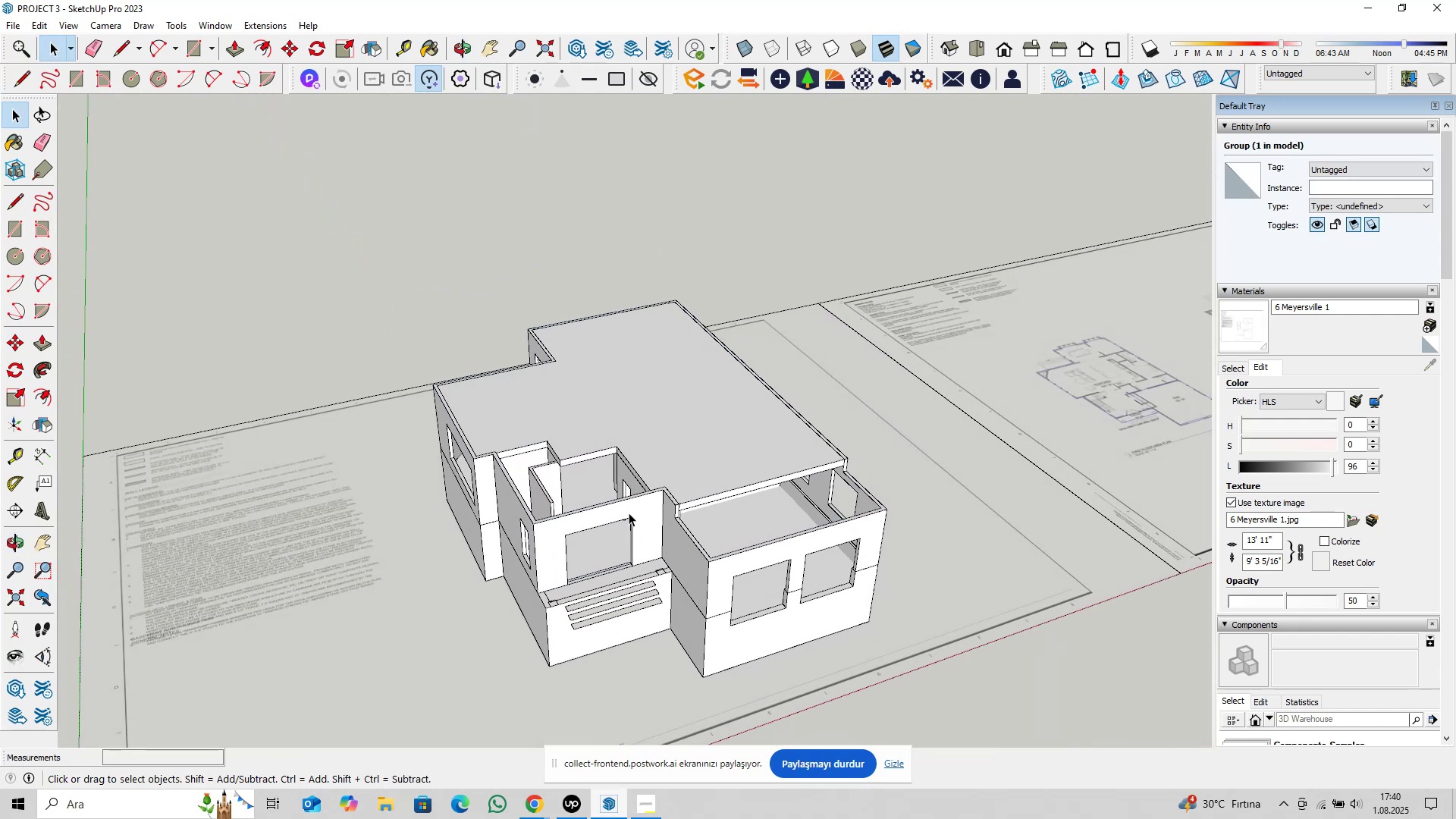 
left_click([626, 526])
 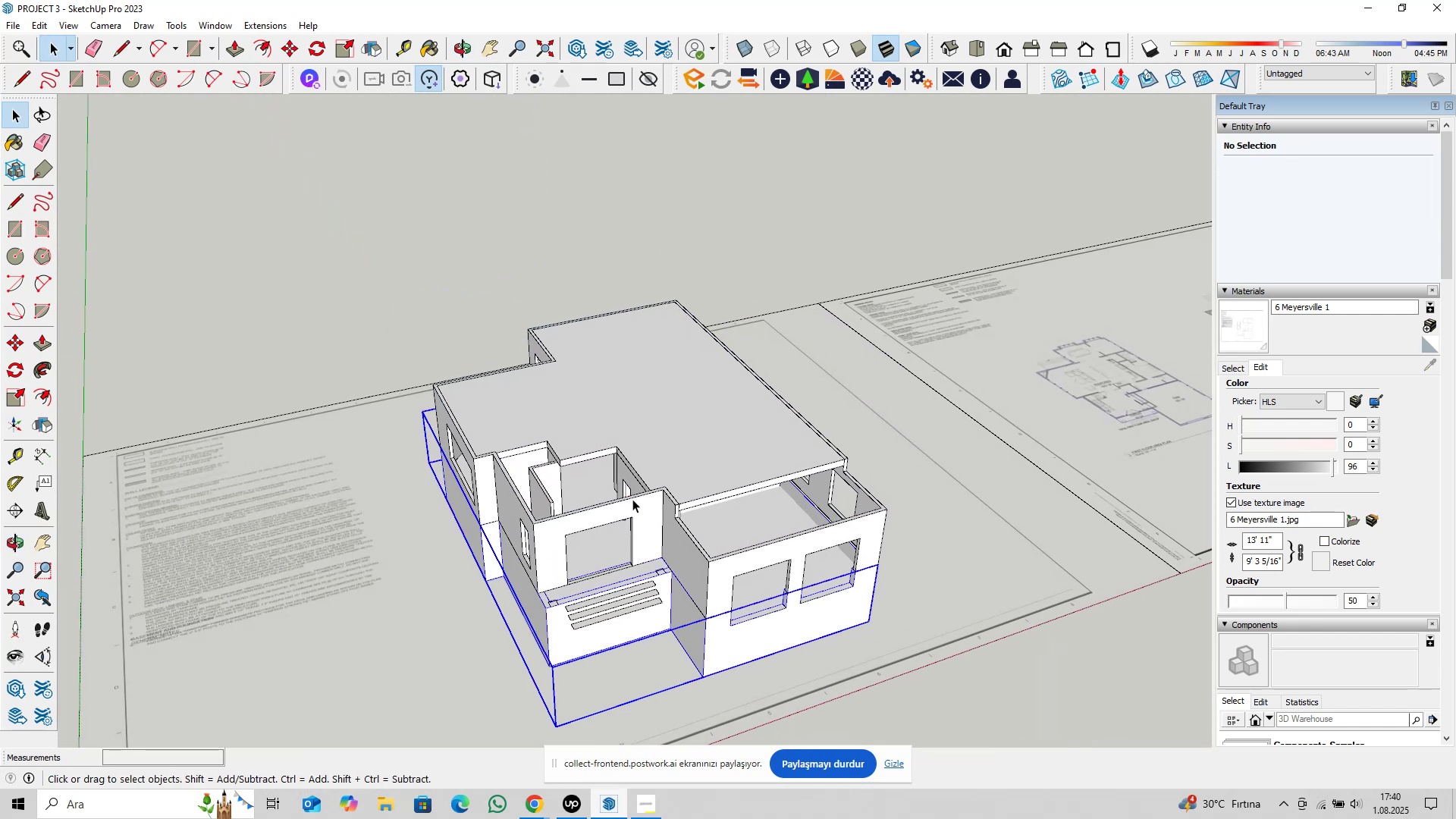 
scroll: coordinate [632, 471], scroll_direction: up, amount: 3.0
 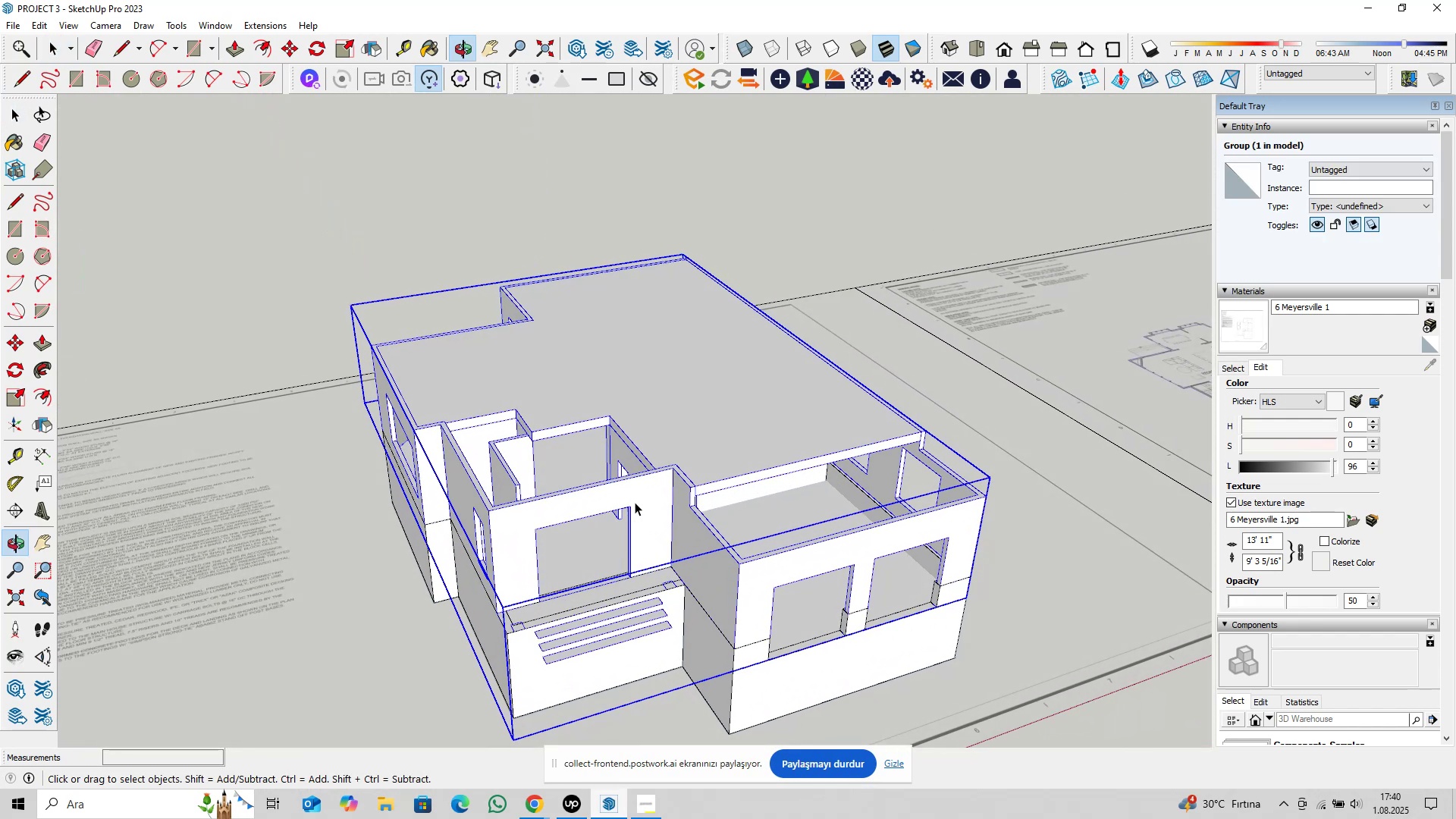 
key(Delete)
 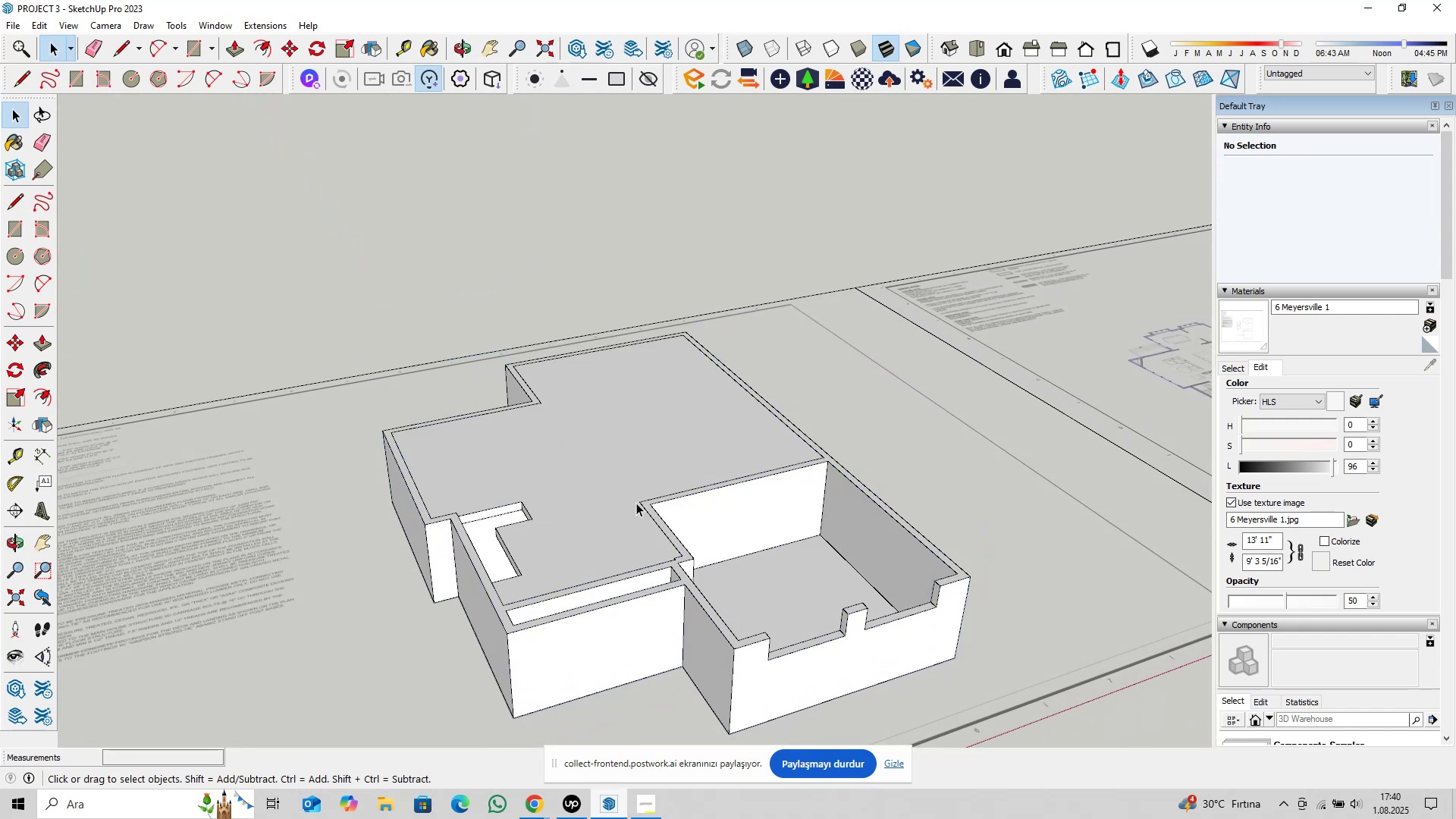 
left_click([636, 502])
 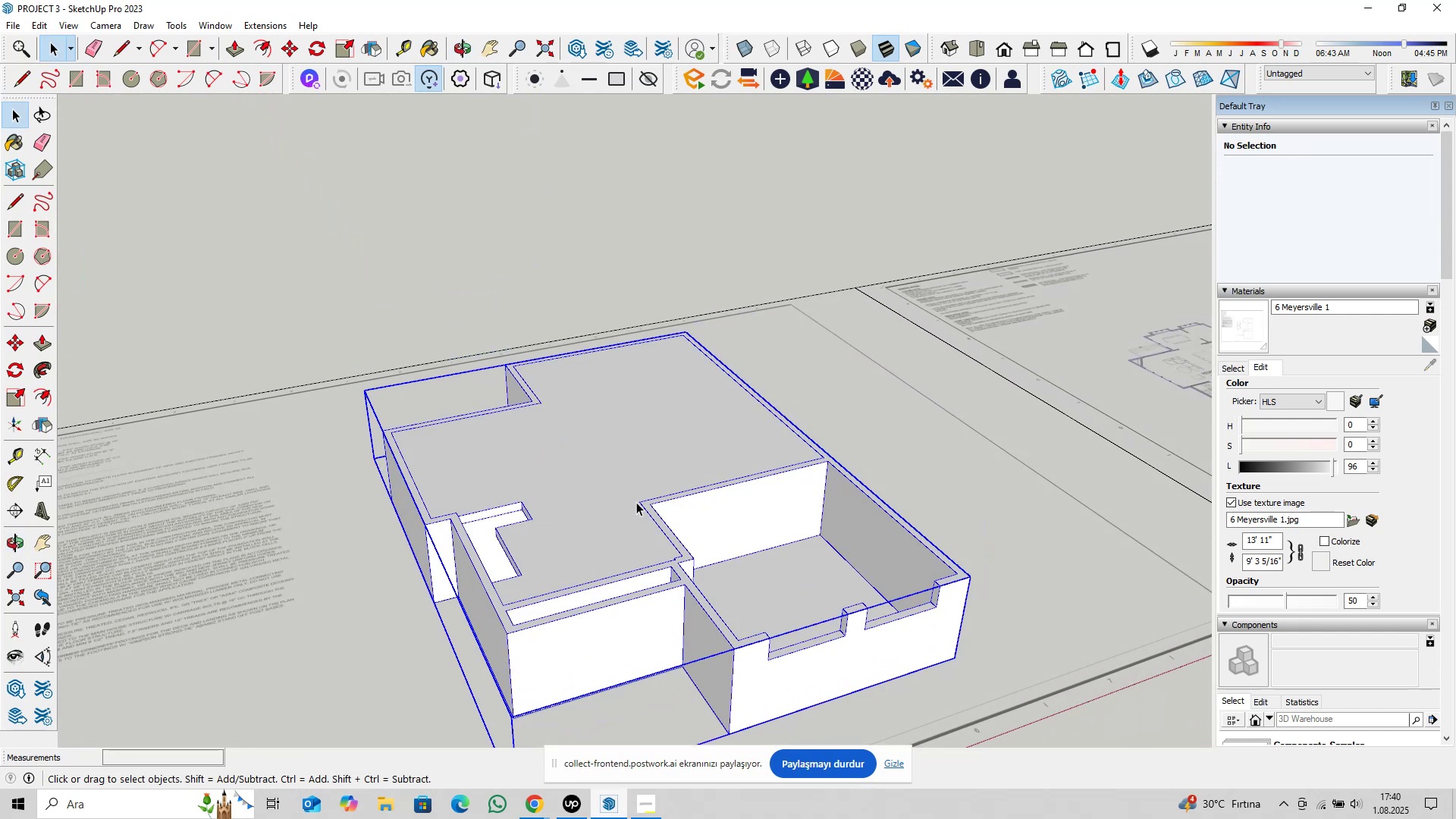 
key(Control+Z)
 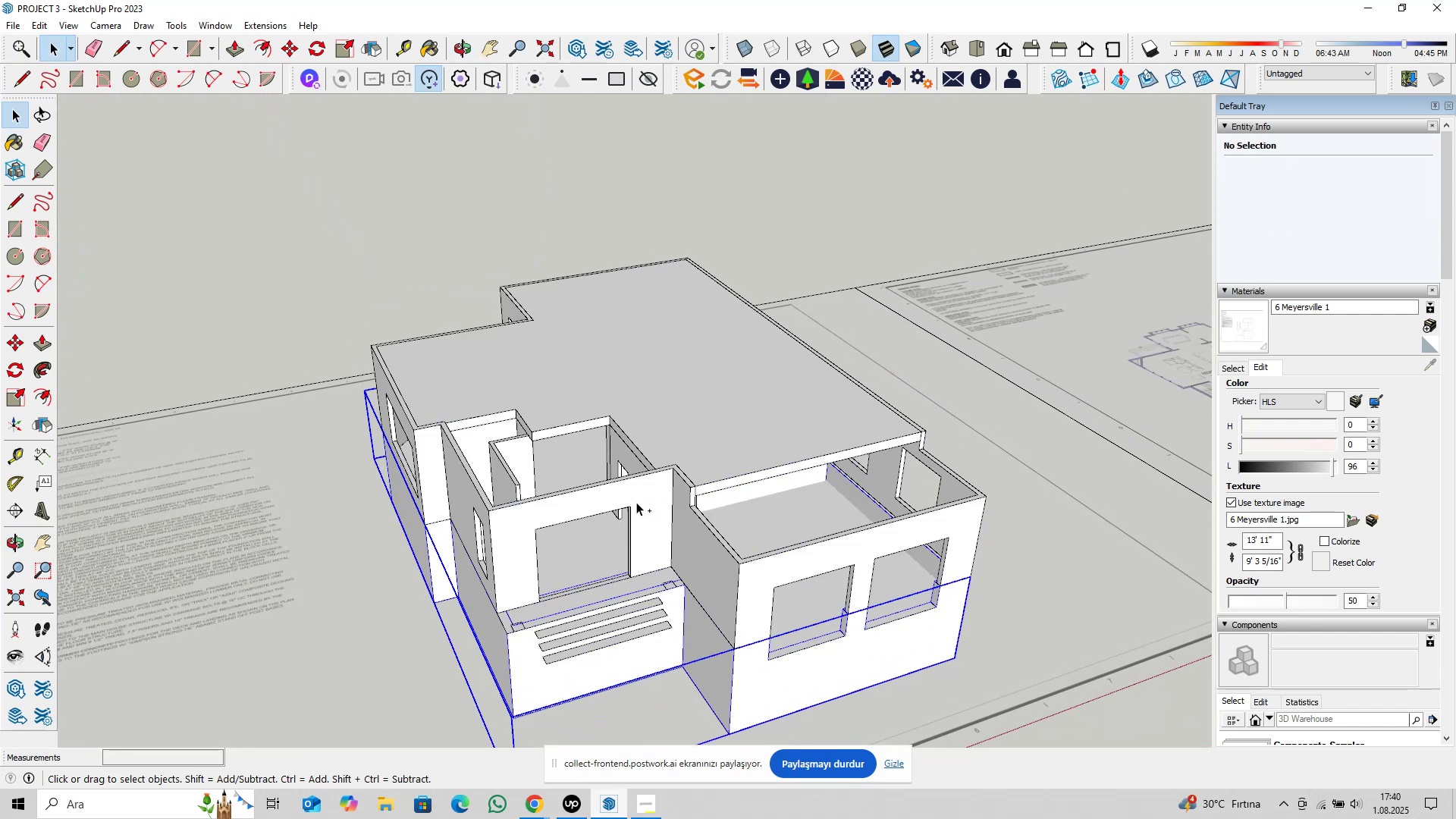 
key(Control+Z)
 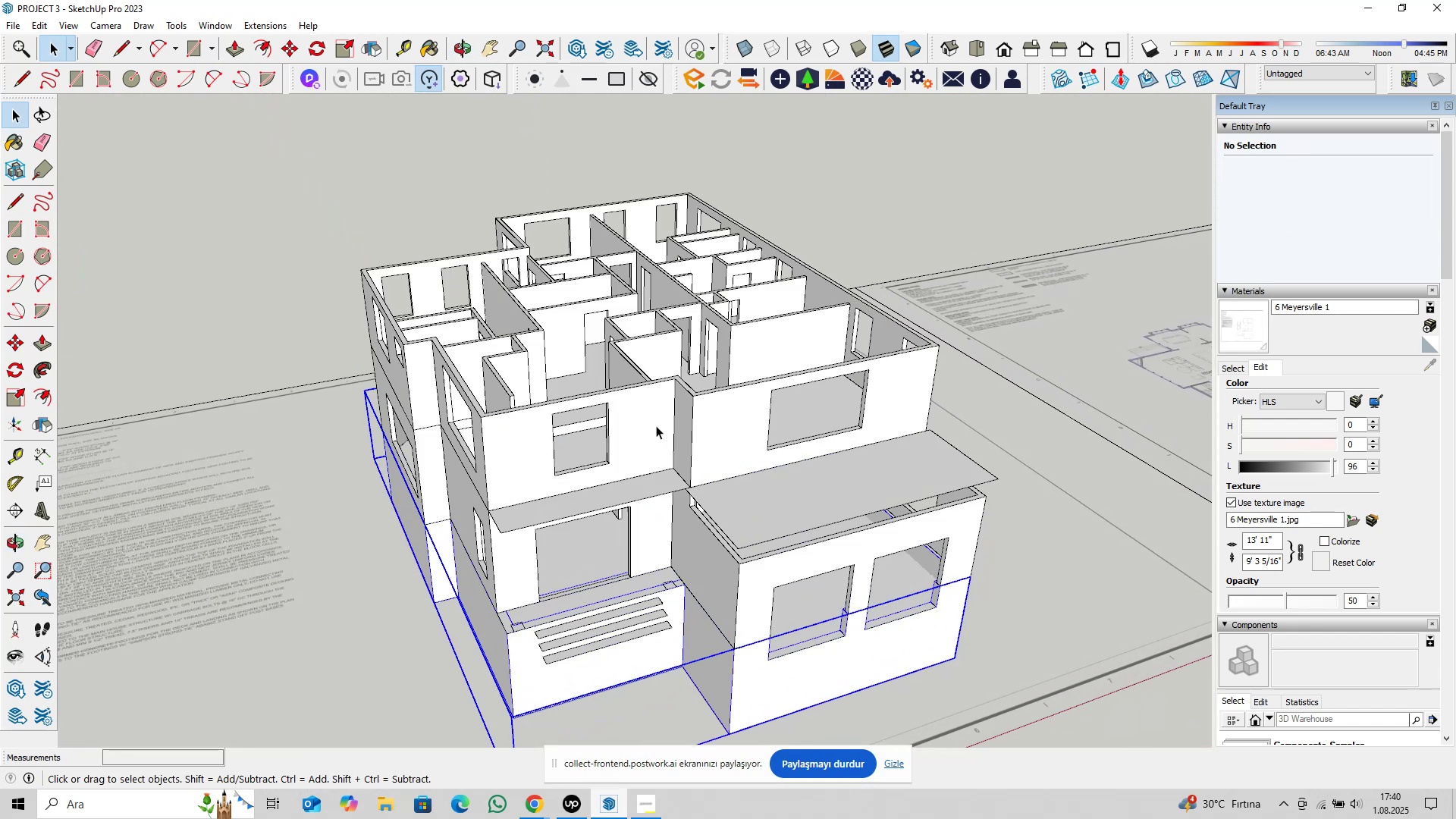 
left_click([657, 404])
 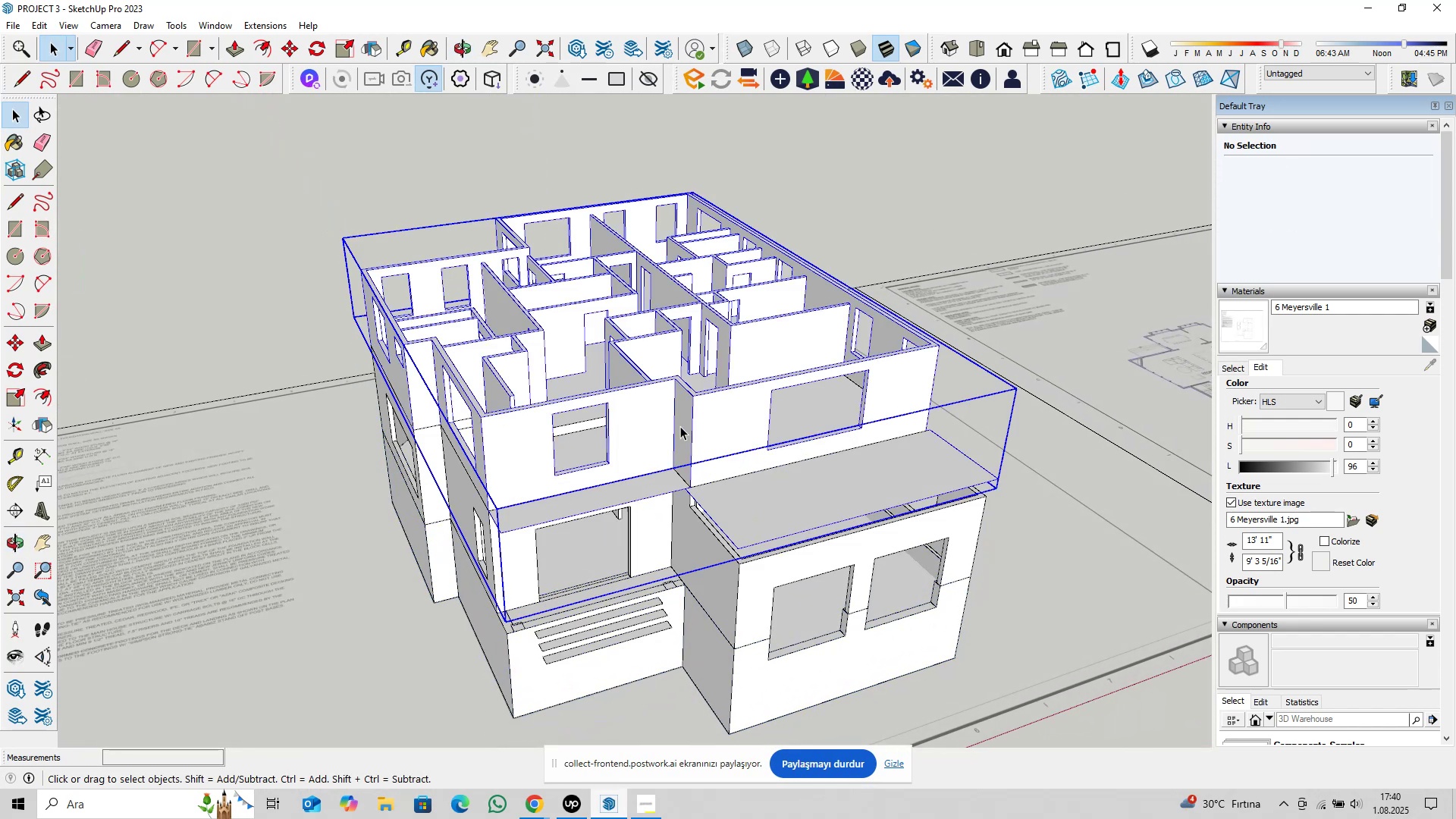 
scroll: coordinate [681, 435], scroll_direction: down, amount: 5.0
 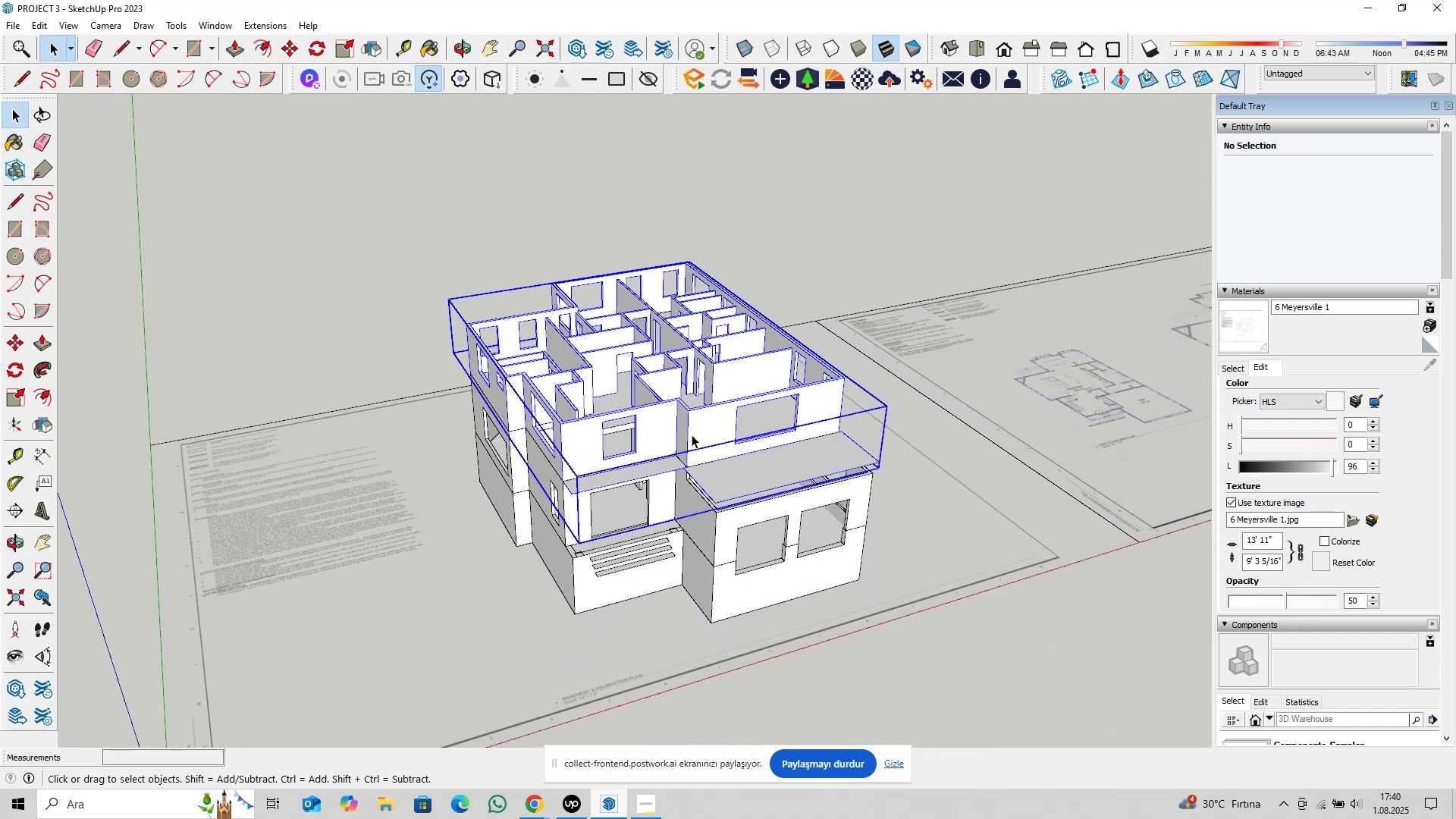 
key(Shift+ShiftLeft)
 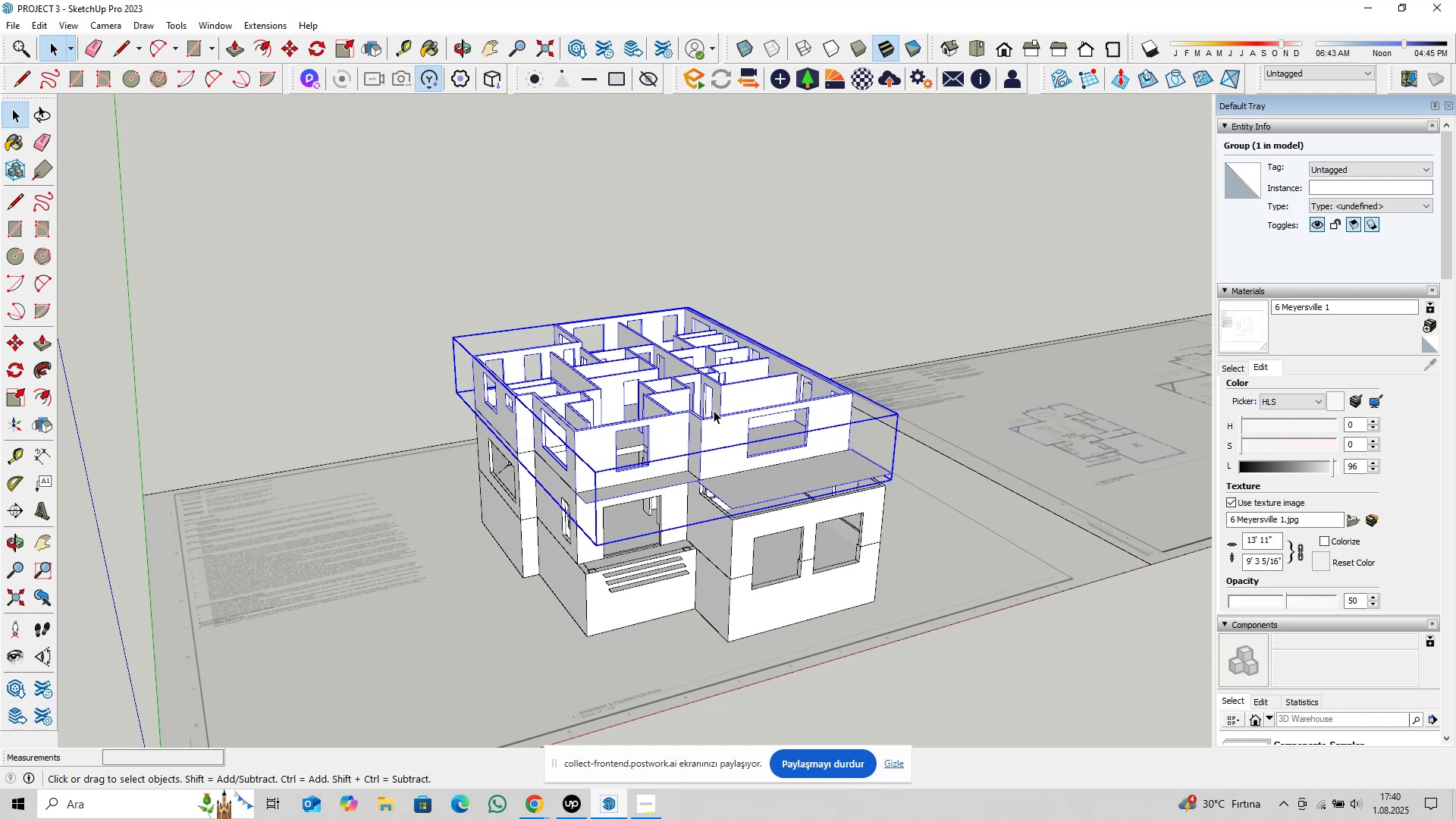 
wait(9.71)
 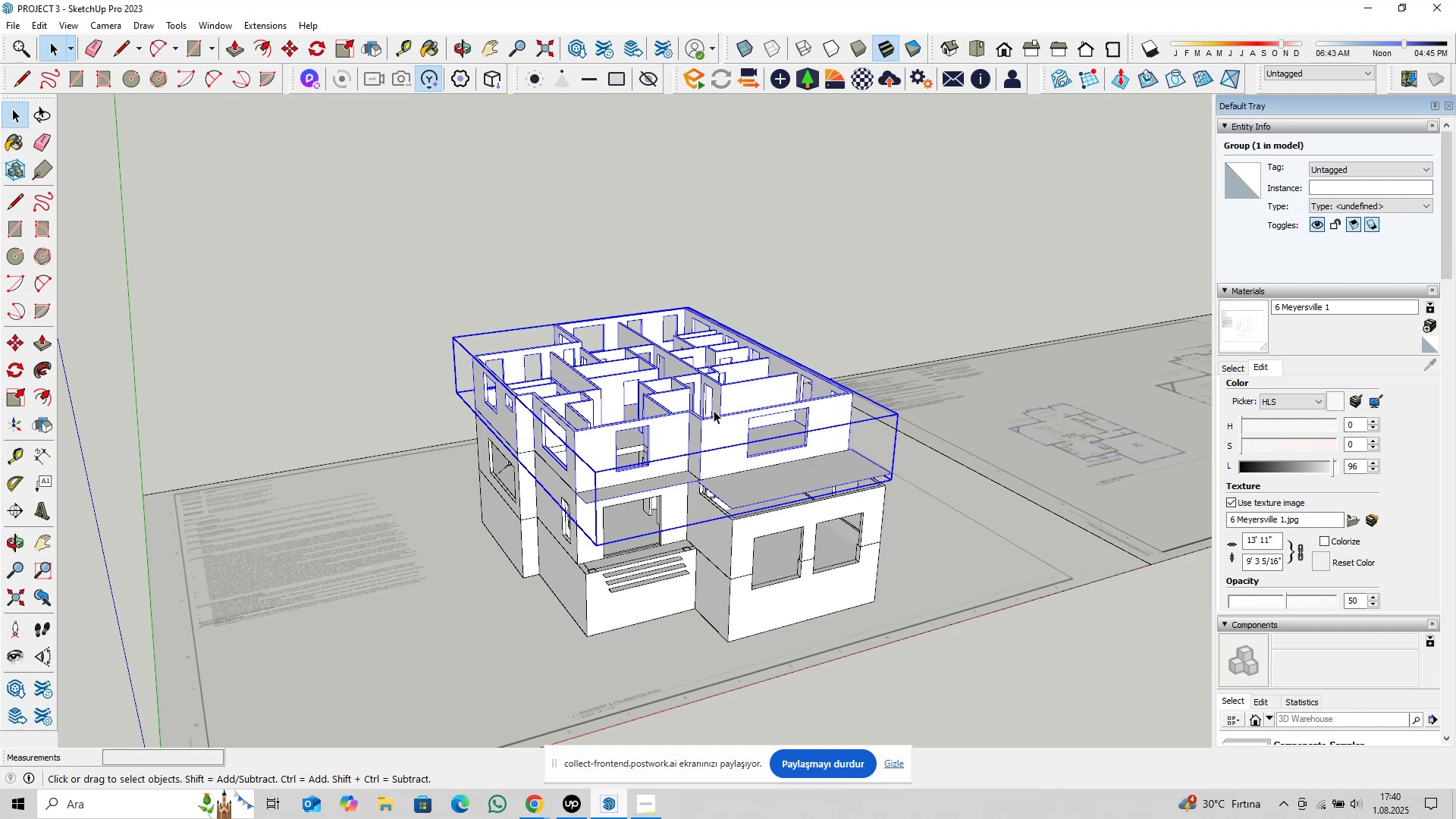 
scroll: coordinate [755, 511], scroll_direction: up, amount: 7.0
 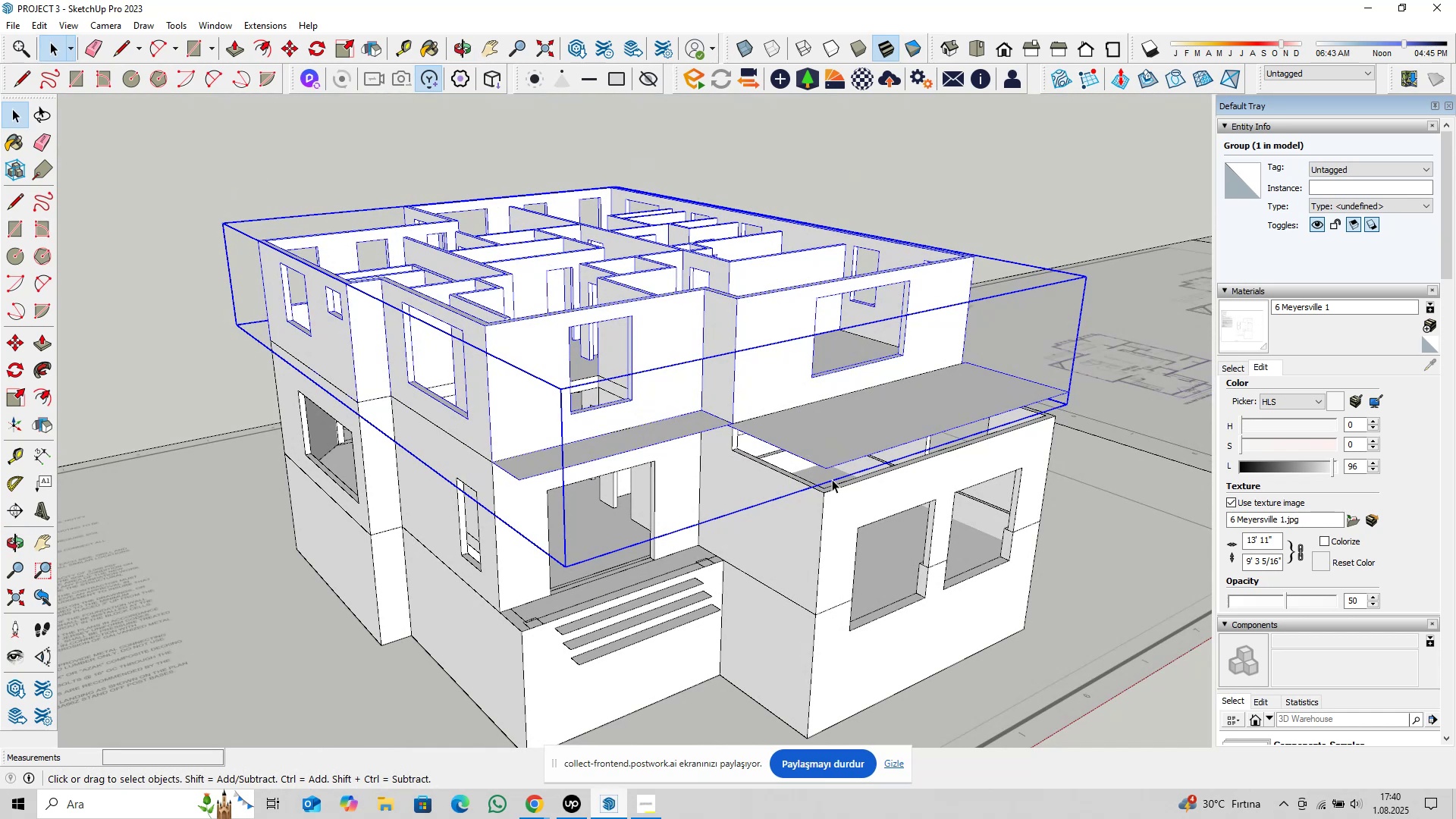 
wait(13.43)
 